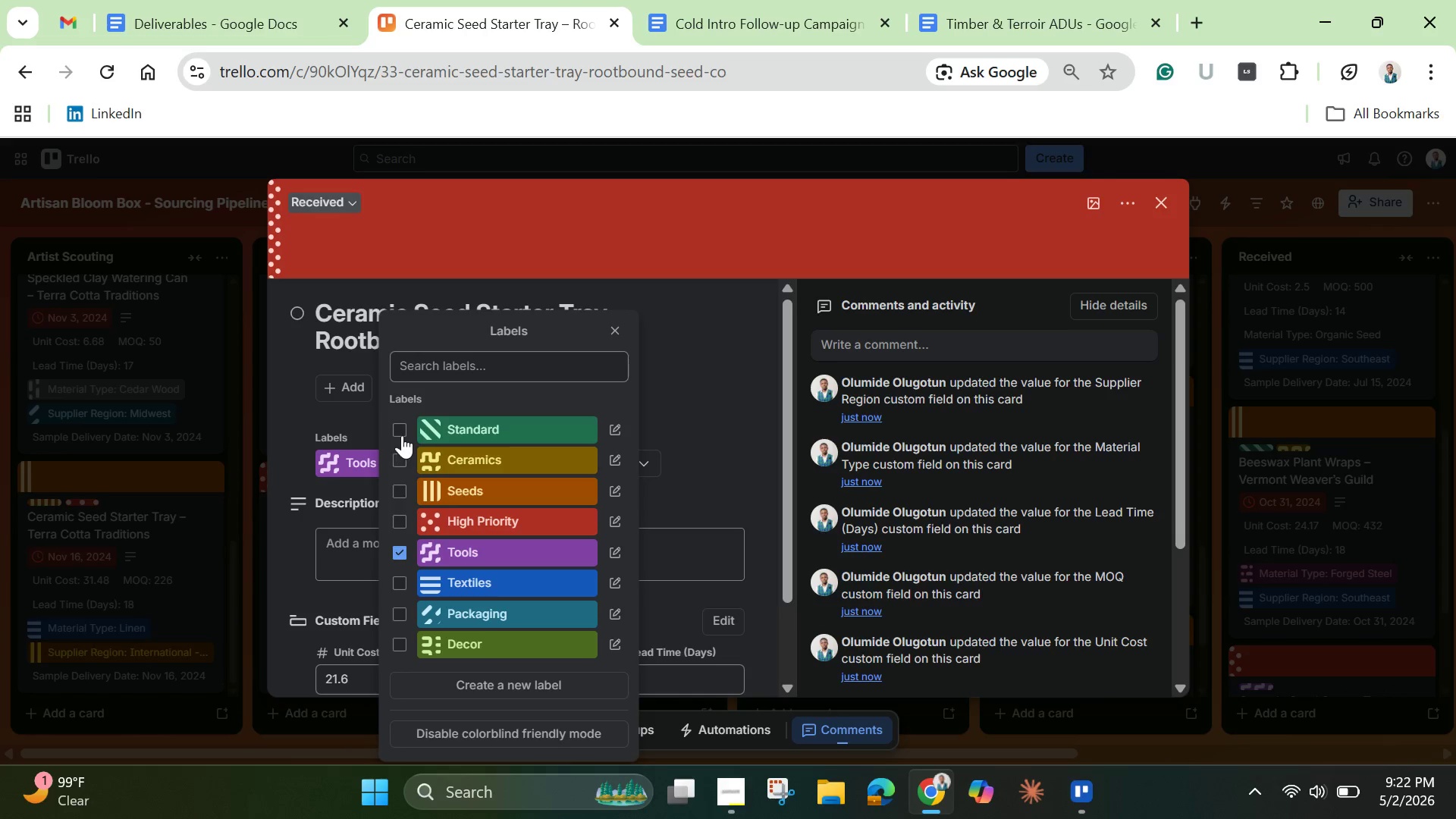 
left_click([406, 428])
 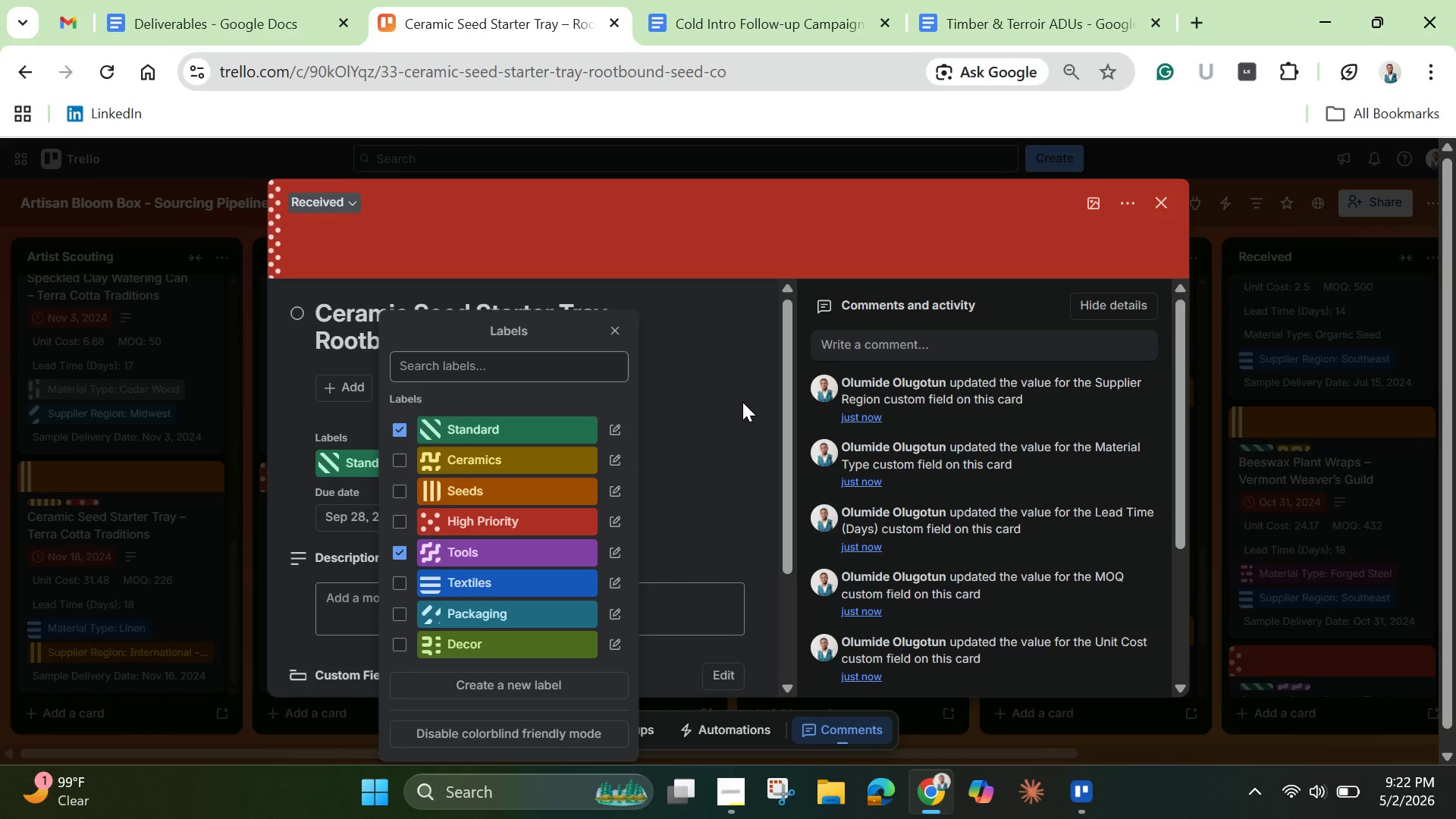 
left_click([753, 388])
 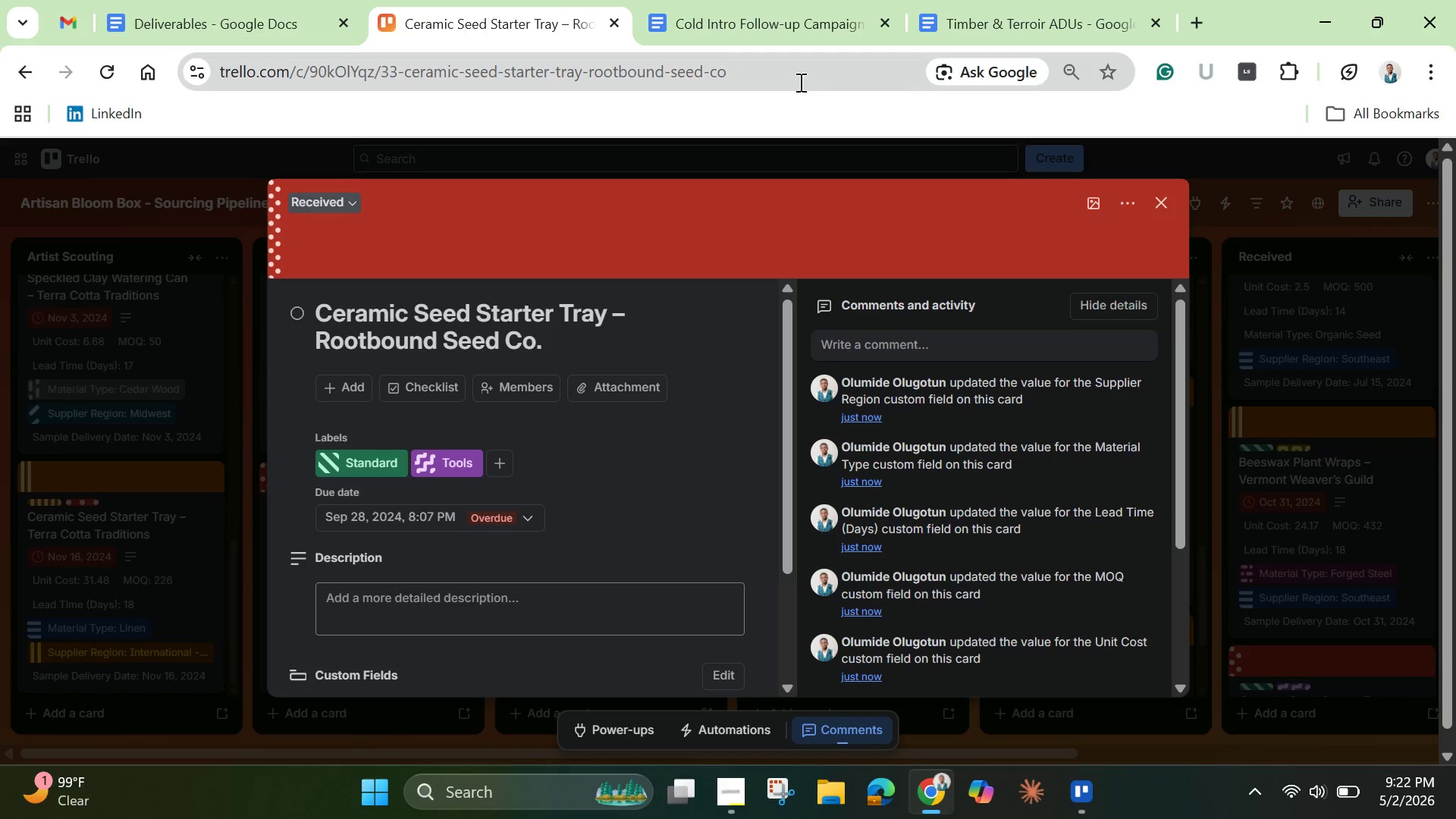 
left_click([778, 32])
 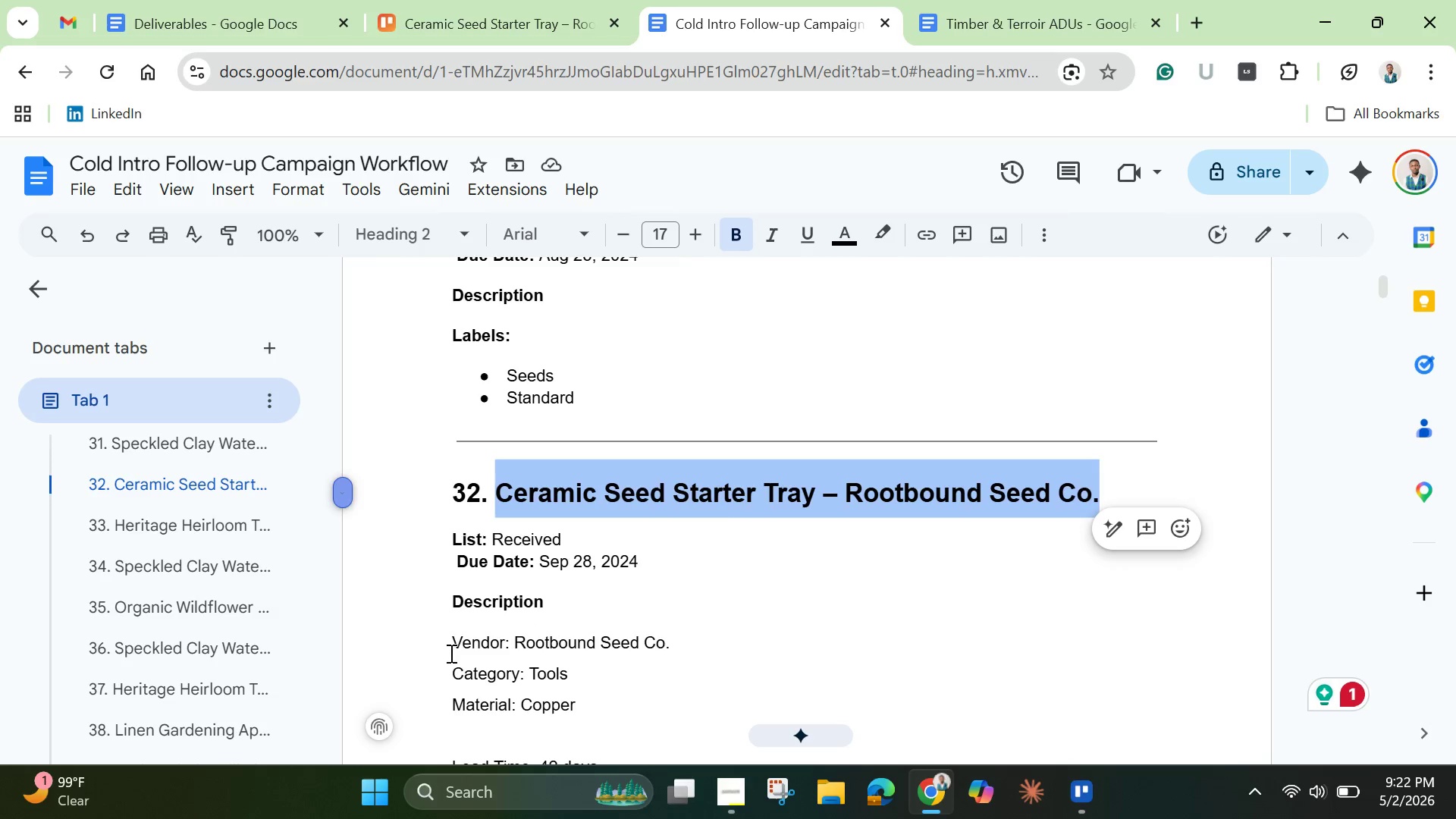 
left_click_drag(start_coordinate=[450, 641], to_coordinate=[905, 532])
 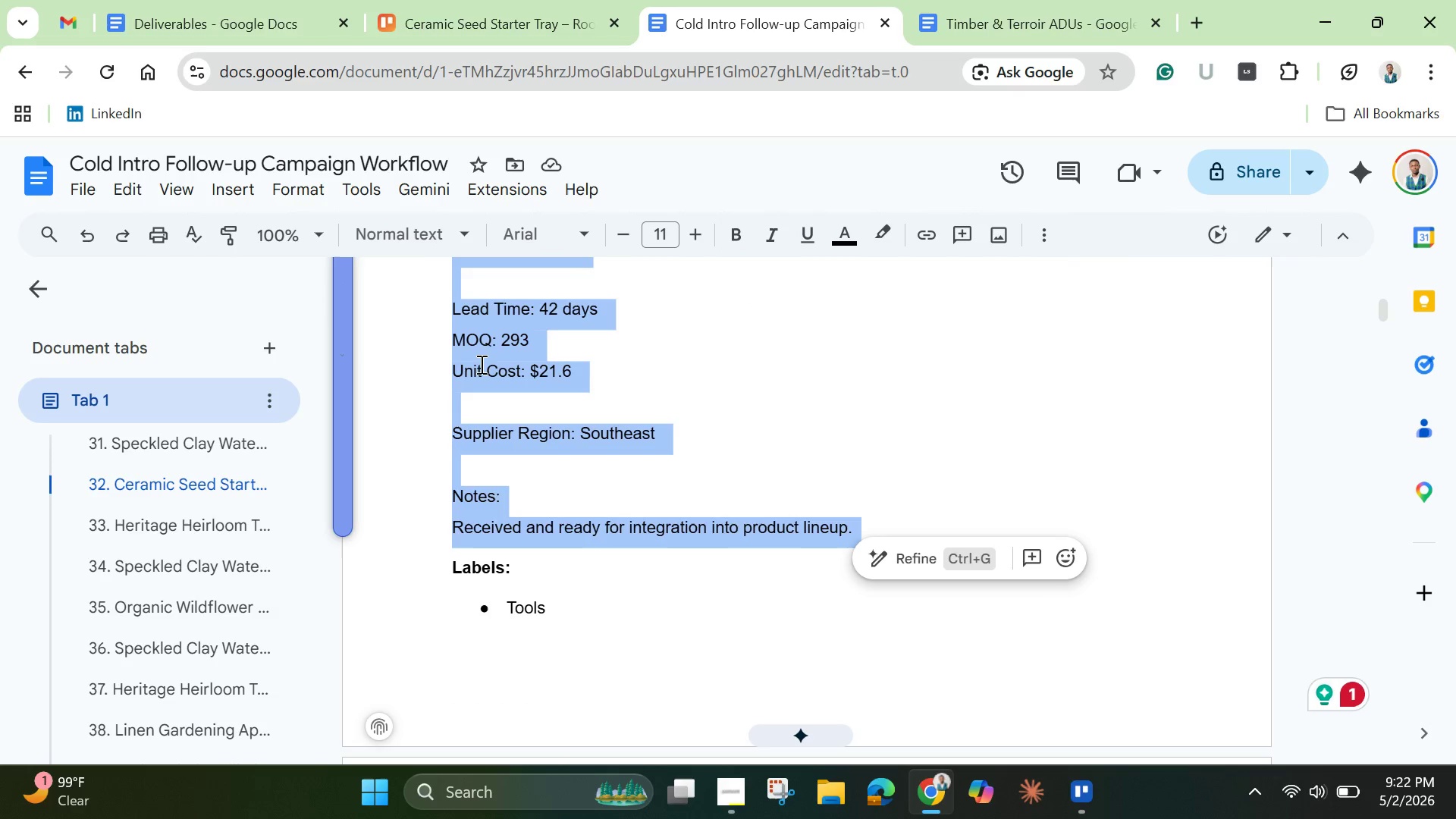 
right_click([490, 355])
 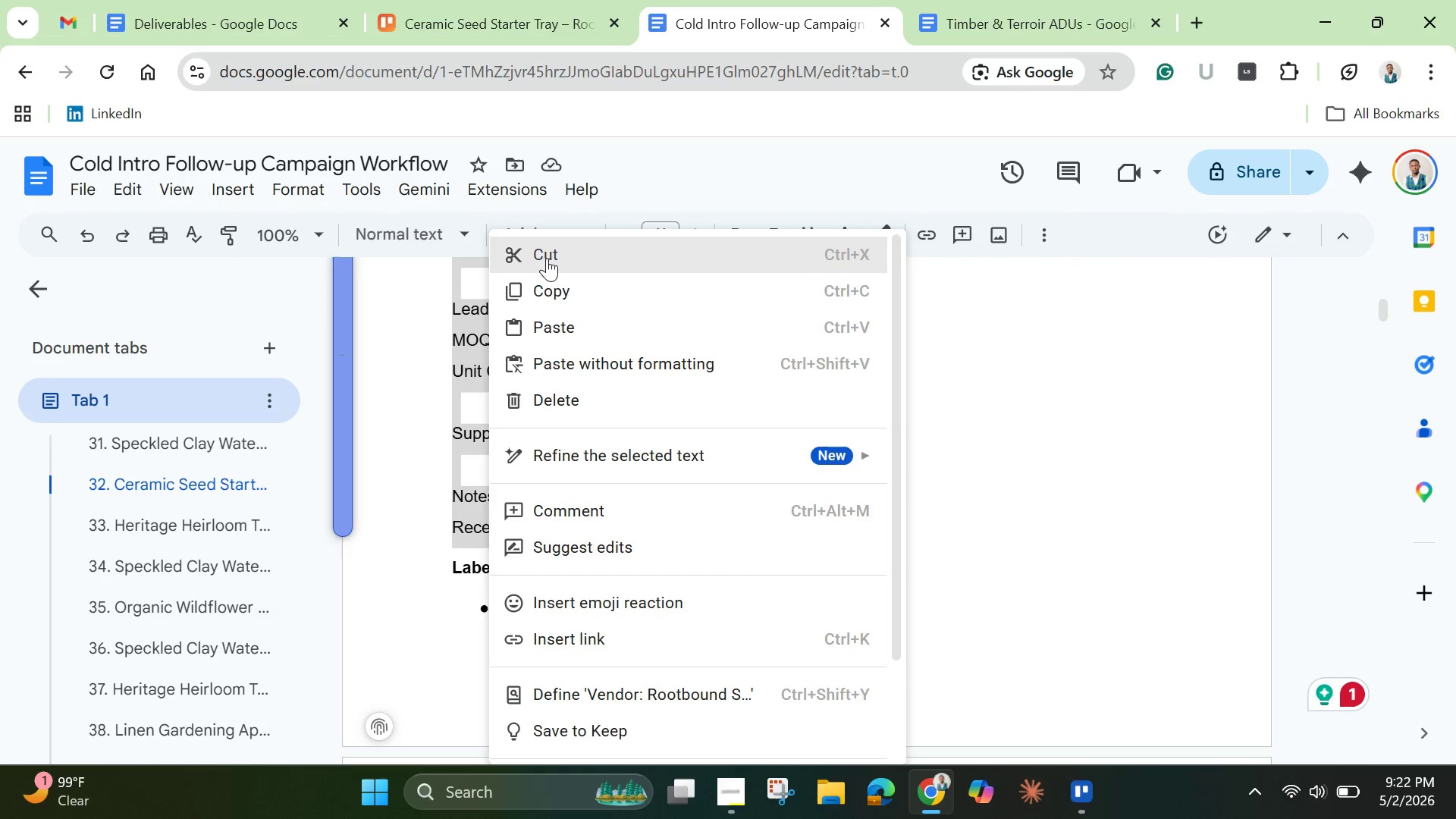 
left_click([548, 255])
 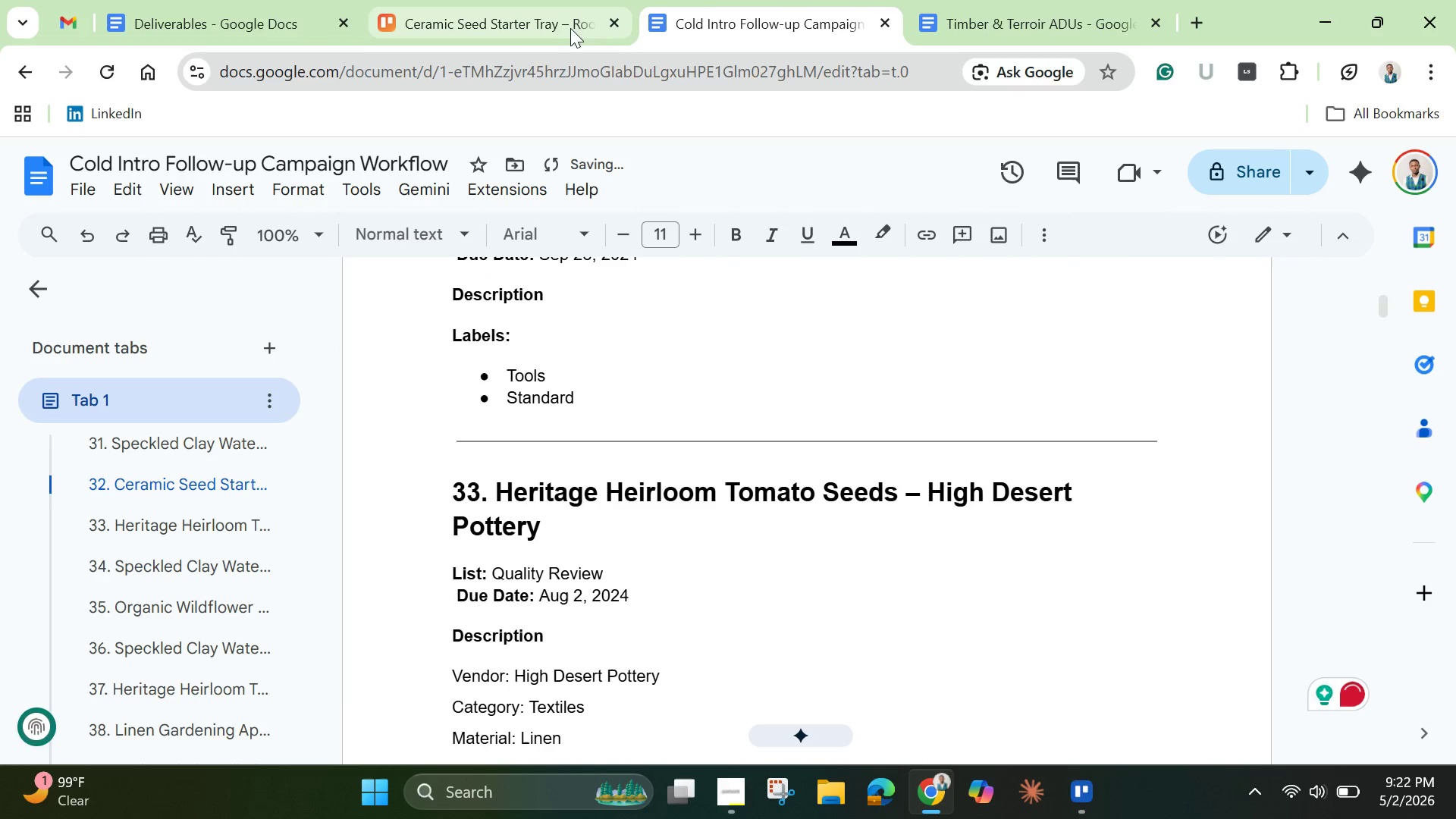 
left_click([485, 11])
 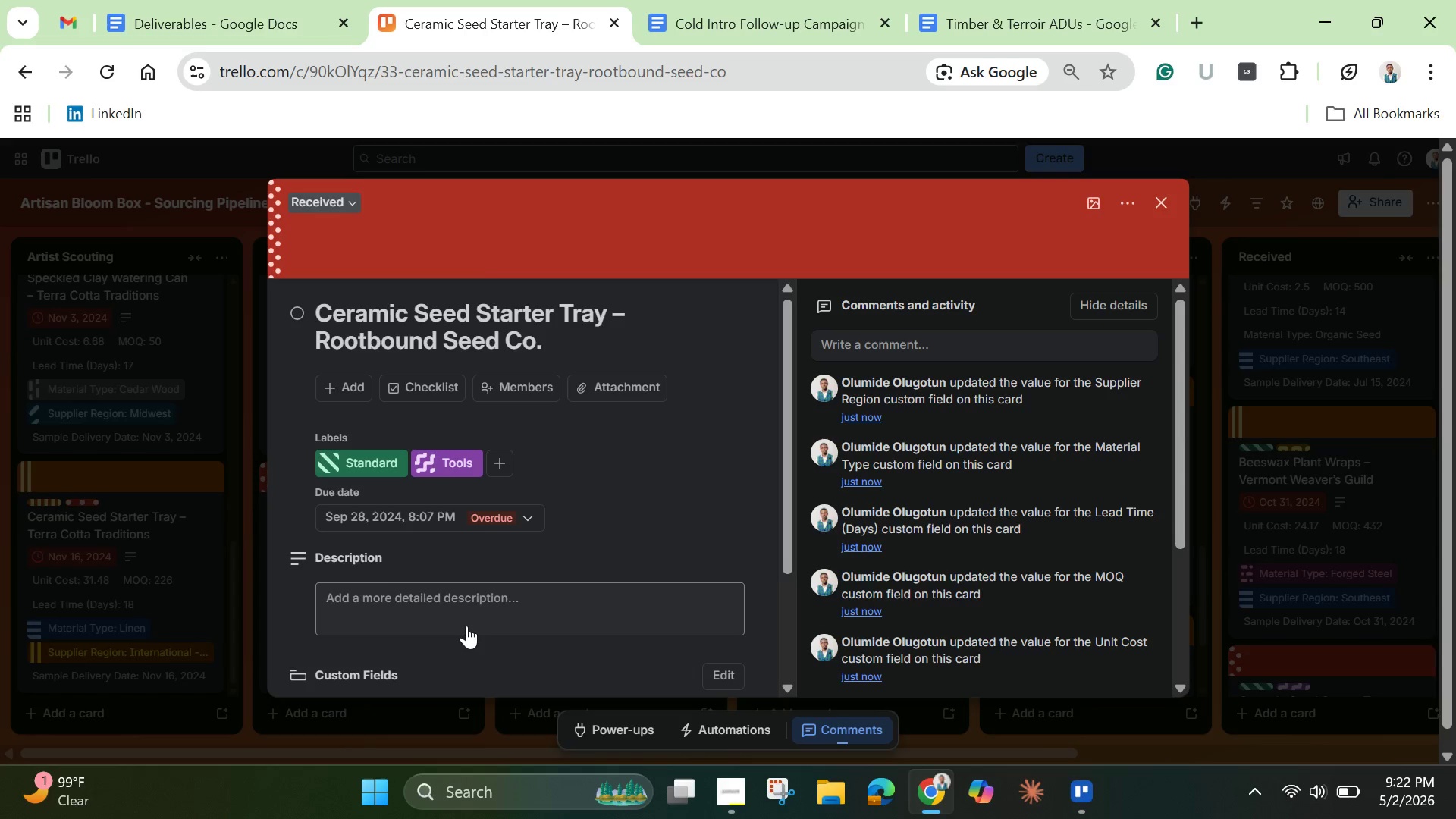 
left_click([463, 622])
 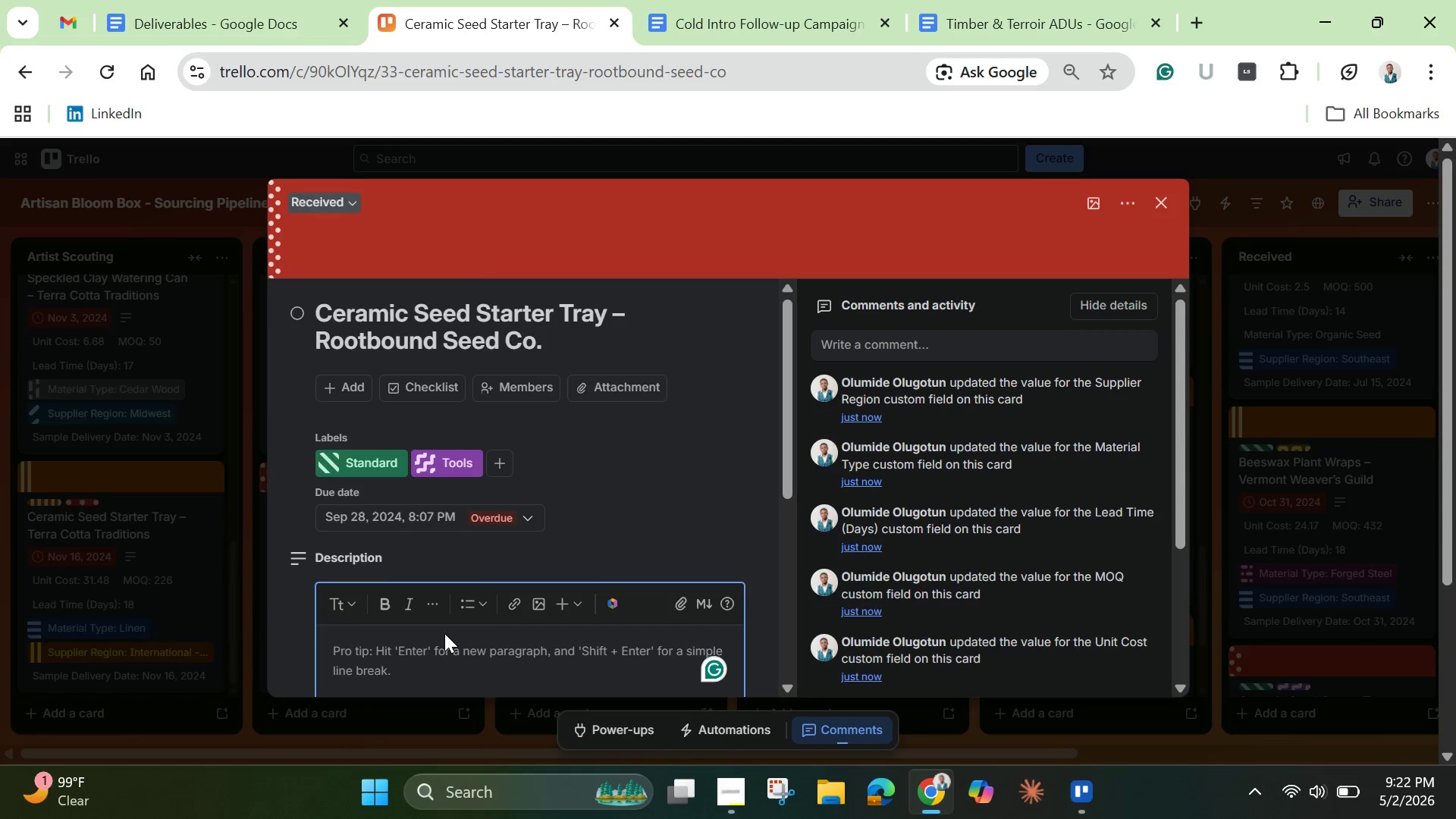 
key(Control+V)
 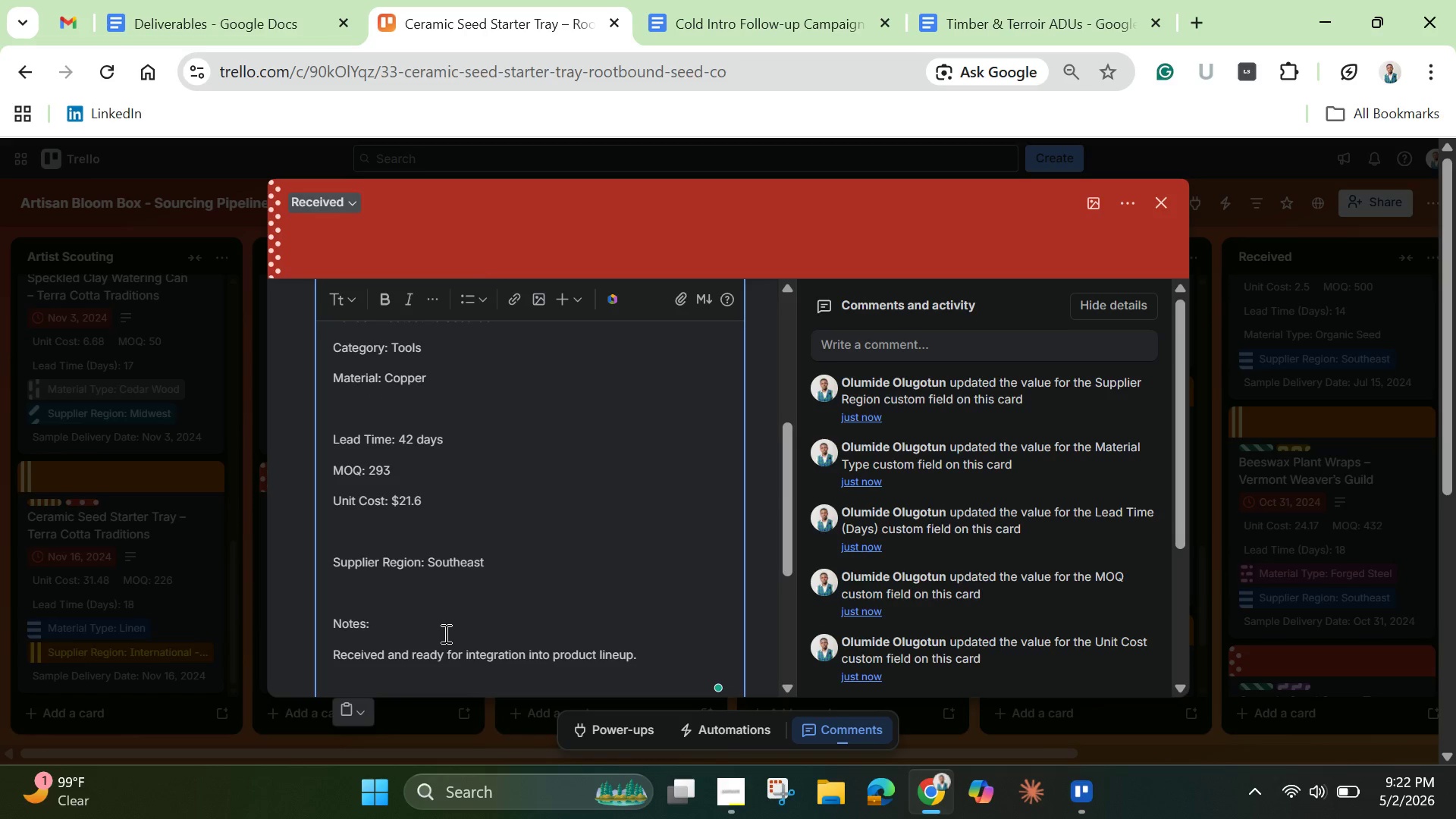 
scroll: coordinate [428, 595], scroll_direction: down, amount: 1.0
 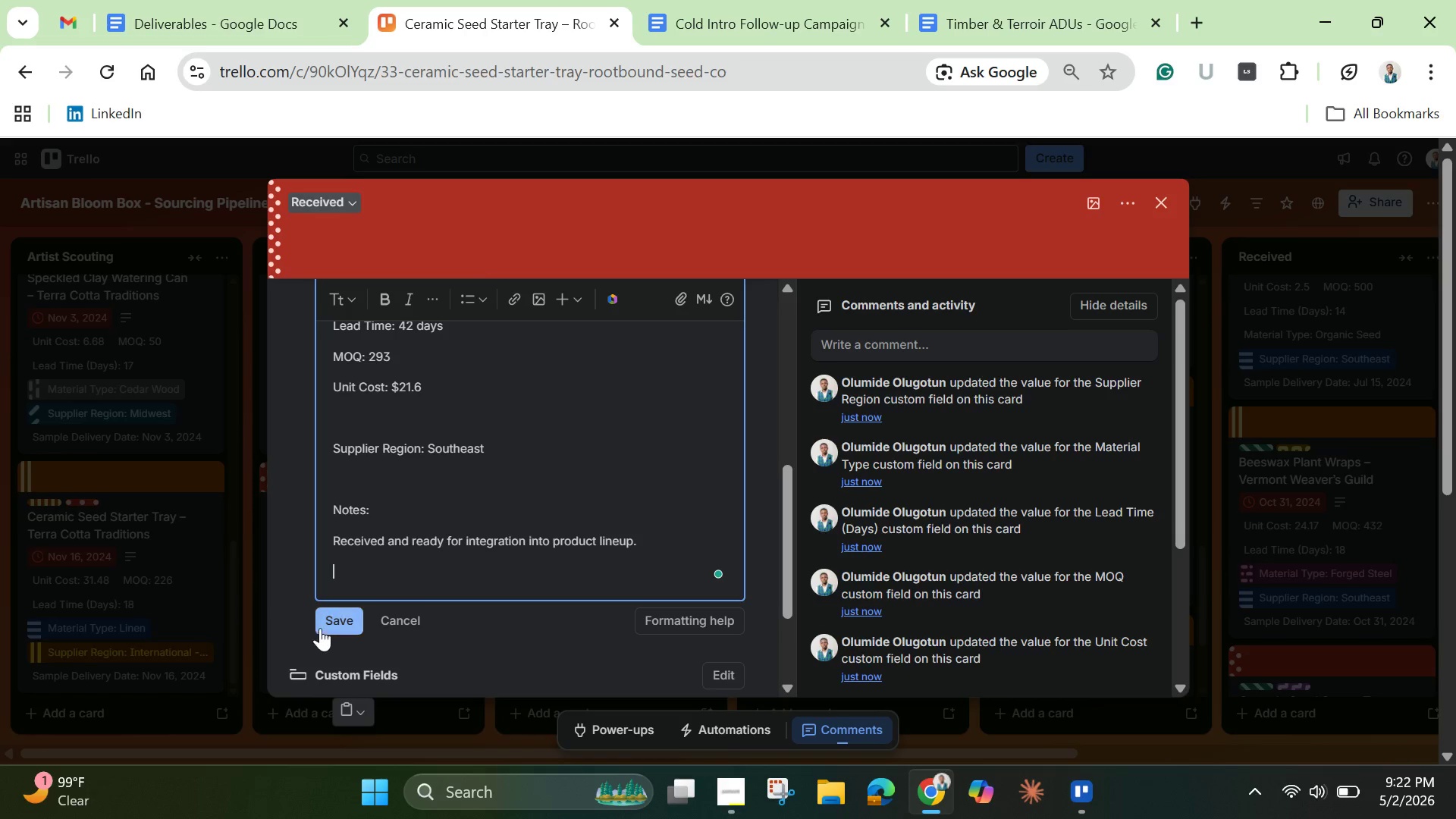 
left_click([325, 623])
 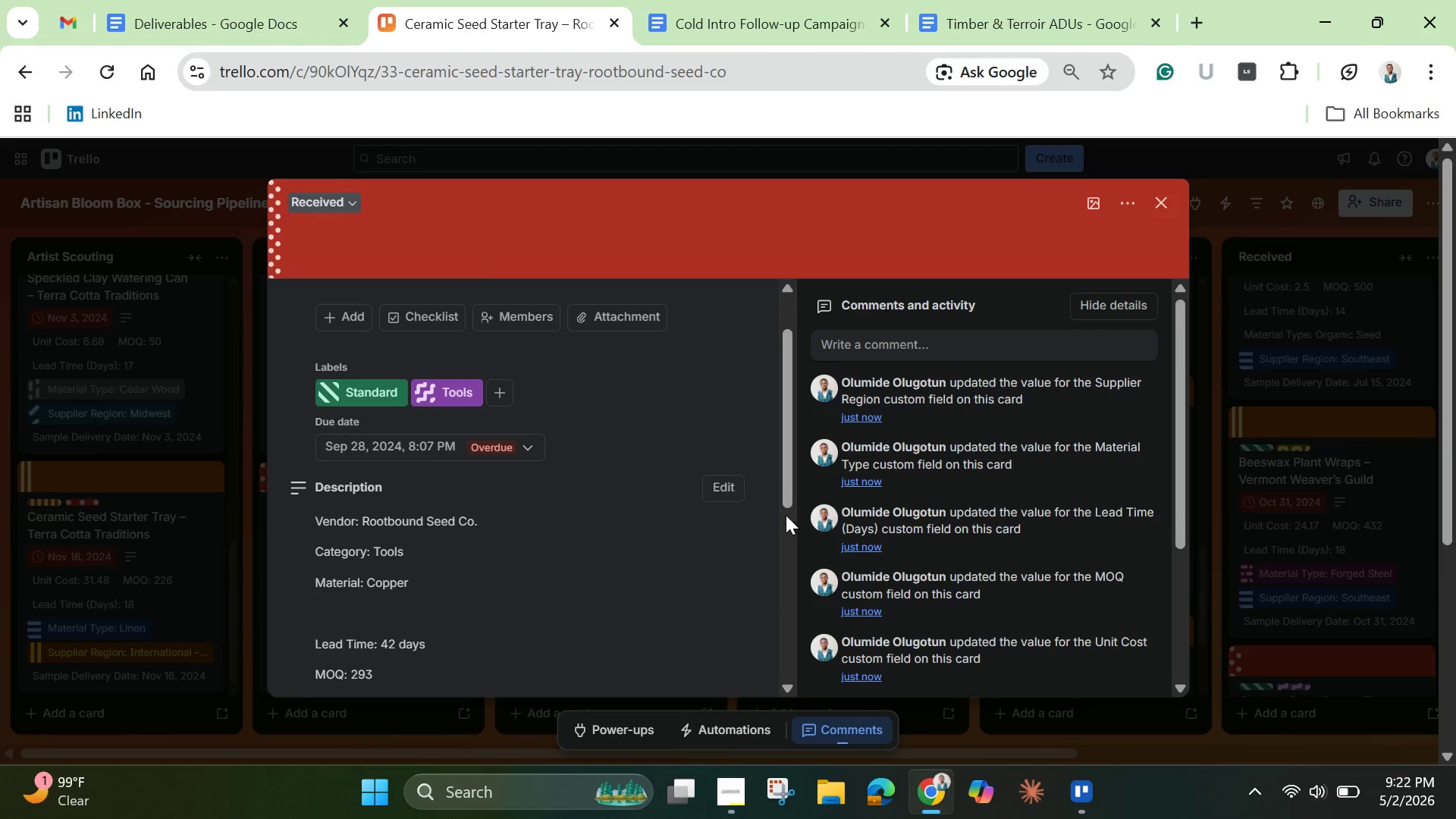 
left_click_drag(start_coordinate=[786, 481], to_coordinate=[794, 313])
 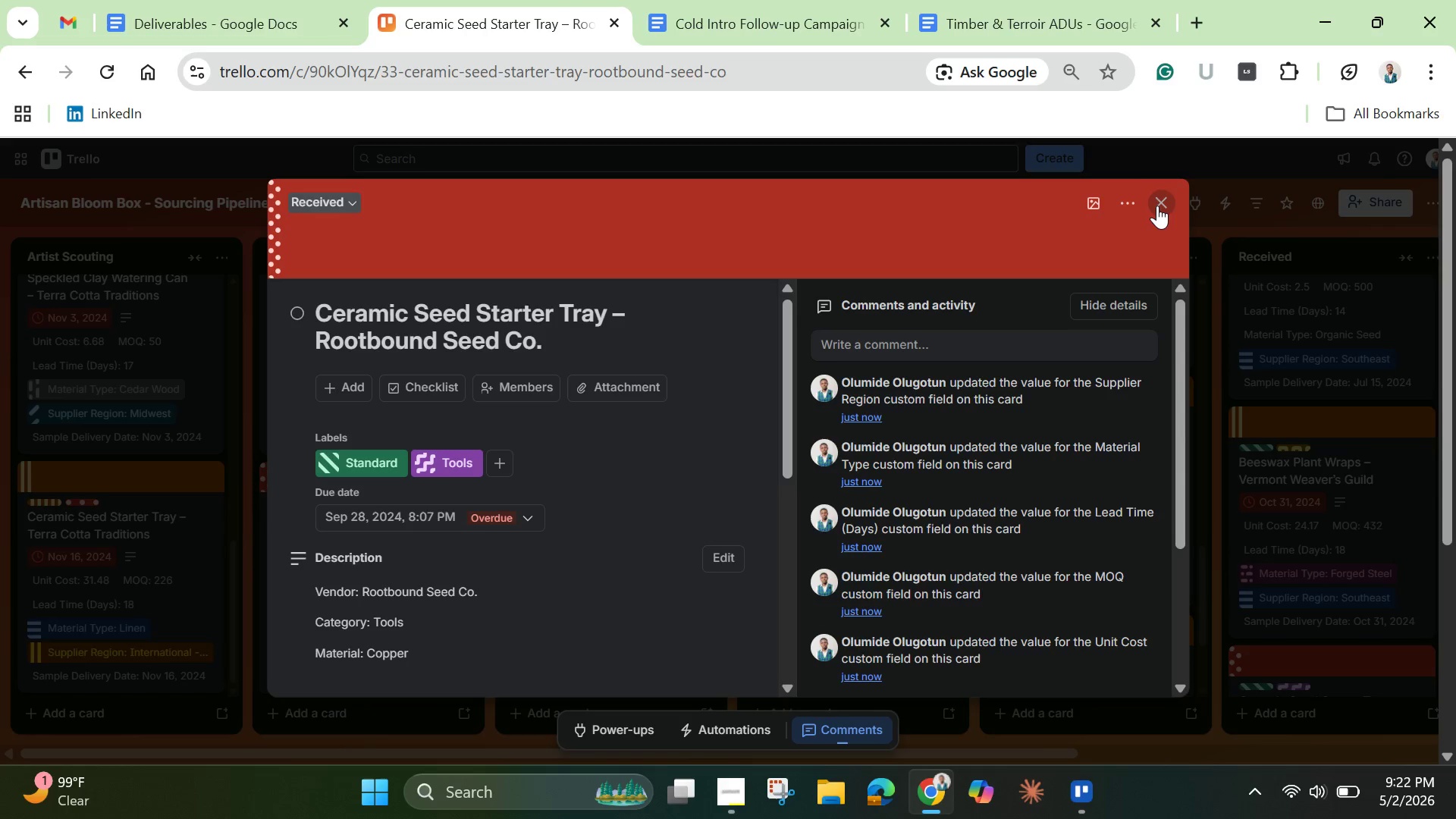 
left_click([1163, 204])
 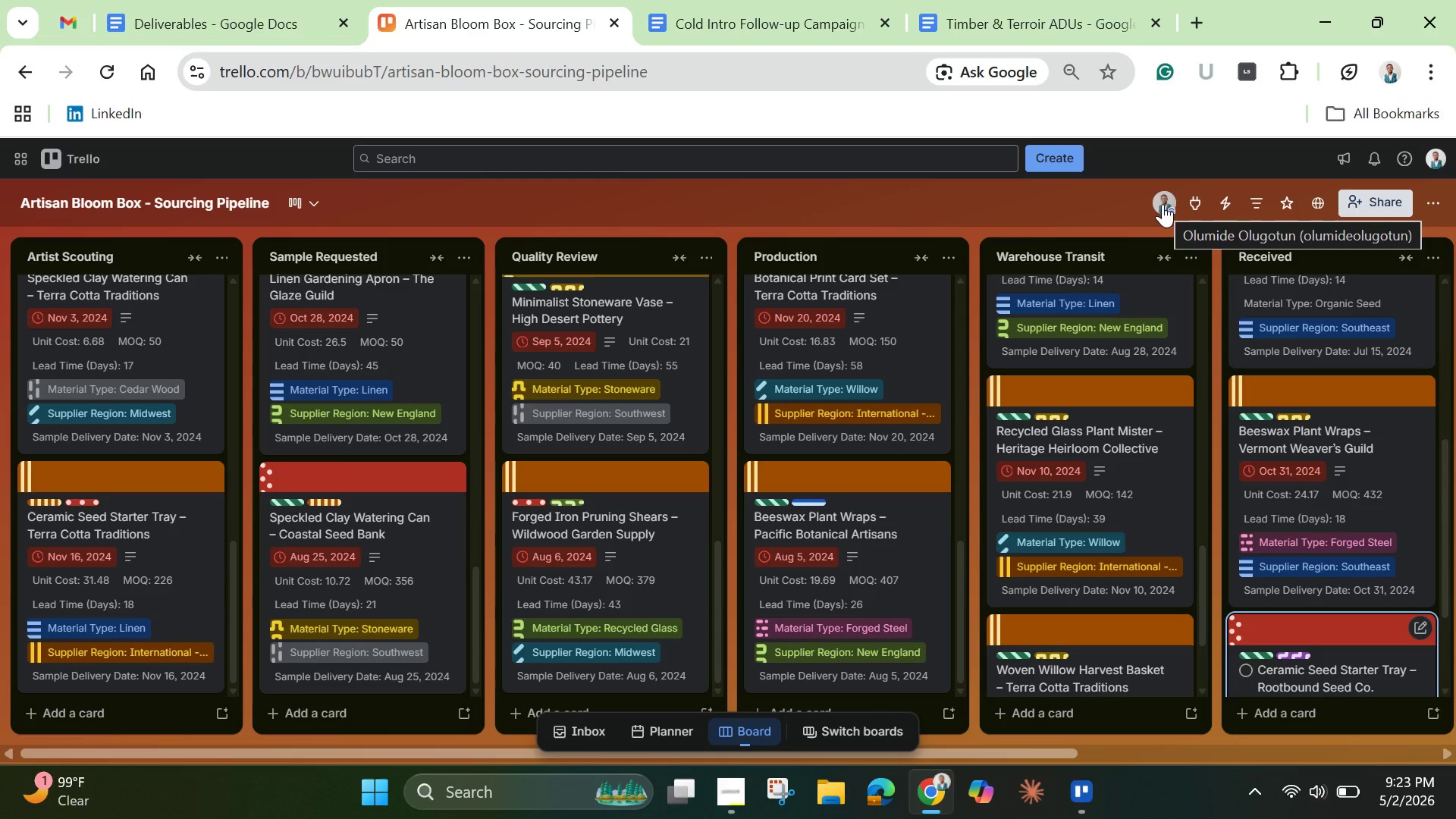 
wait(26.08)
 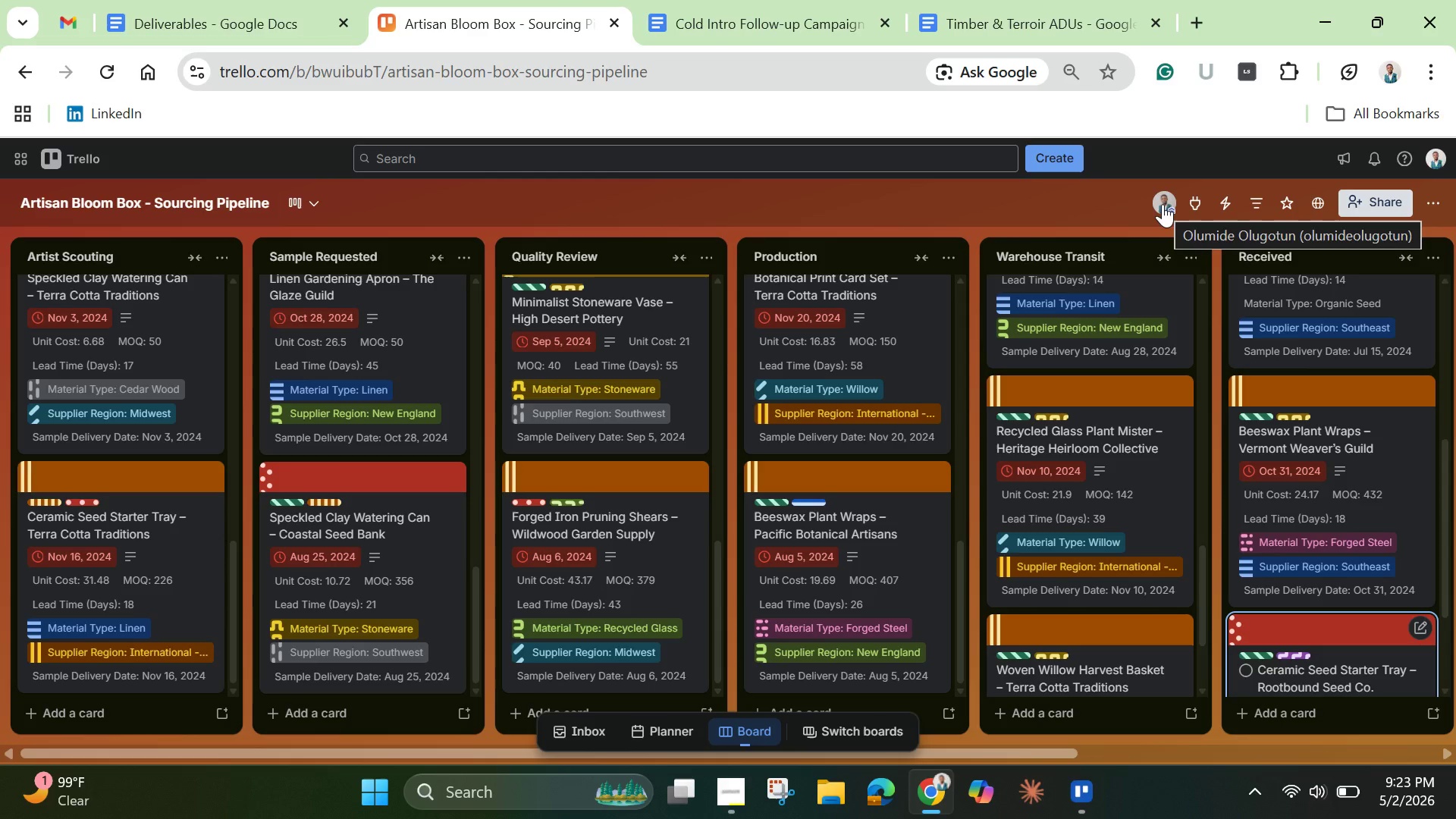 
left_click([757, 15])
 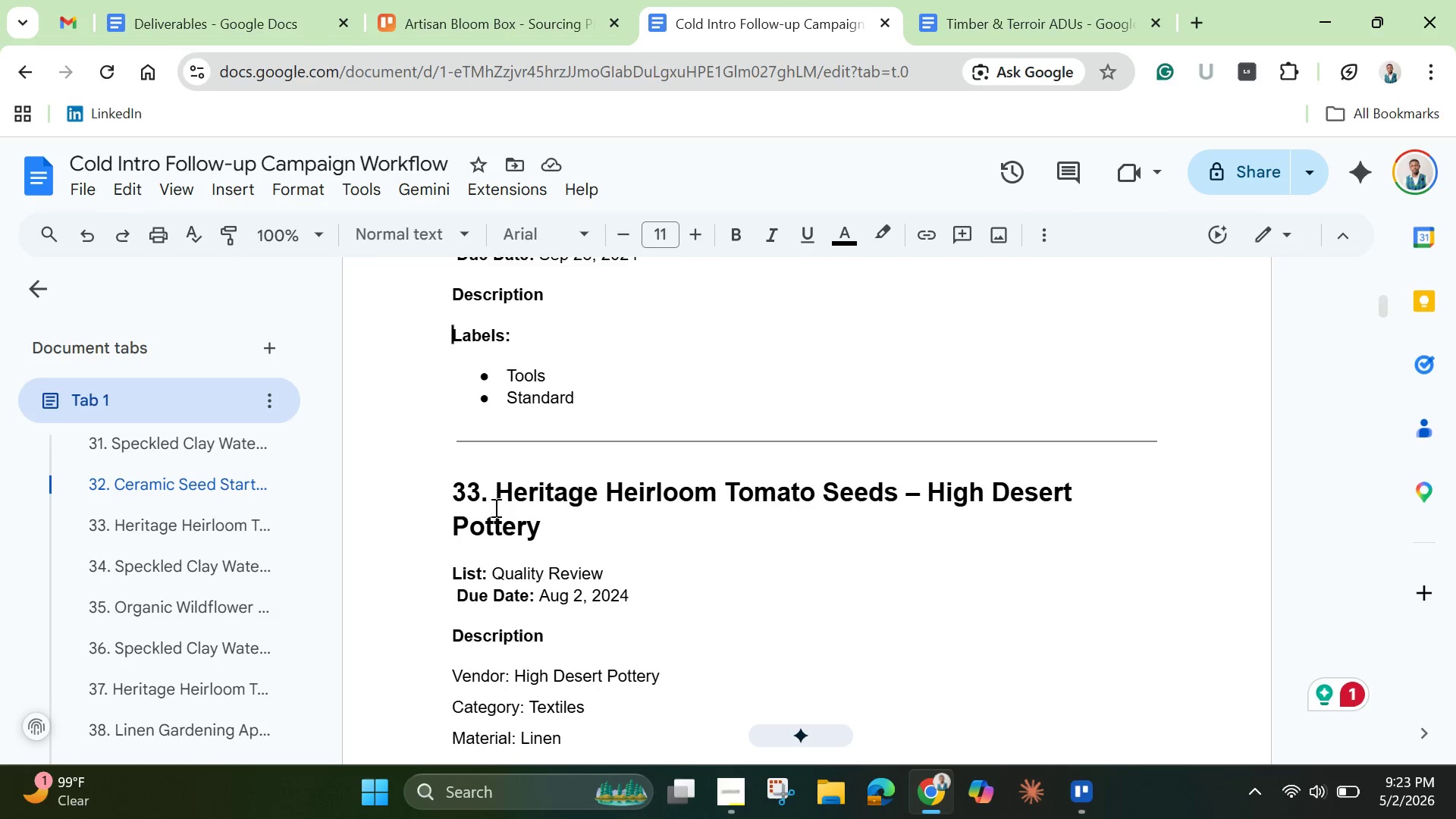 
left_click_drag(start_coordinate=[496, 491], to_coordinate=[563, 525])
 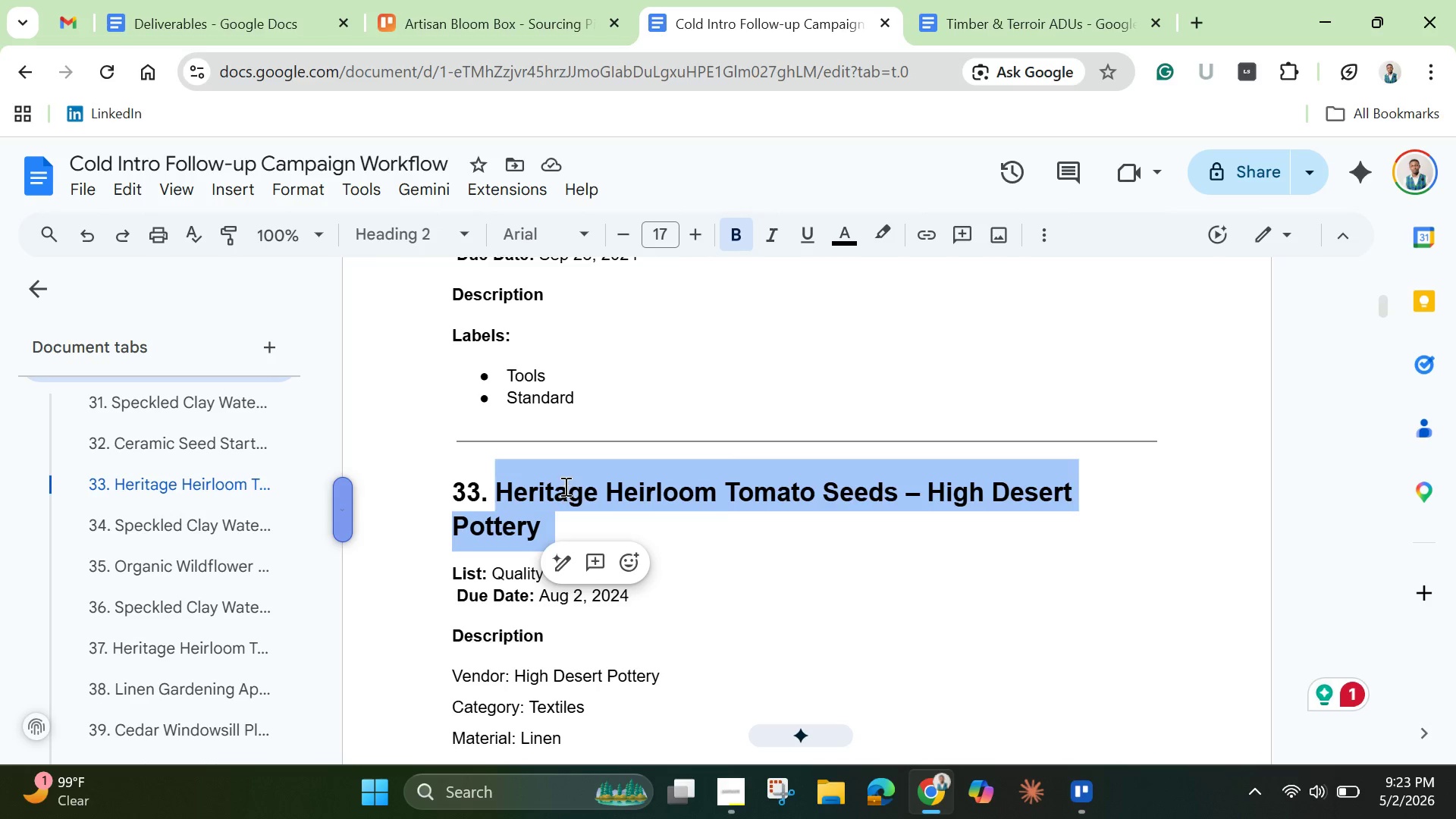 
right_click([564, 486])
 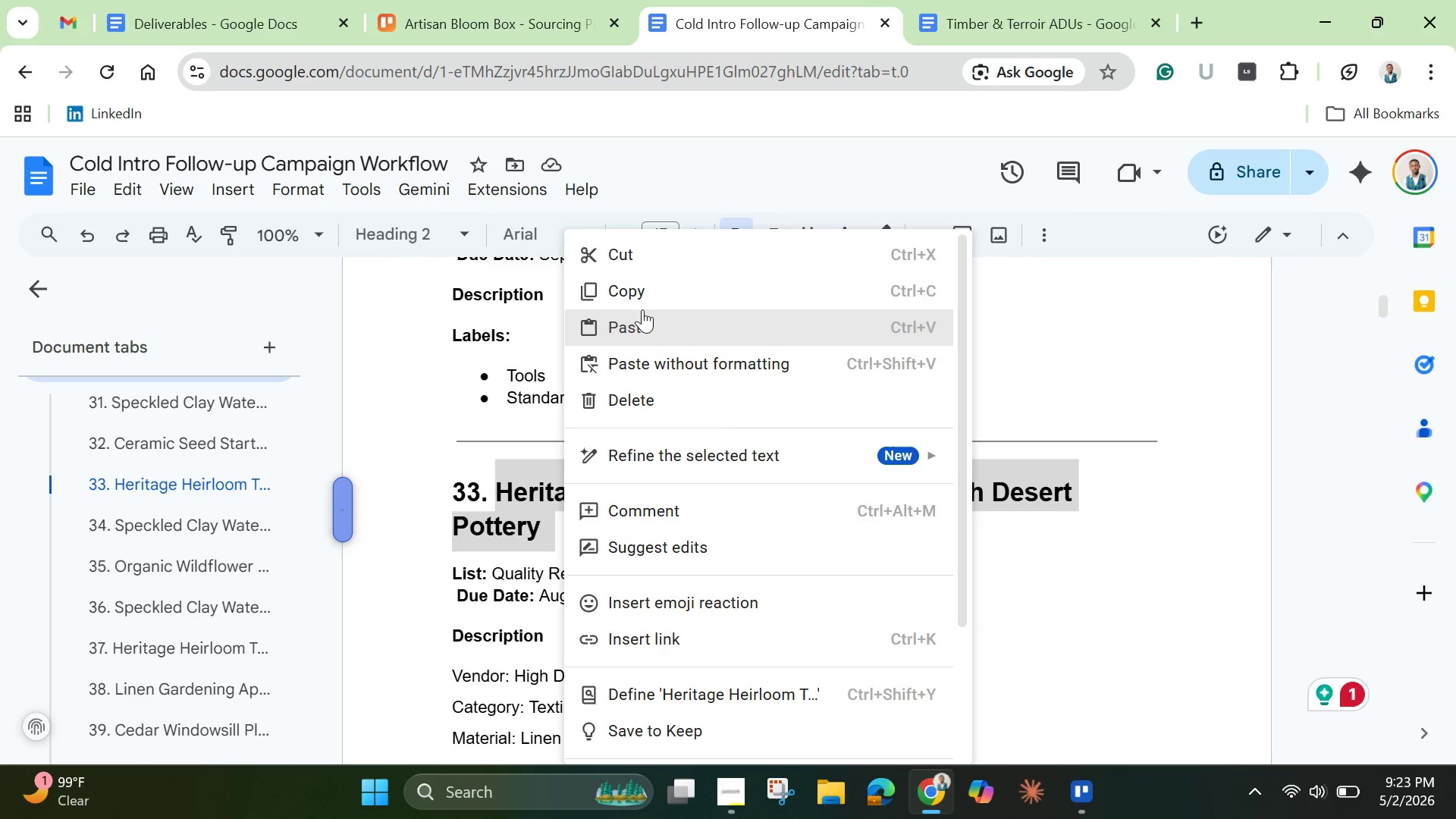 
left_click([644, 288])
 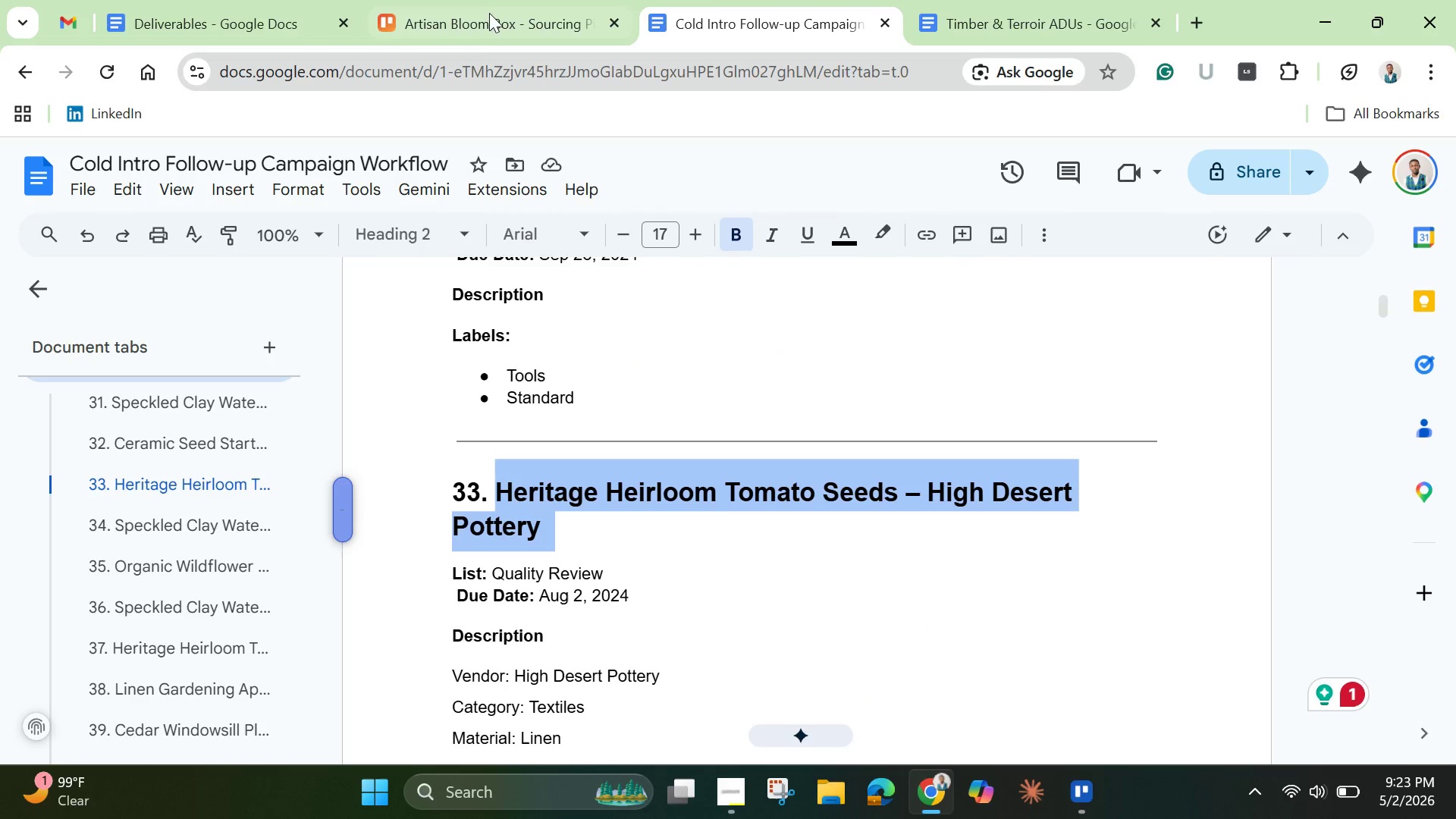 
left_click([488, 10])
 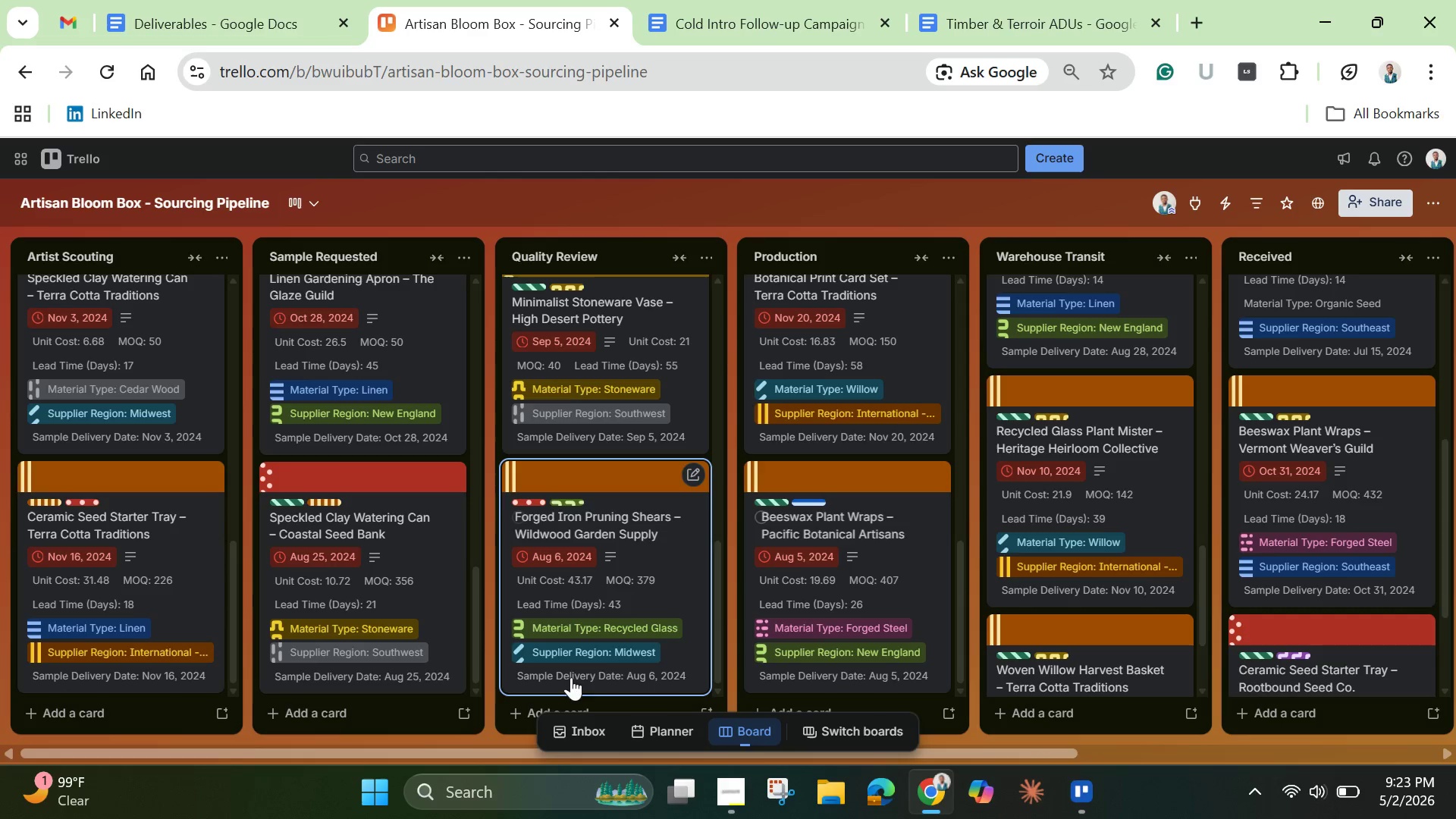 
wait(5.28)
 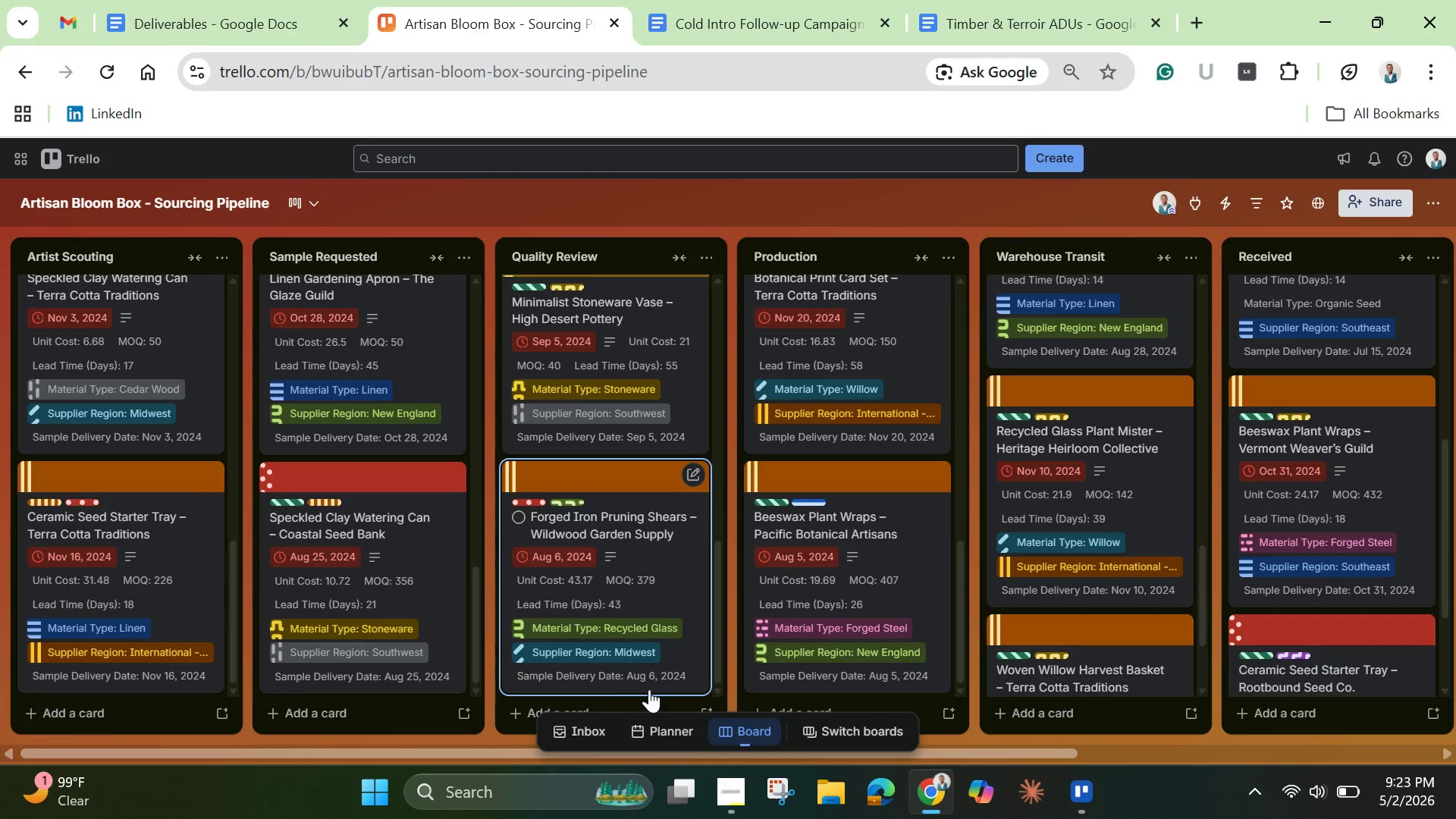 
left_click([522, 714])
 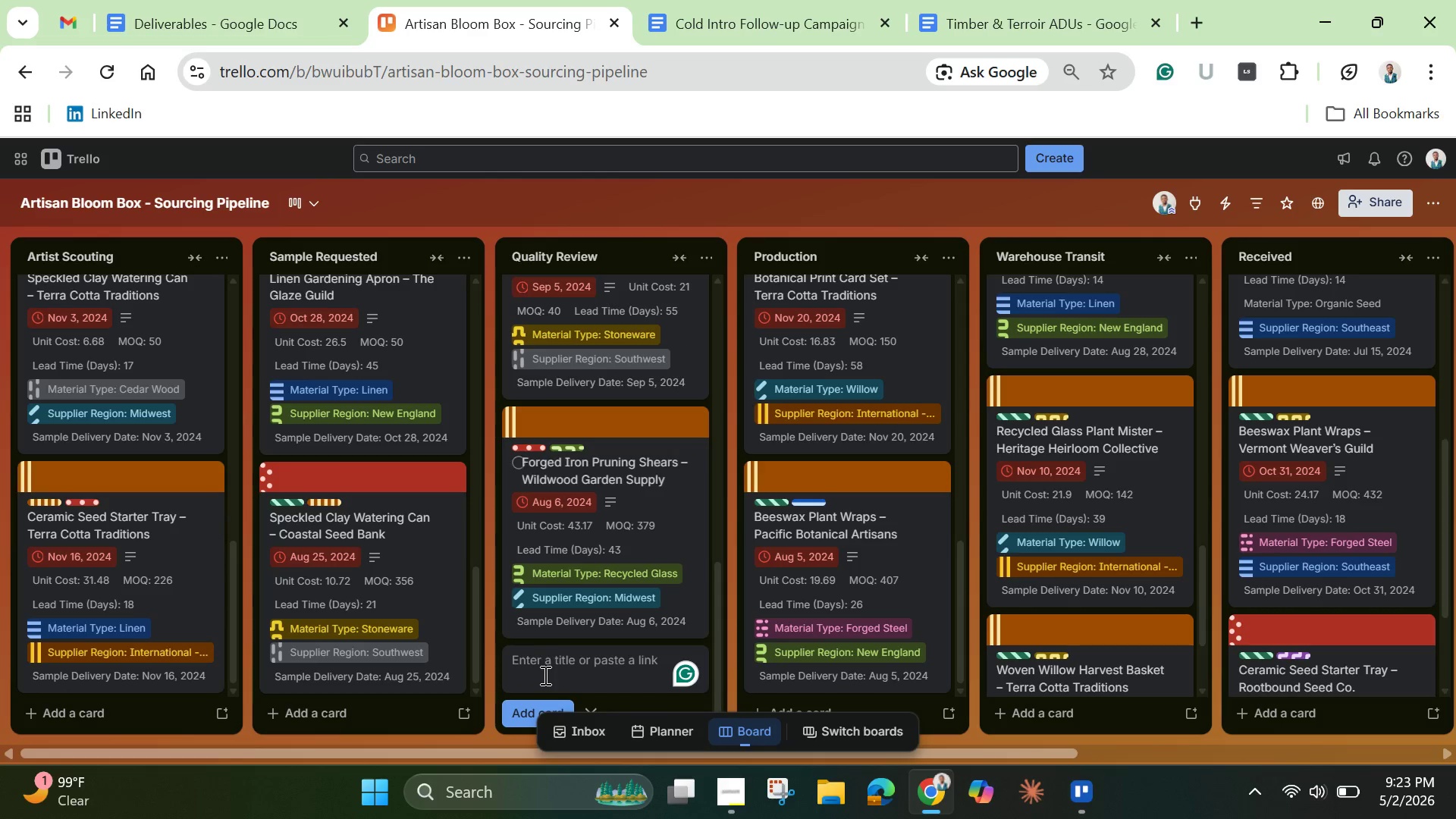 
left_click([541, 657])
 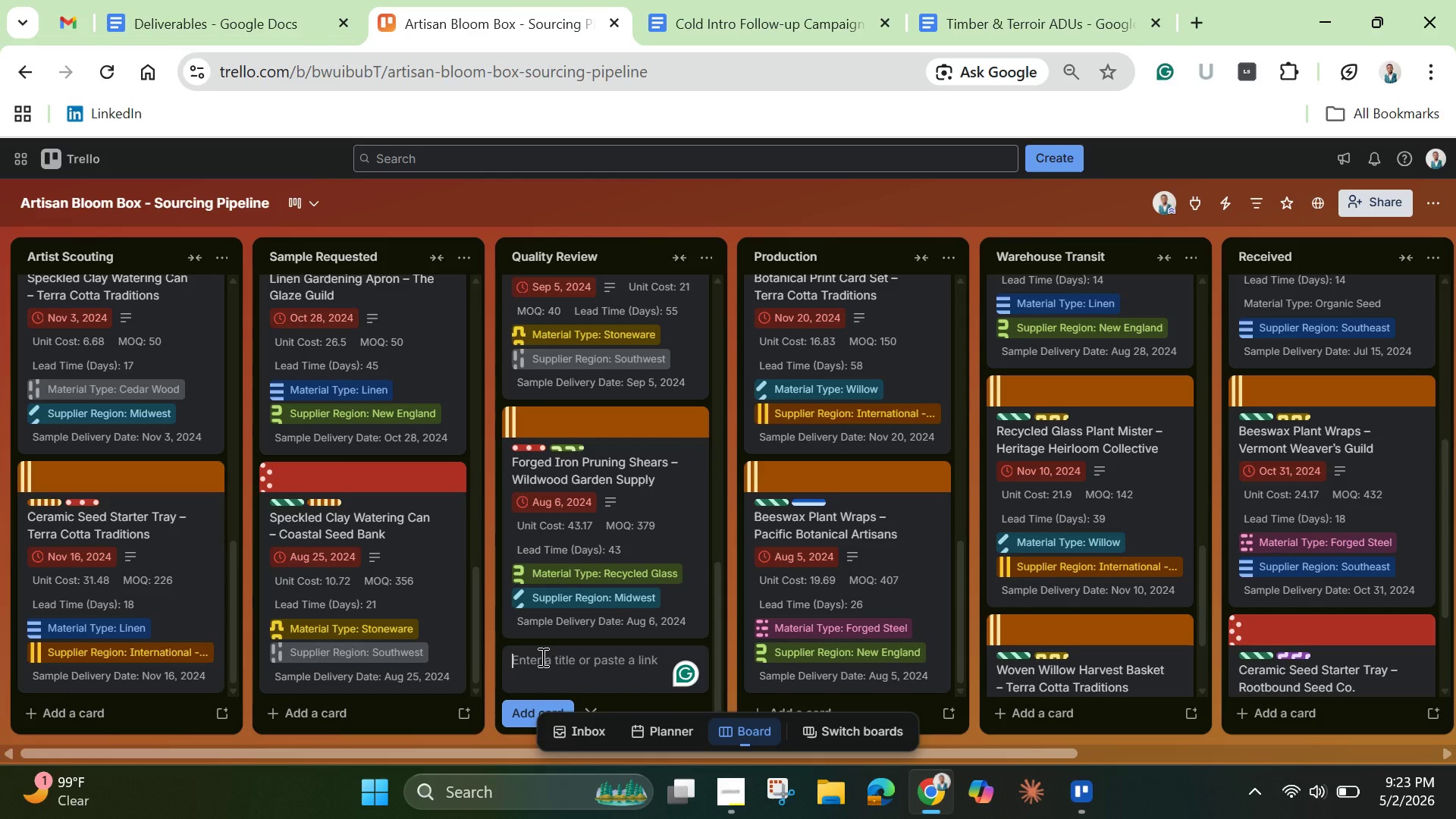 
key(Control+V)
 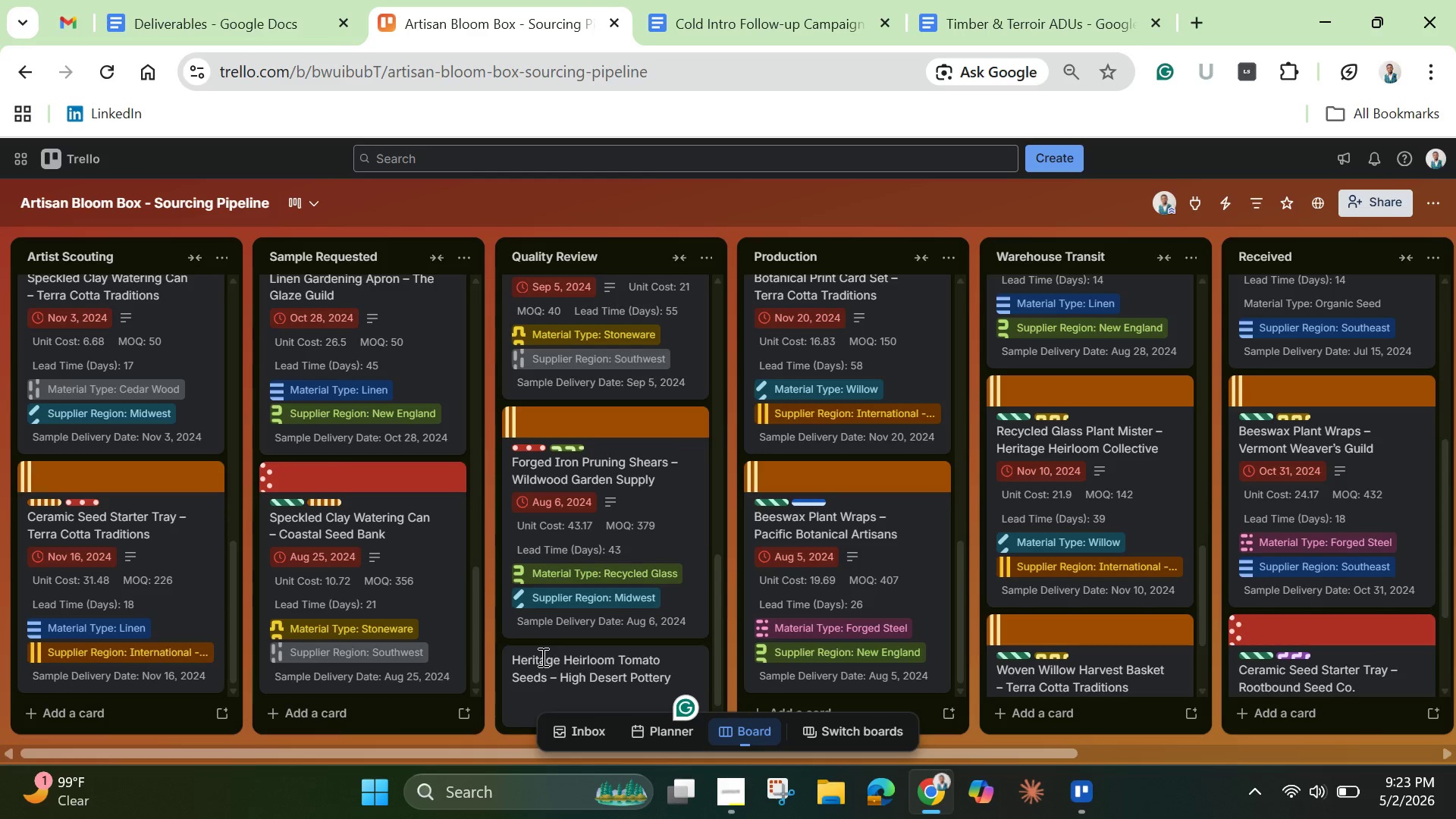 
key(Enter)
 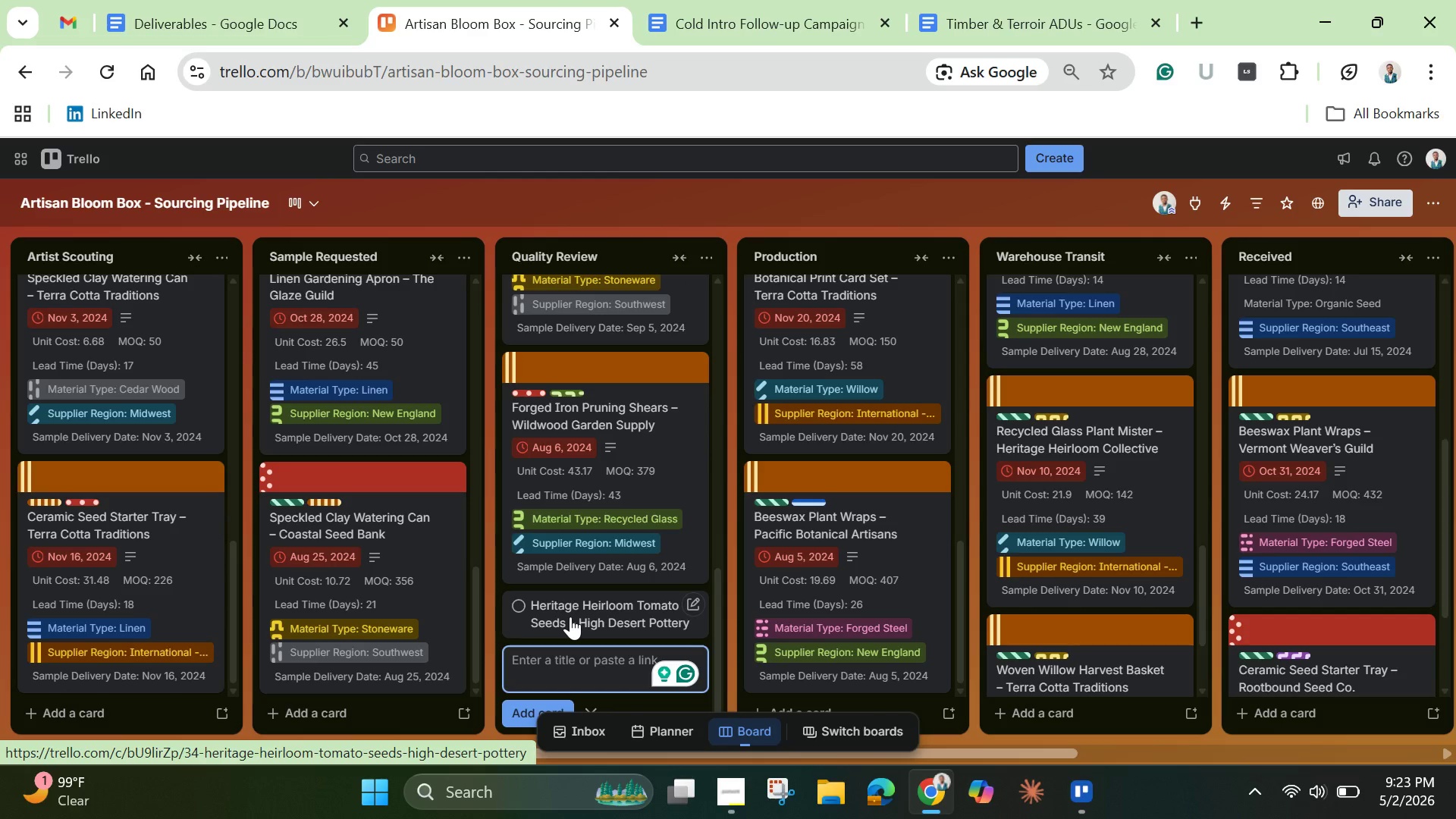 
wait(6.03)
 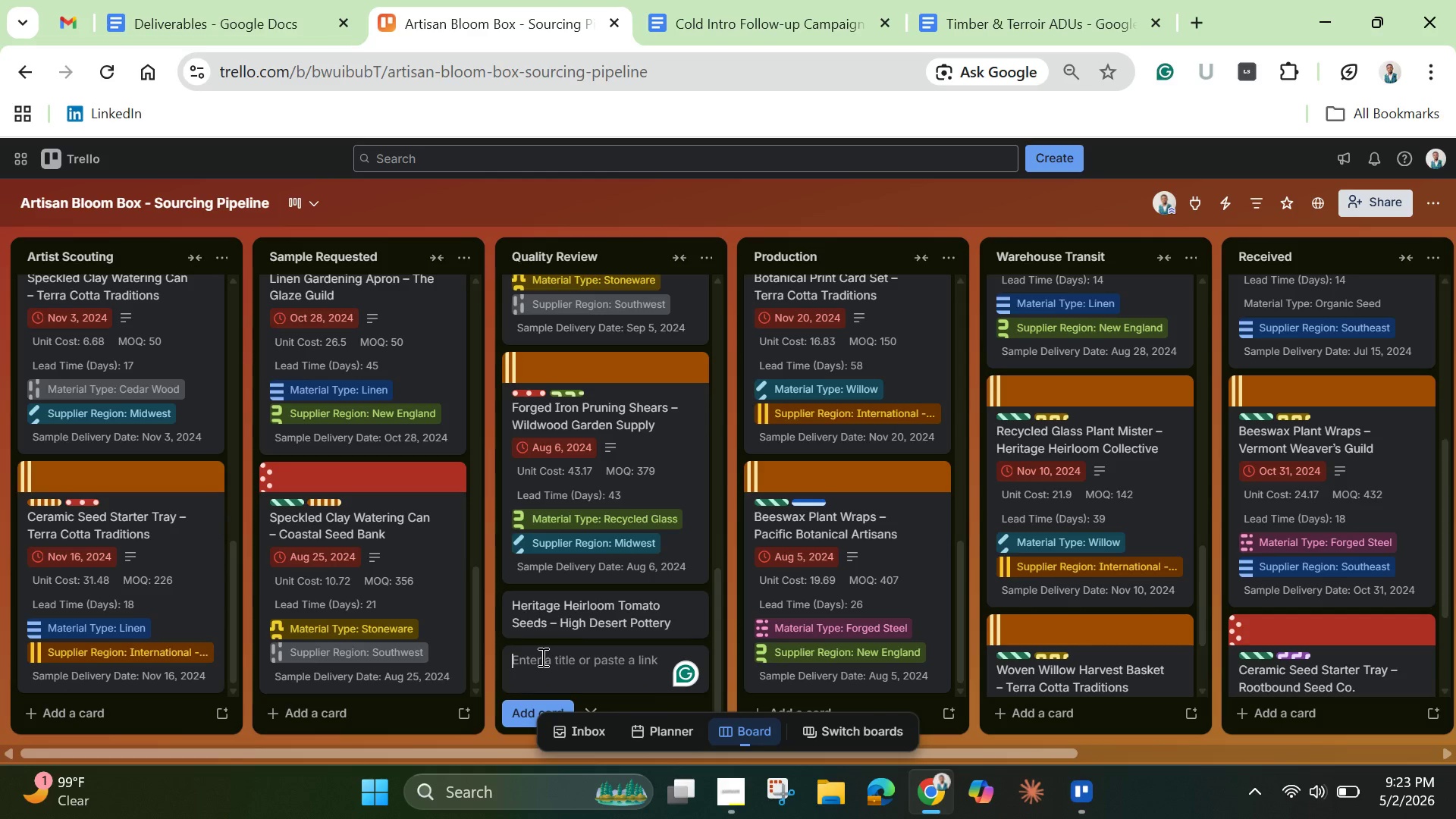 
left_click([570, 617])
 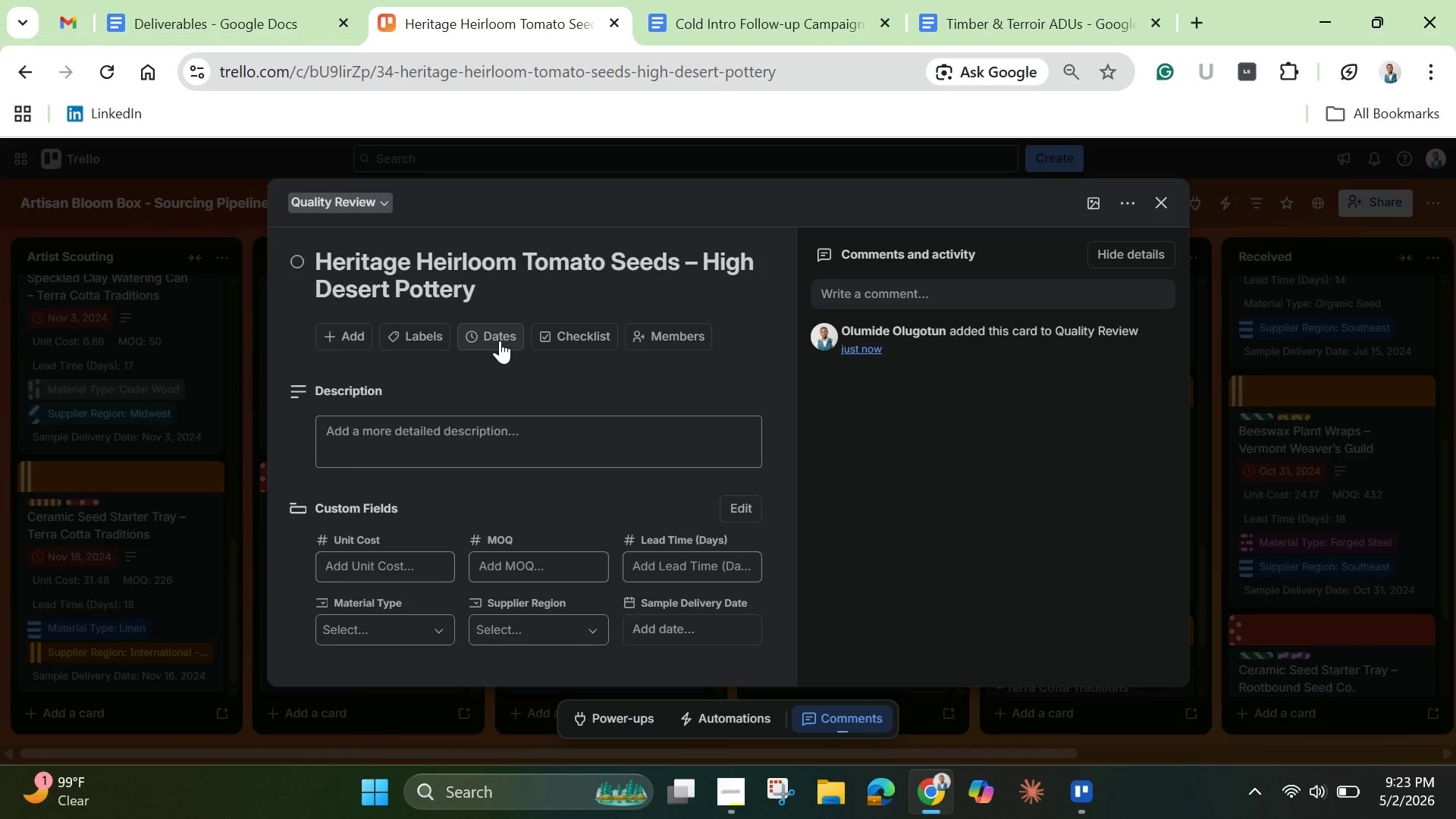 
left_click([500, 340])
 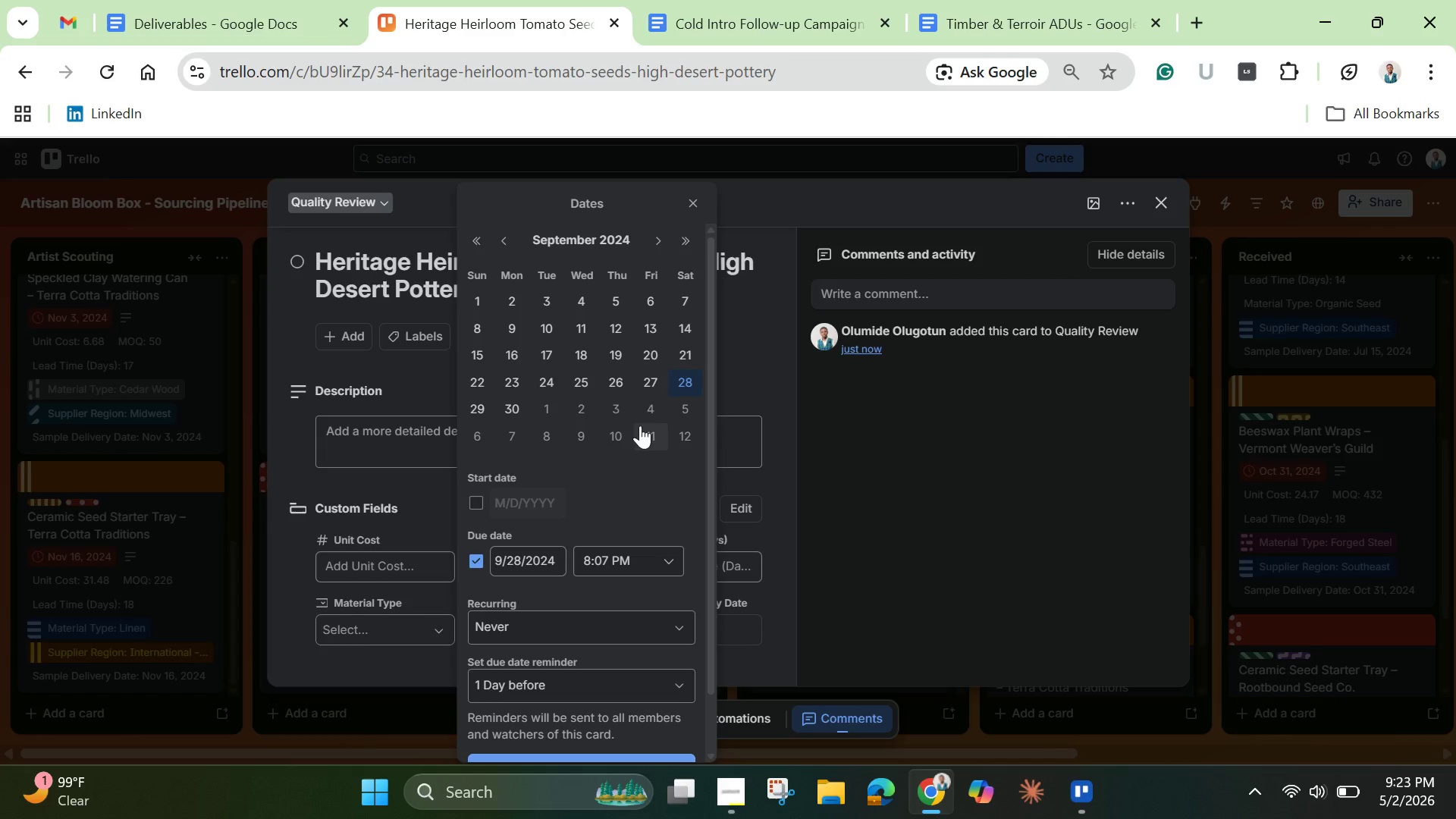 
wait(5.7)
 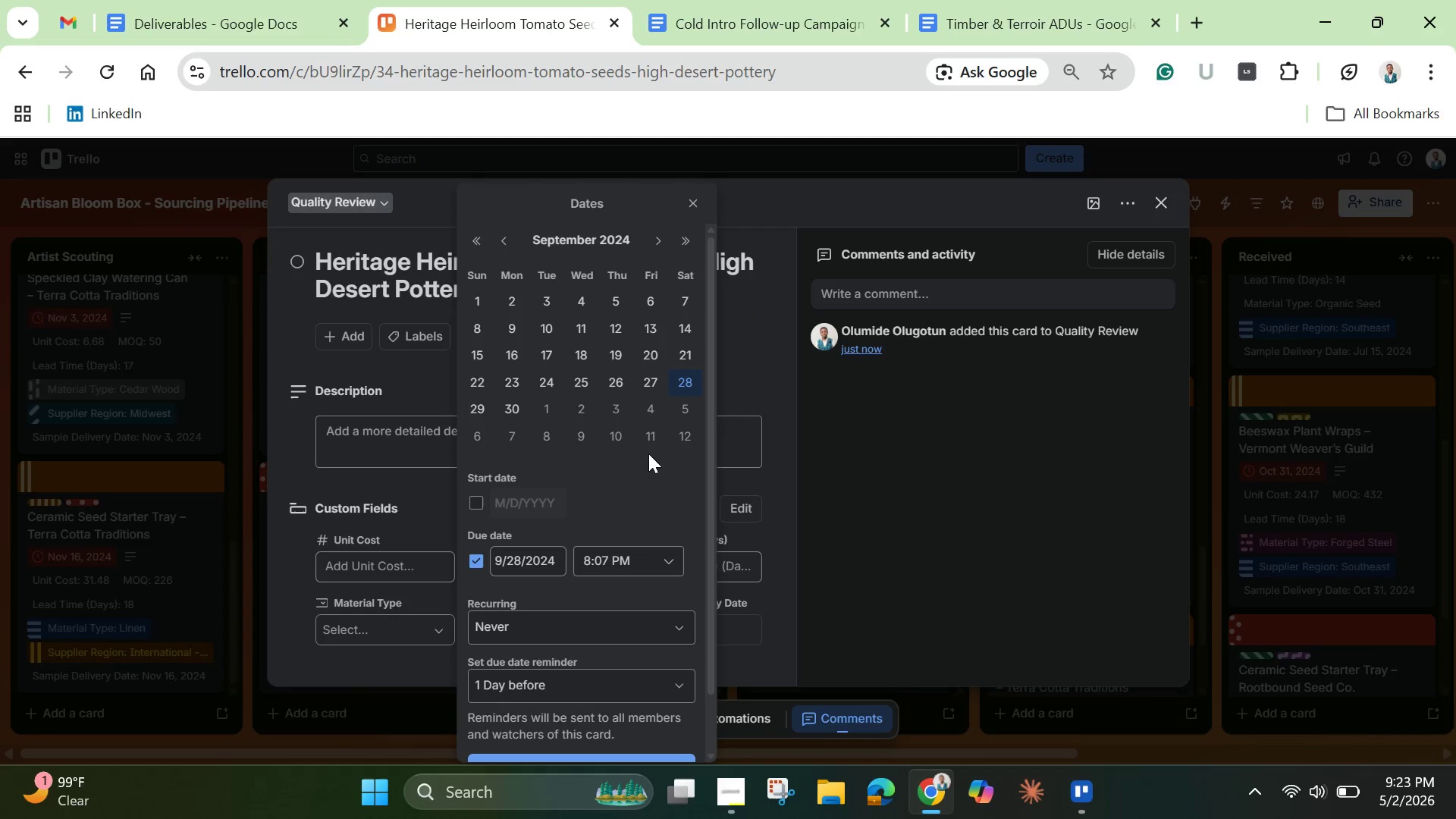 
left_click([503, 238])
 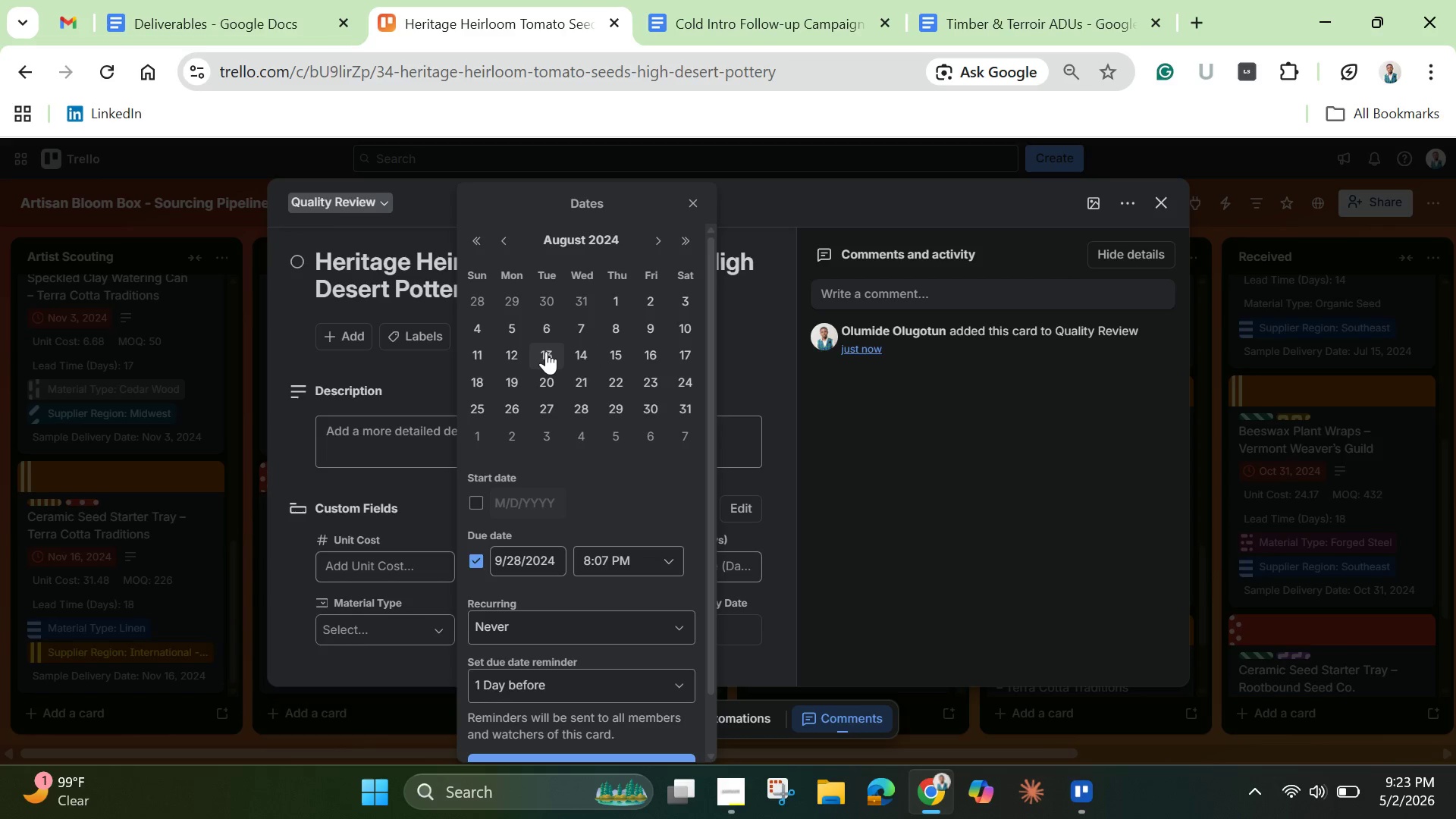 
wait(5.53)
 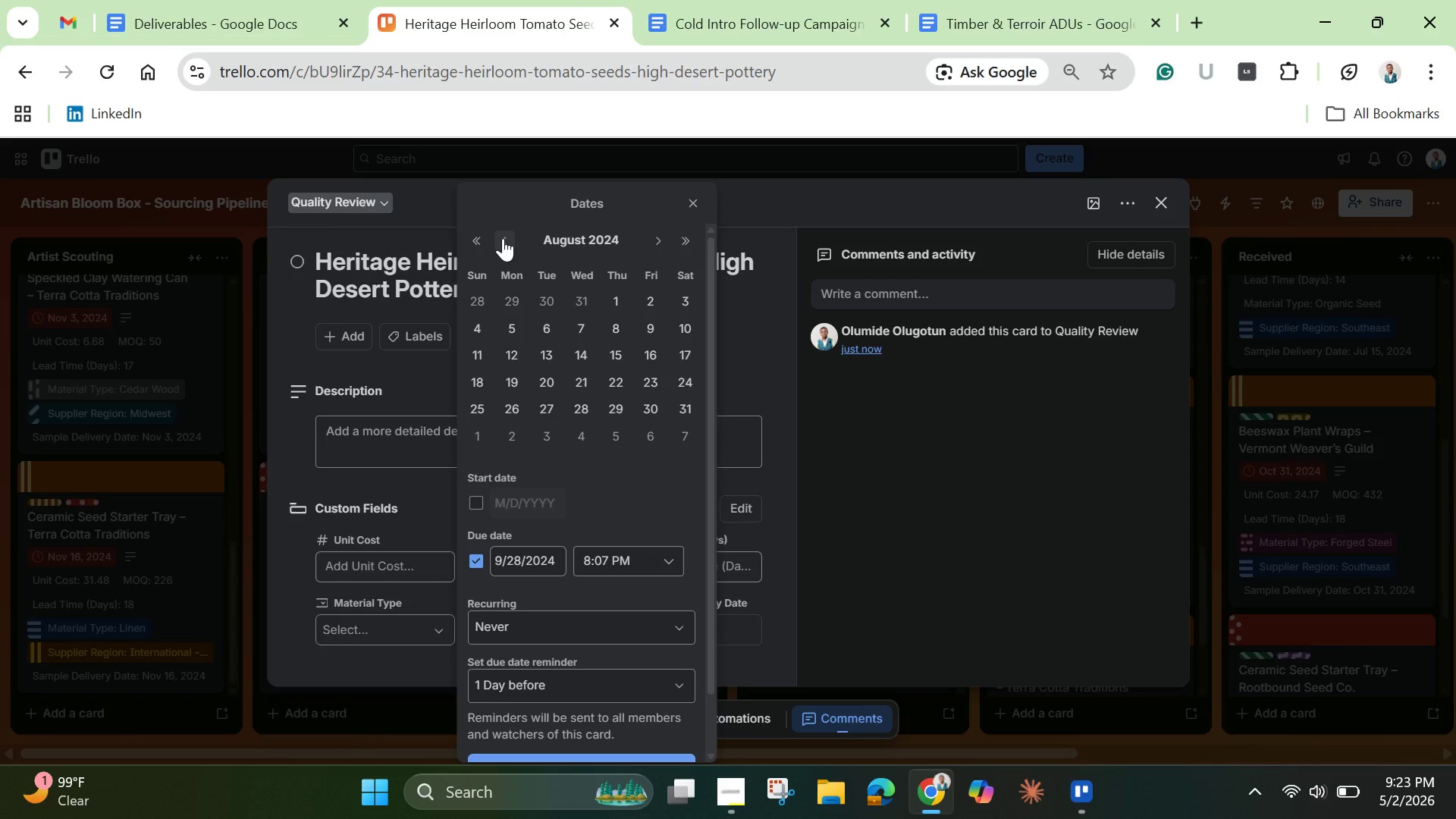 
left_click([651, 300])
 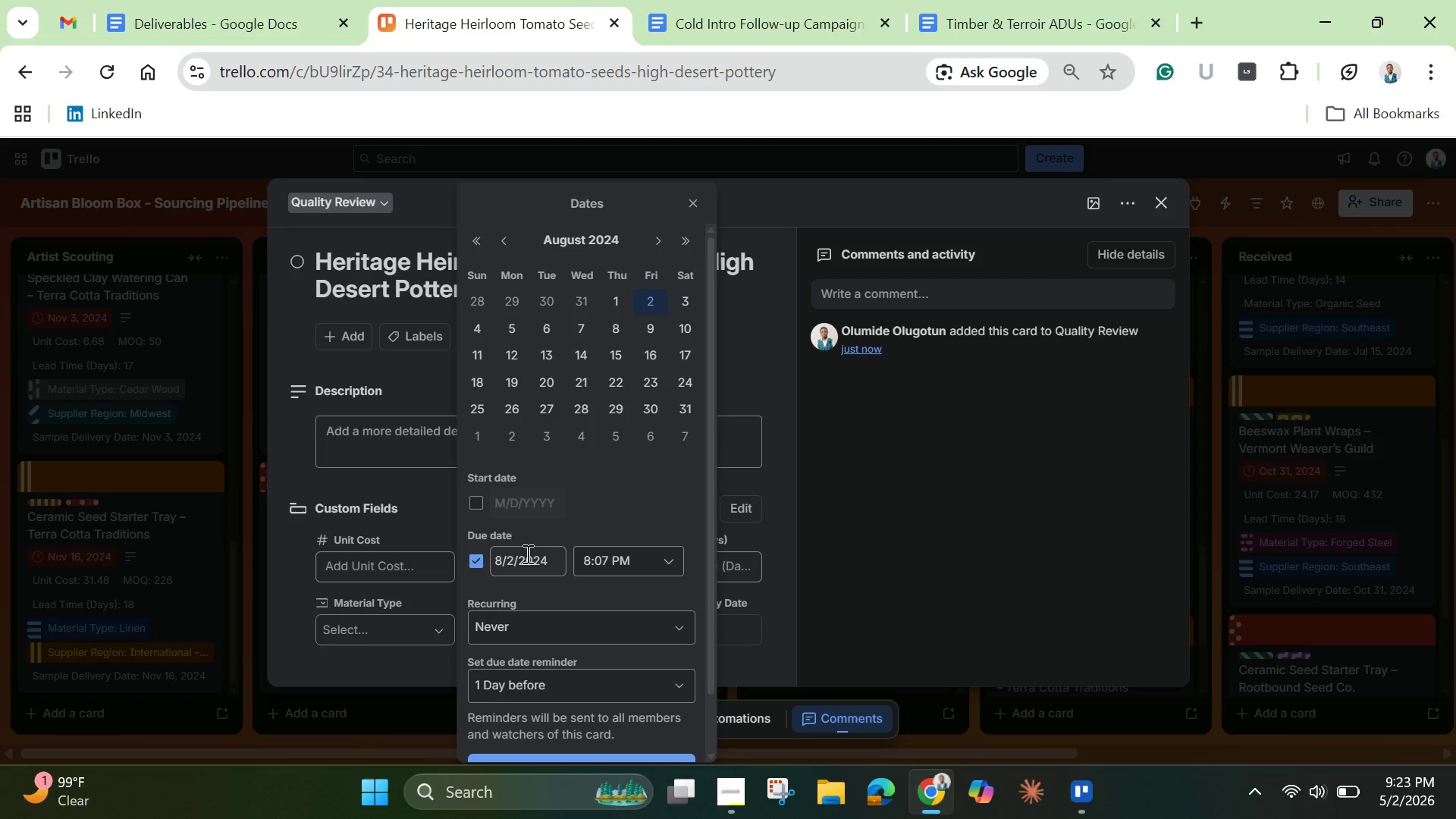 
left_click([526, 554])
 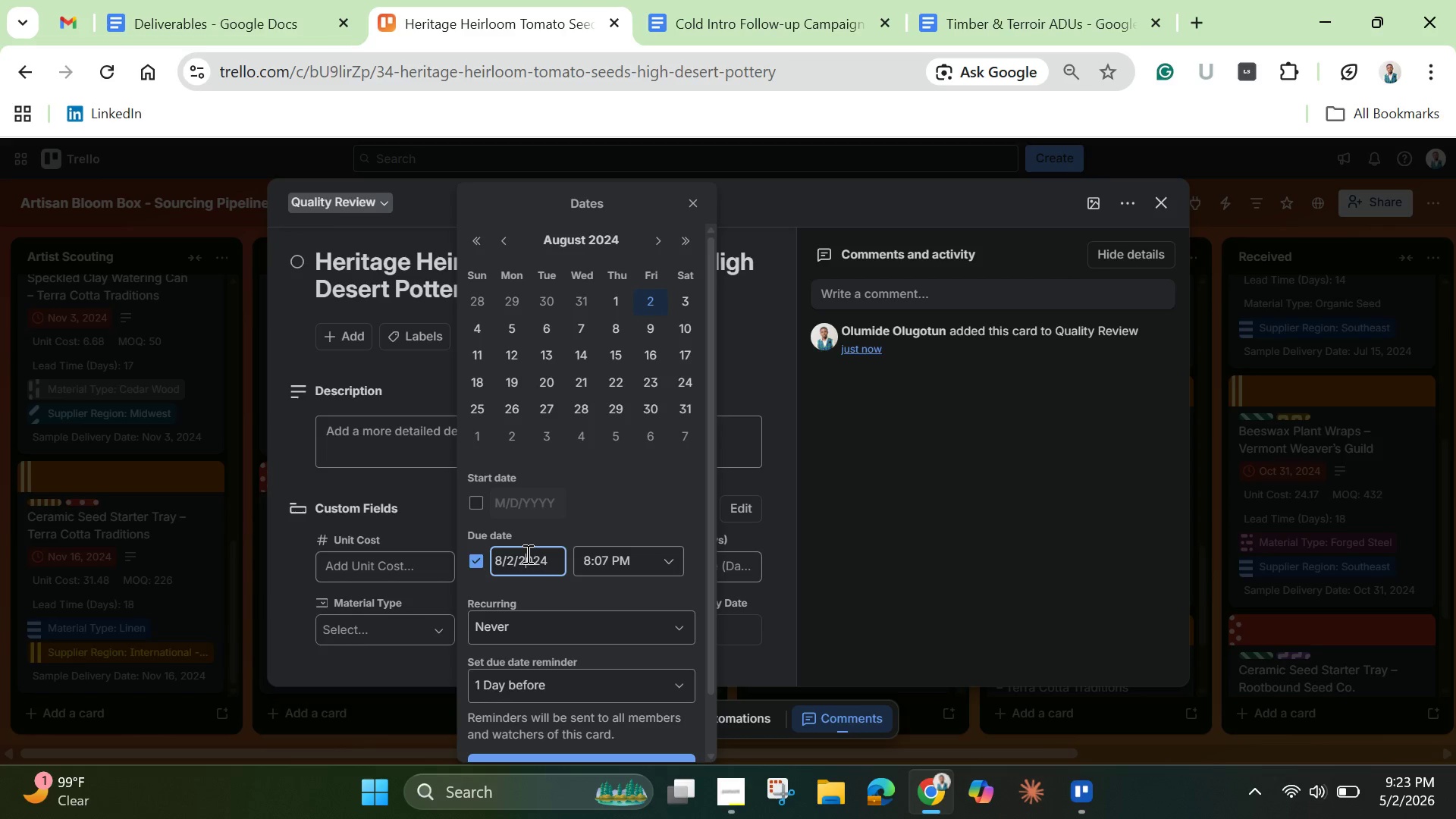 
key(Control+A)
 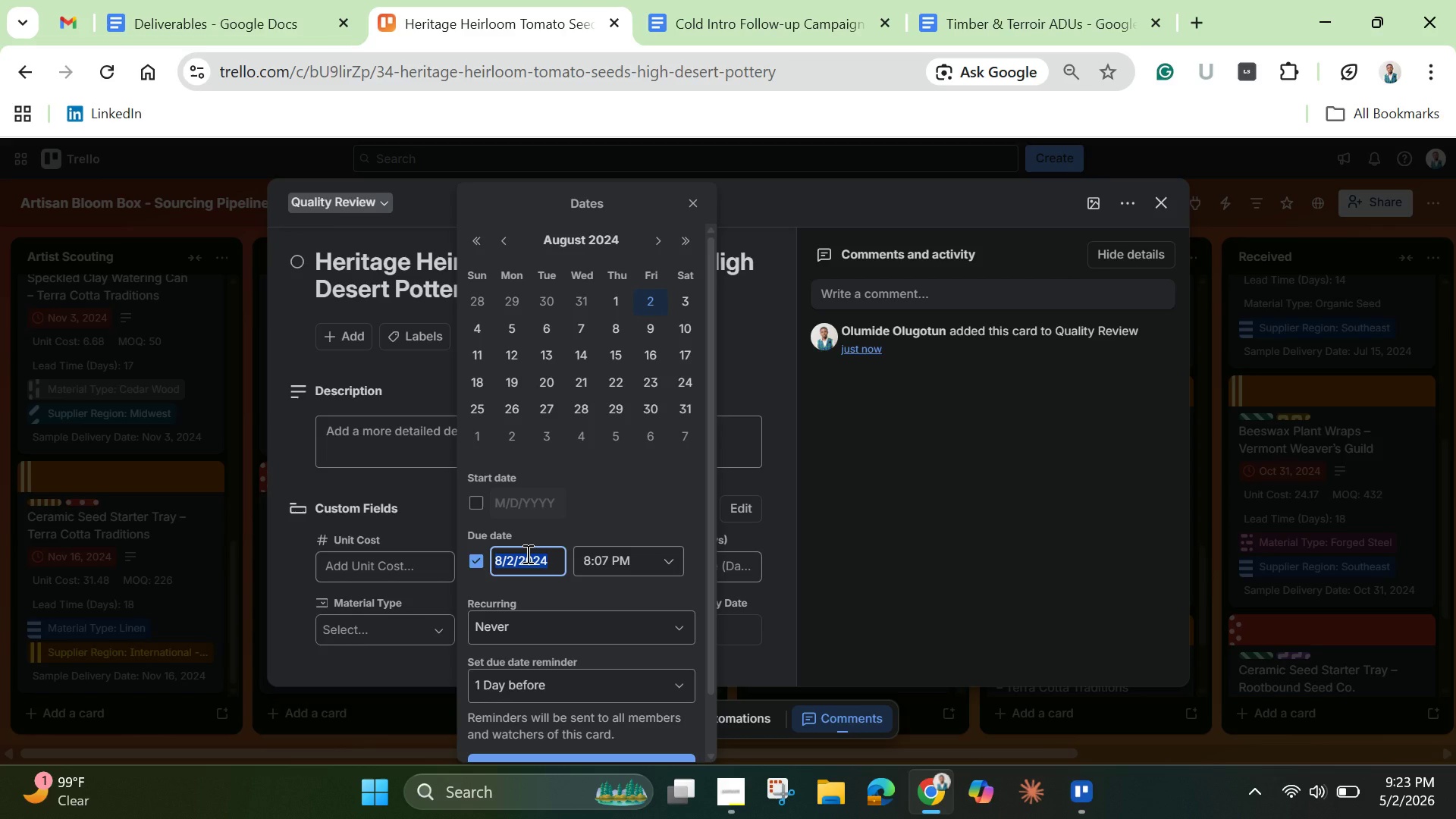 
key(Control+C)
 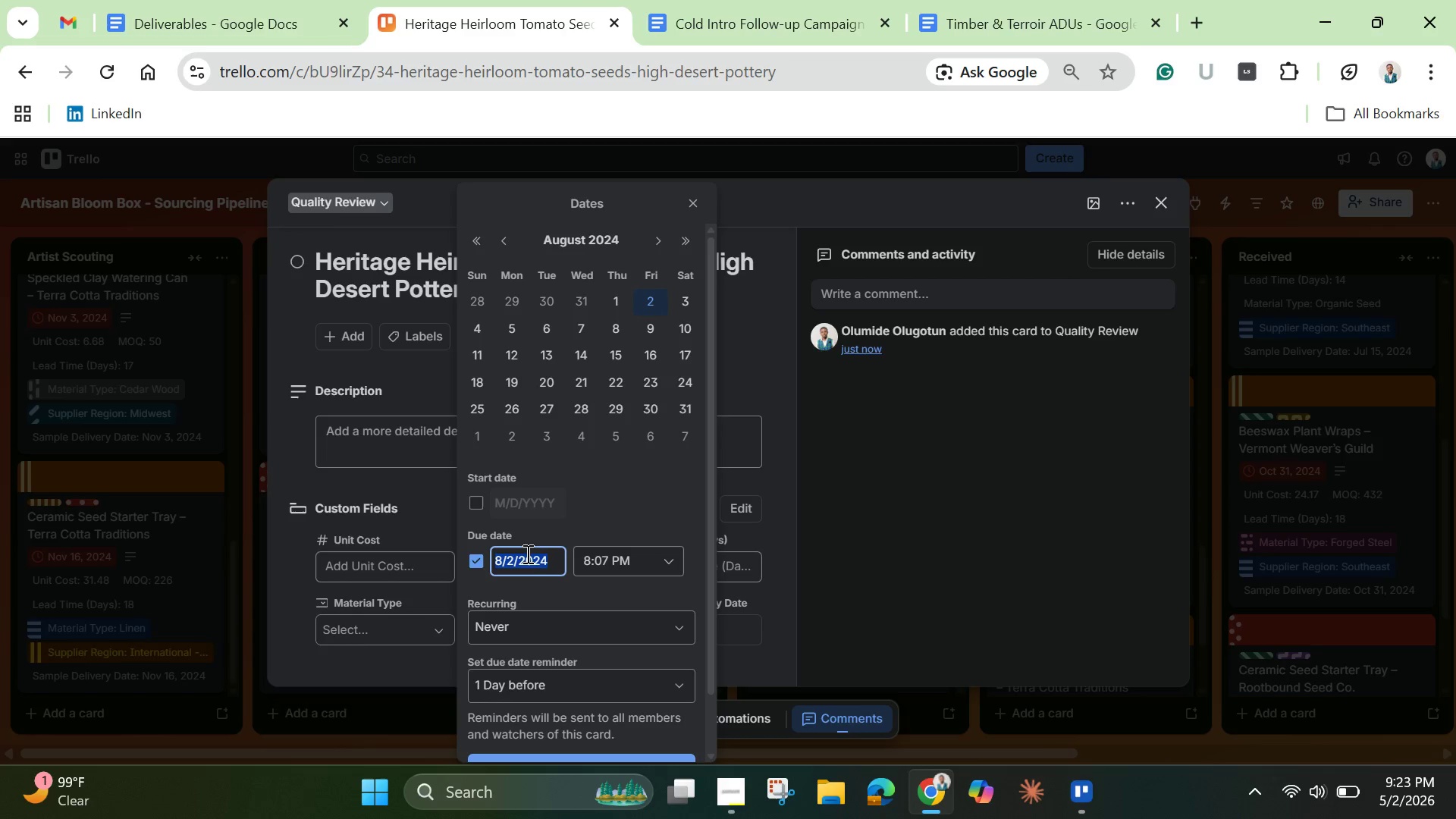 
scroll: coordinate [544, 573], scroll_direction: down, amount: 1.0
 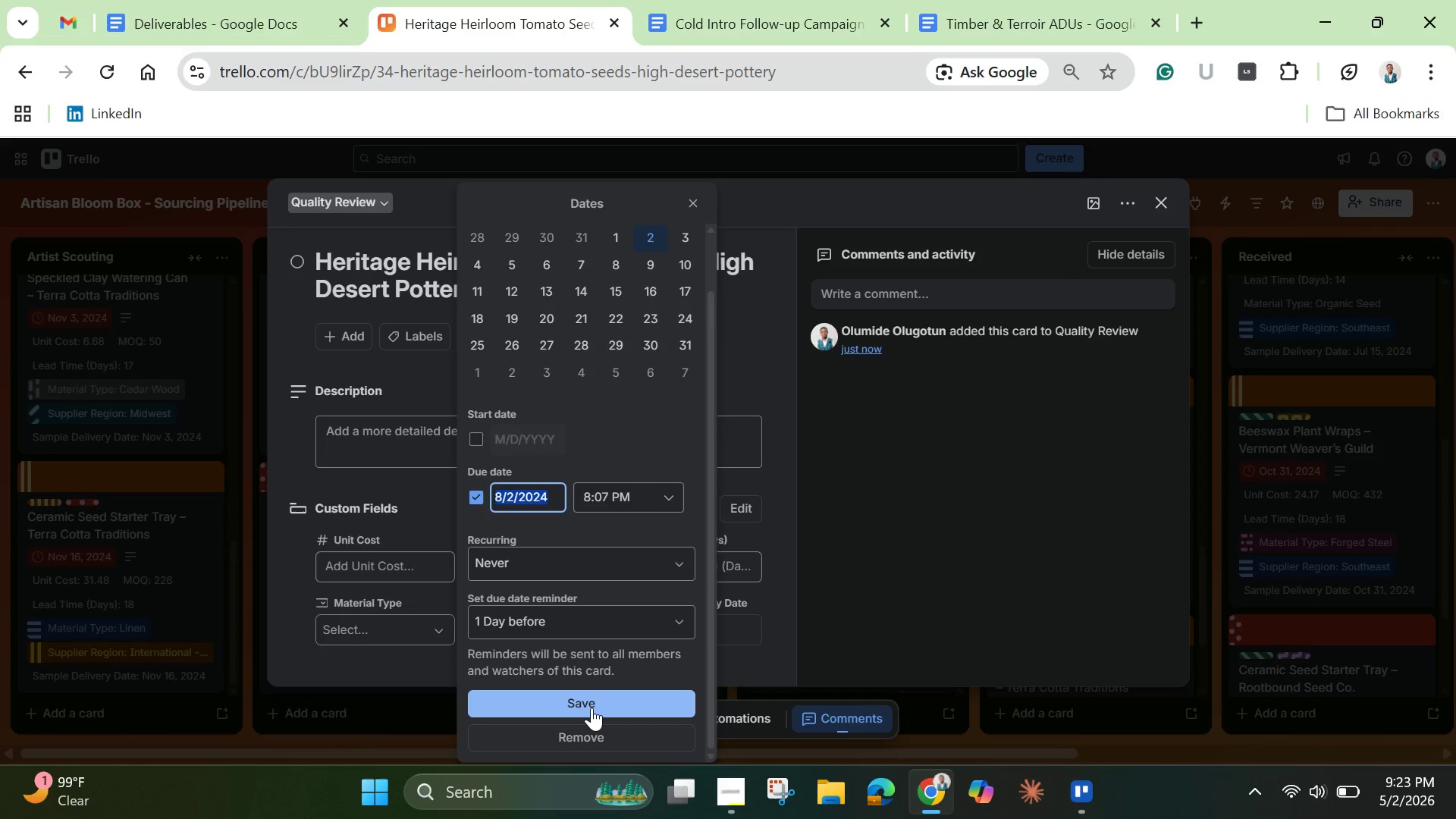 
left_click([592, 708])
 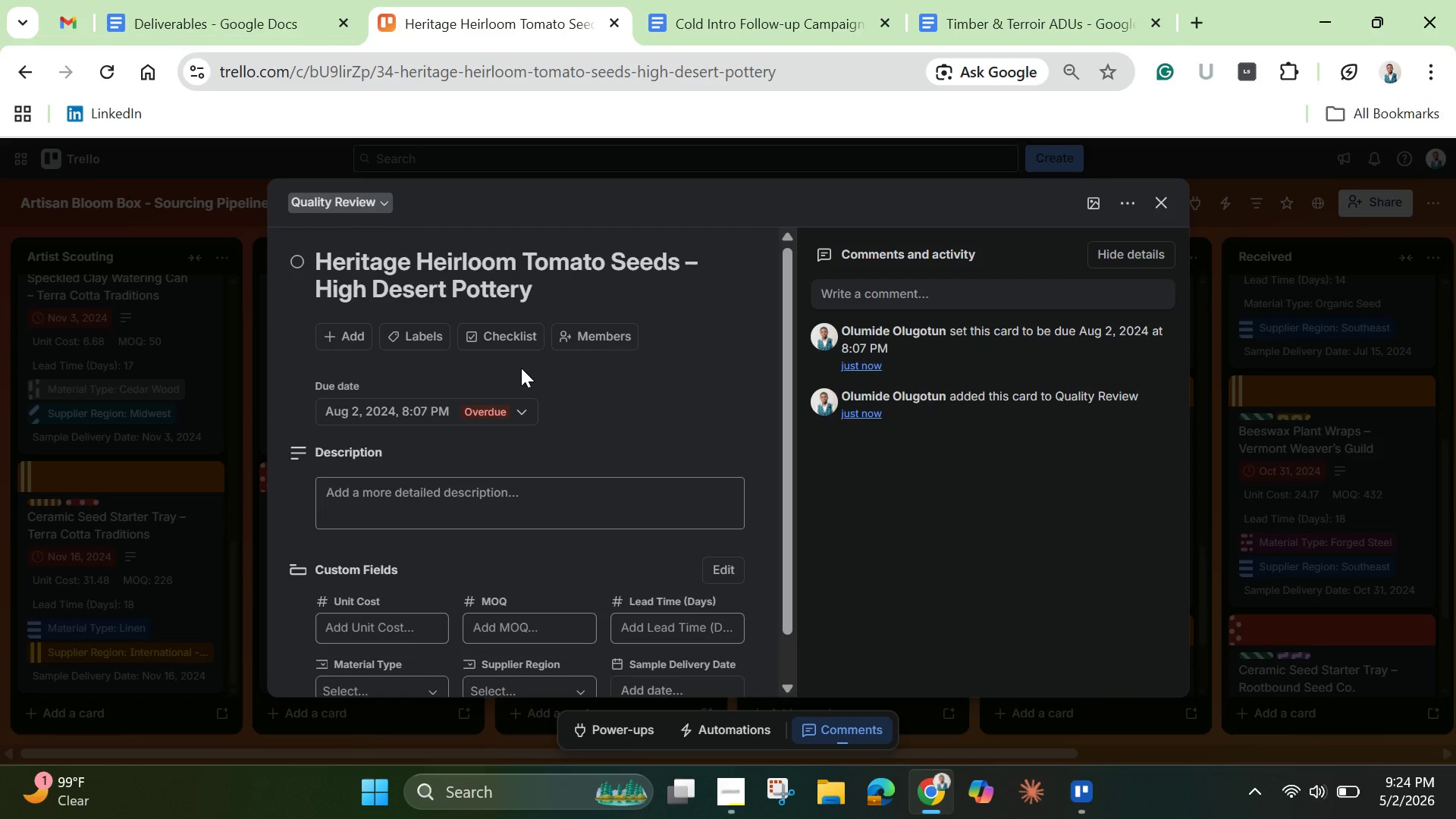 
wait(27.7)
 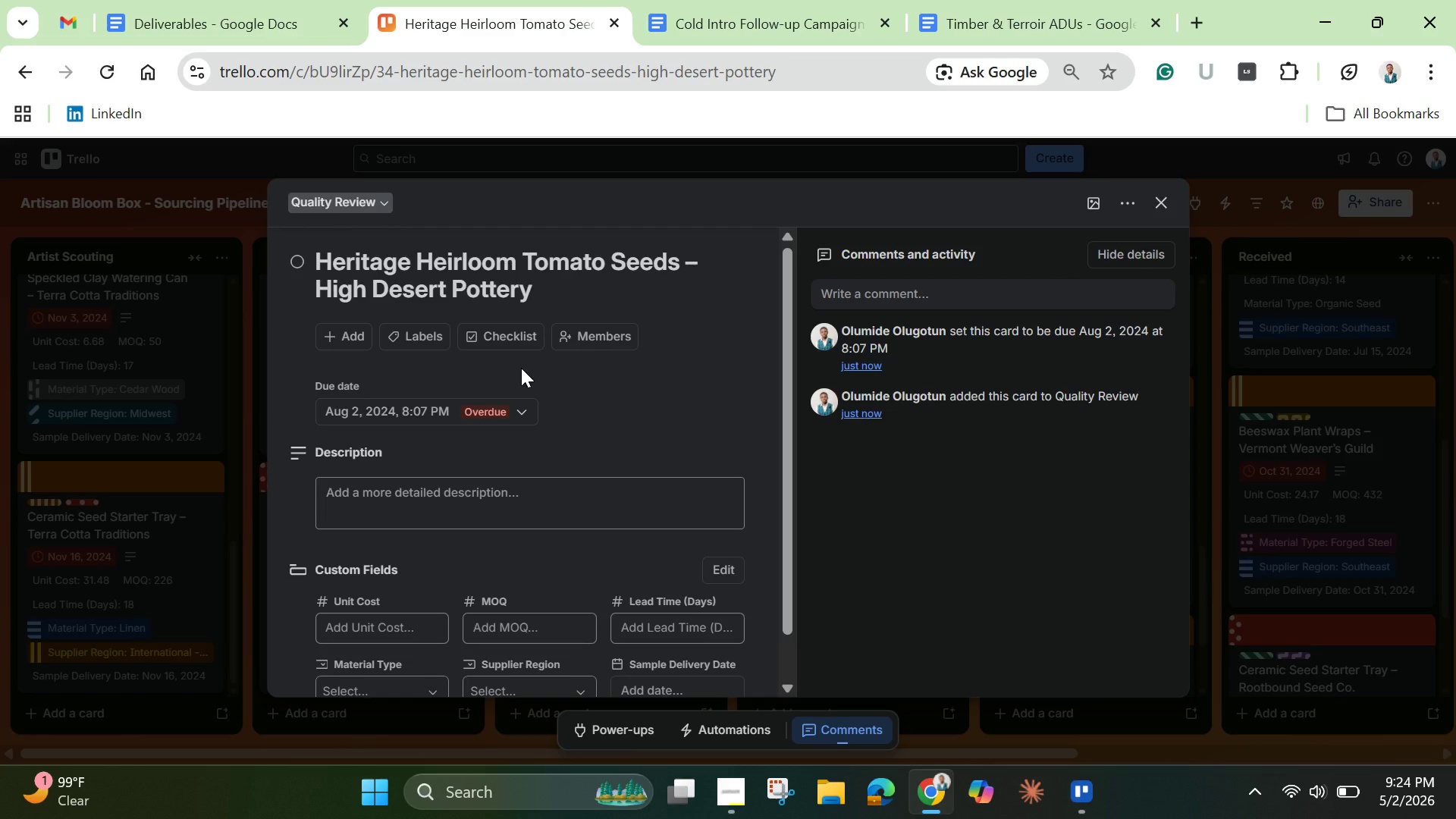 
mouse_move([426, 334])
 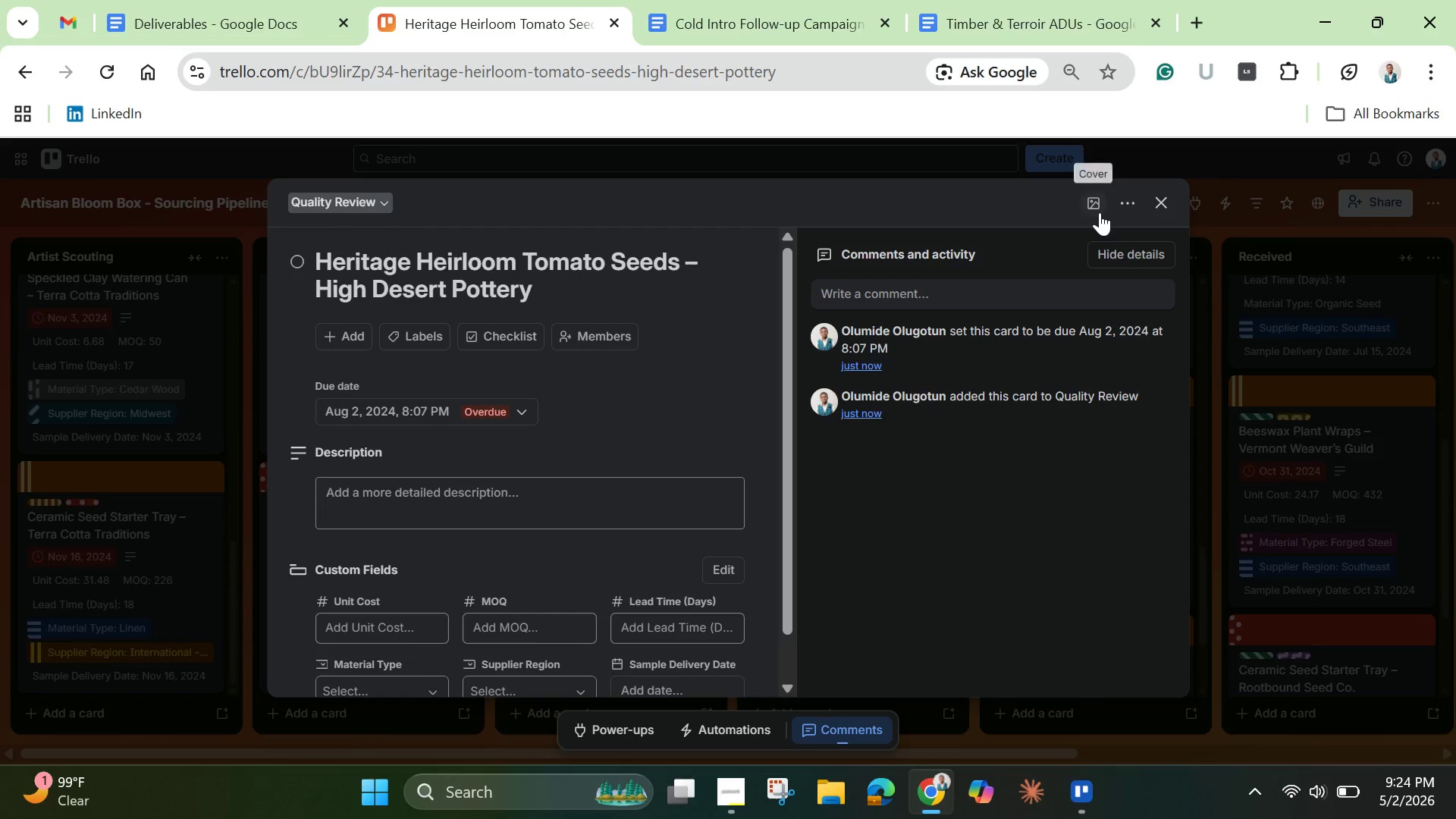 
left_click([1100, 212])
 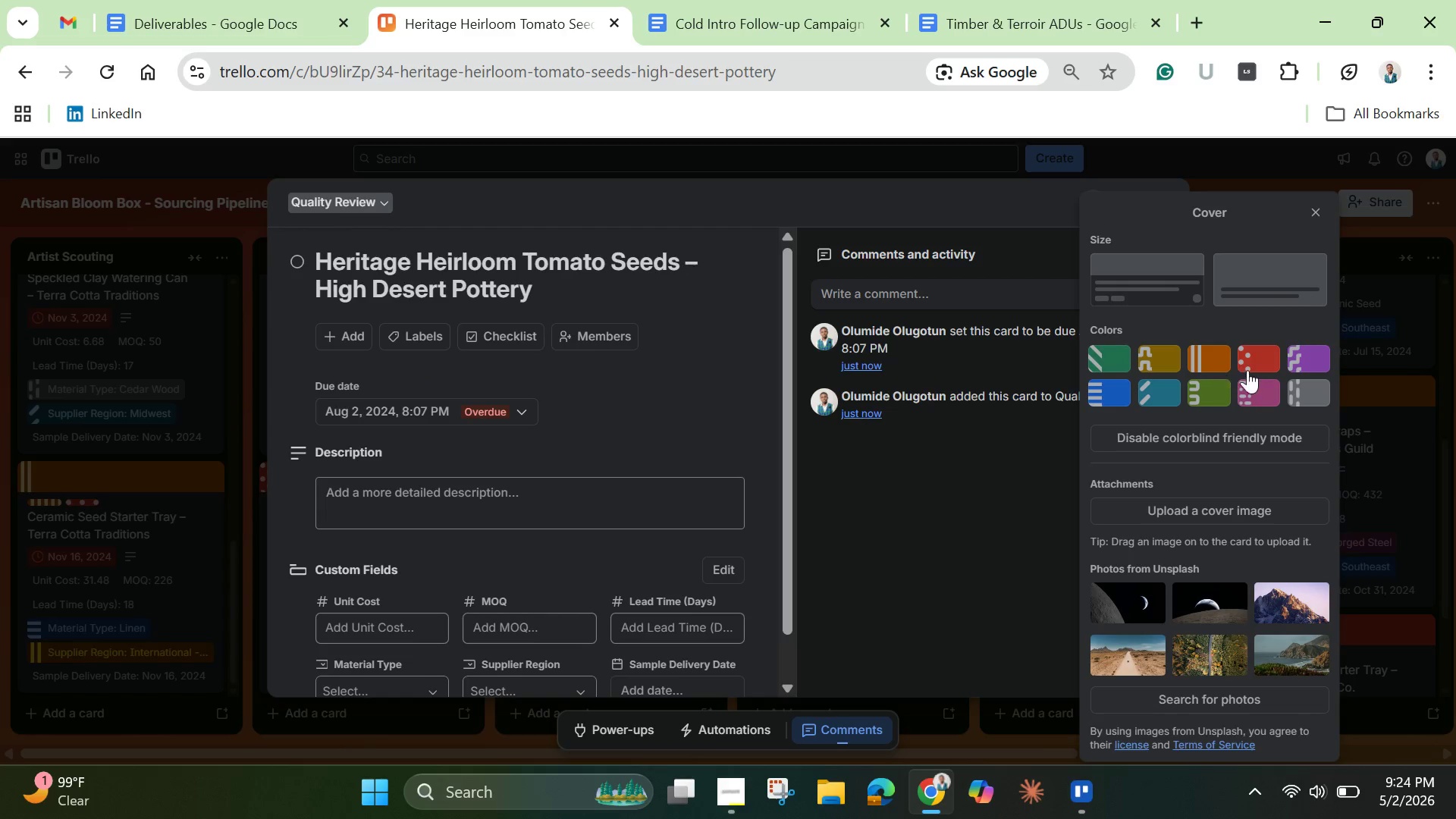 
left_click([1253, 357])
 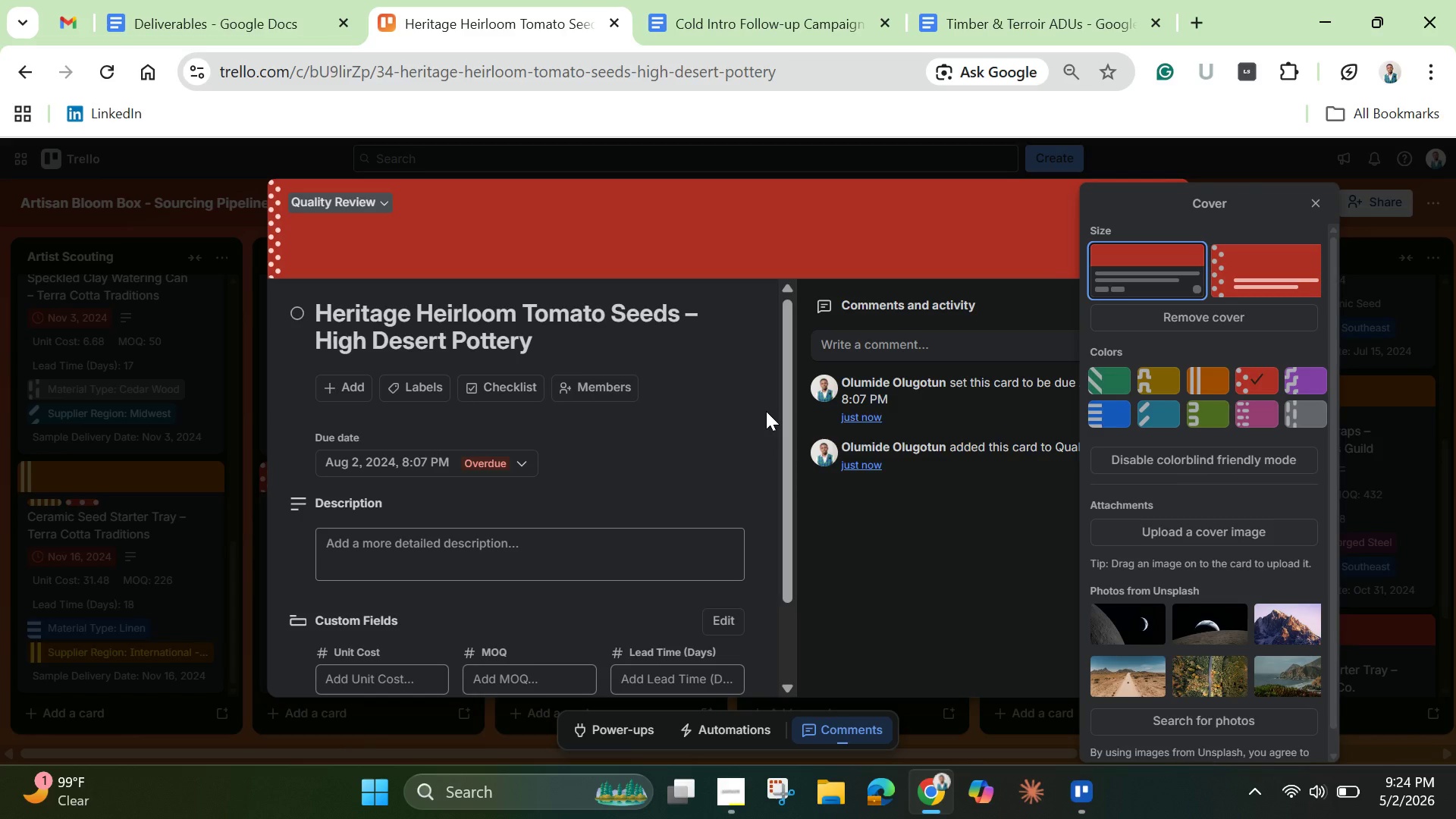 
wait(12.25)
 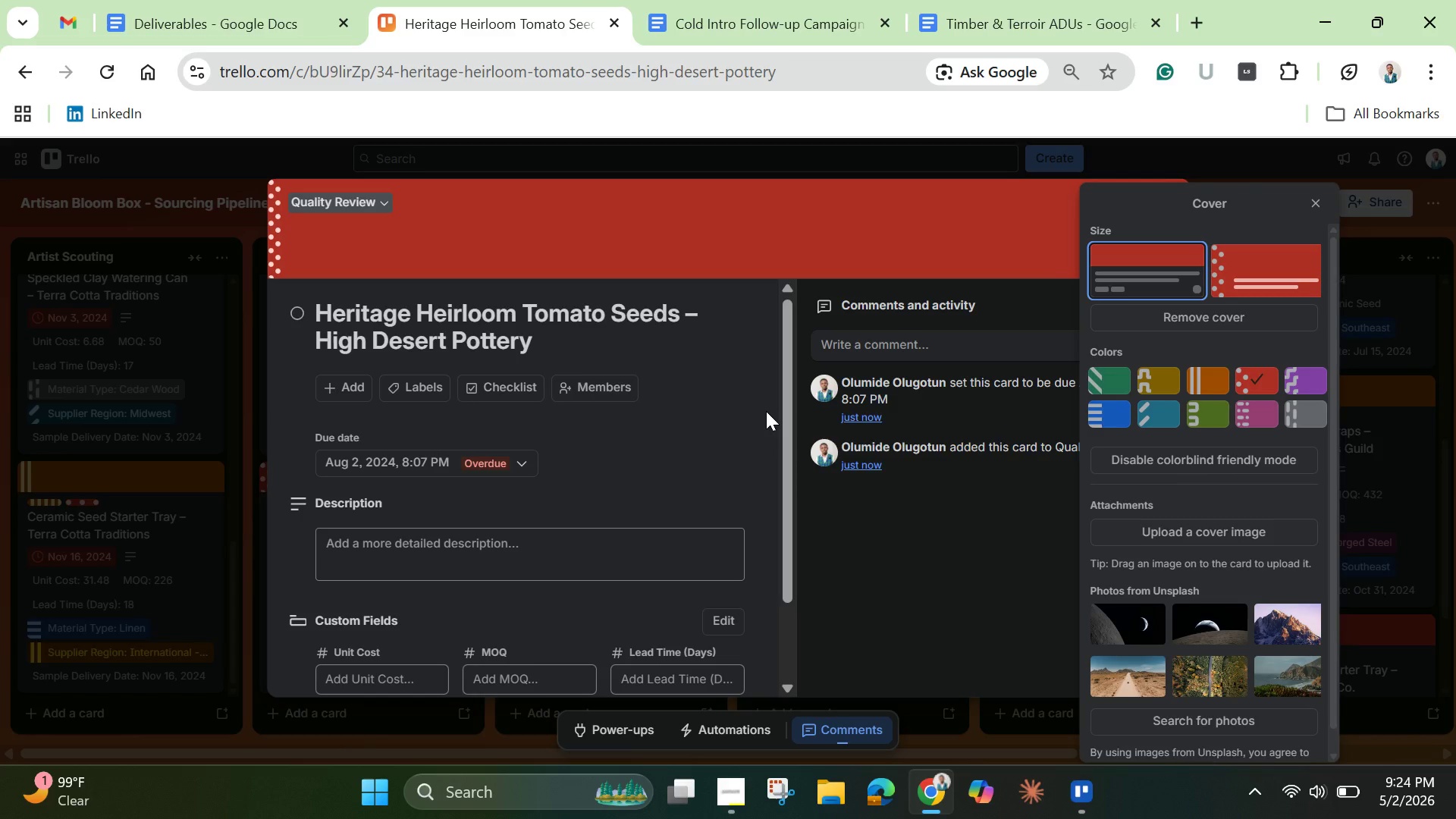 
left_click([422, 387])
 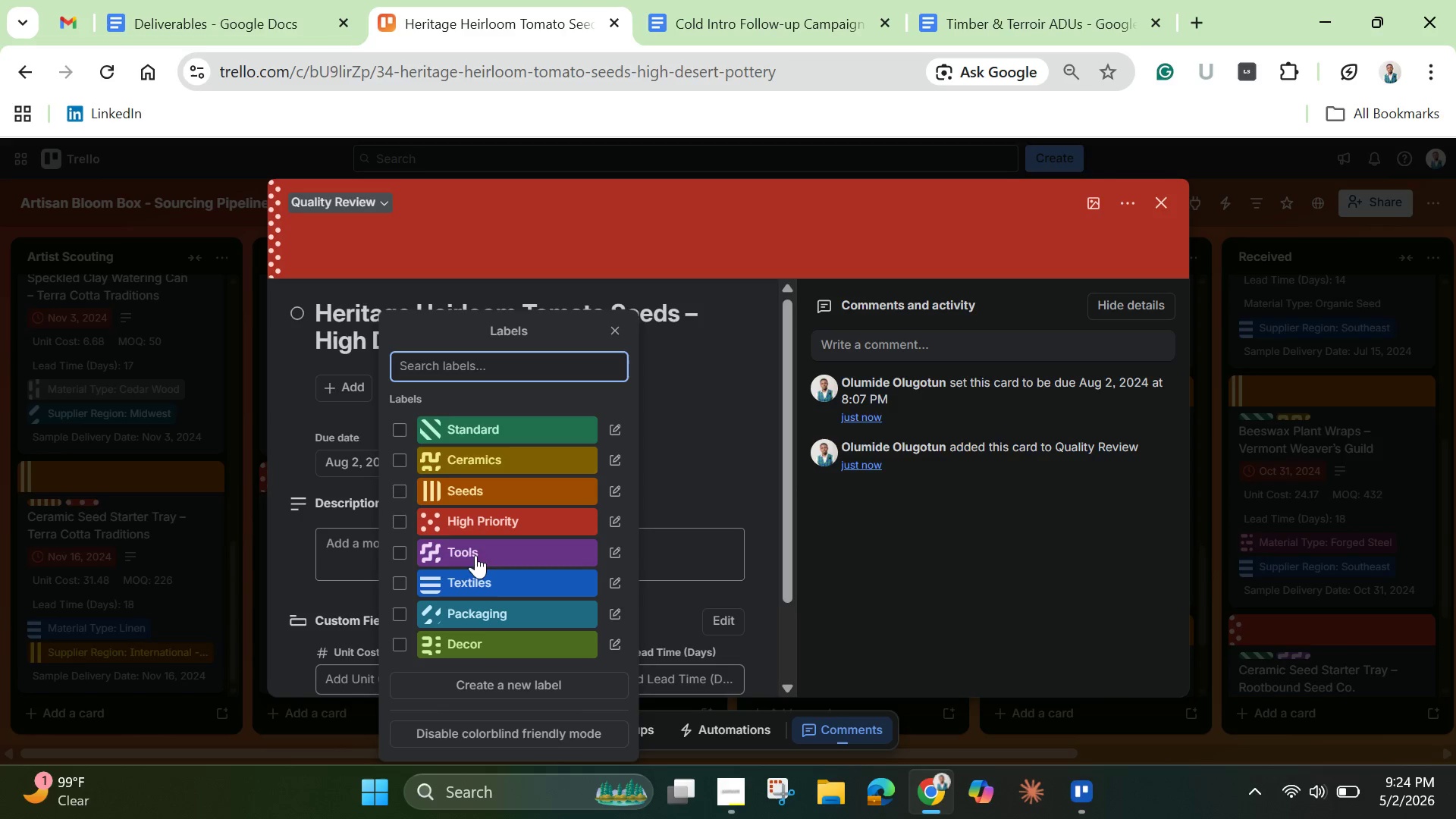 
wait(5.44)
 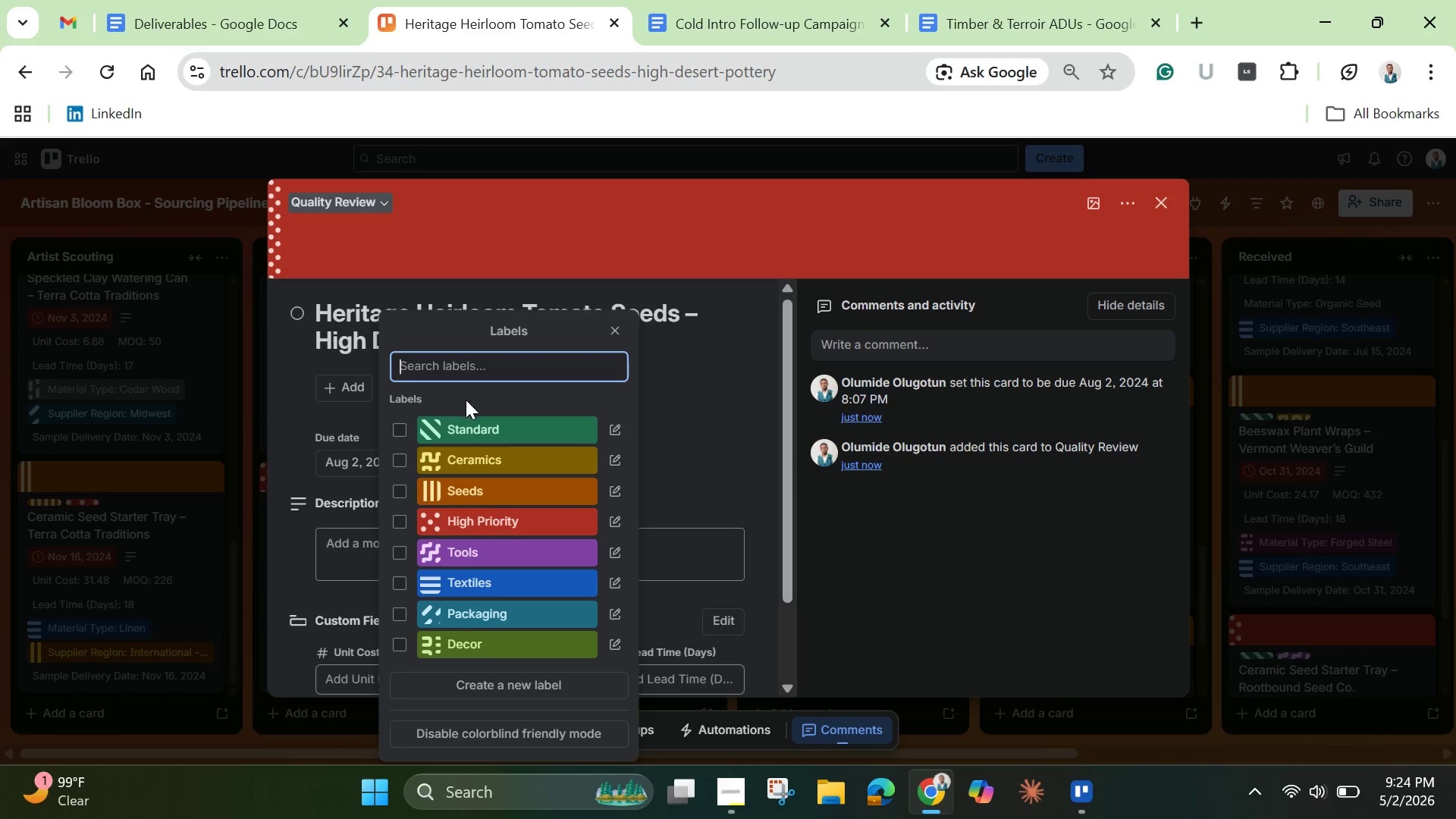 
left_click([401, 579])
 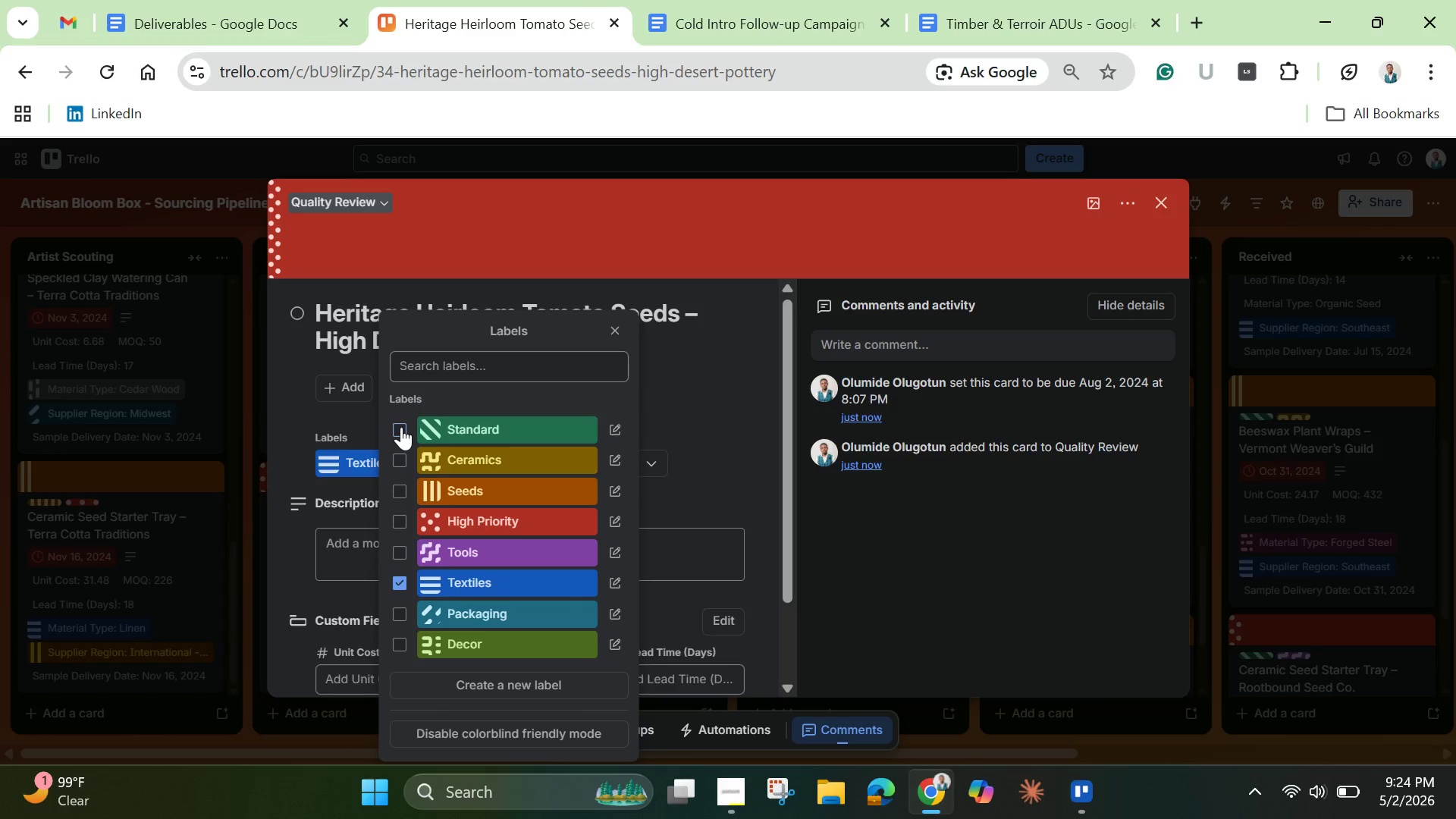 
left_click([729, 434])
 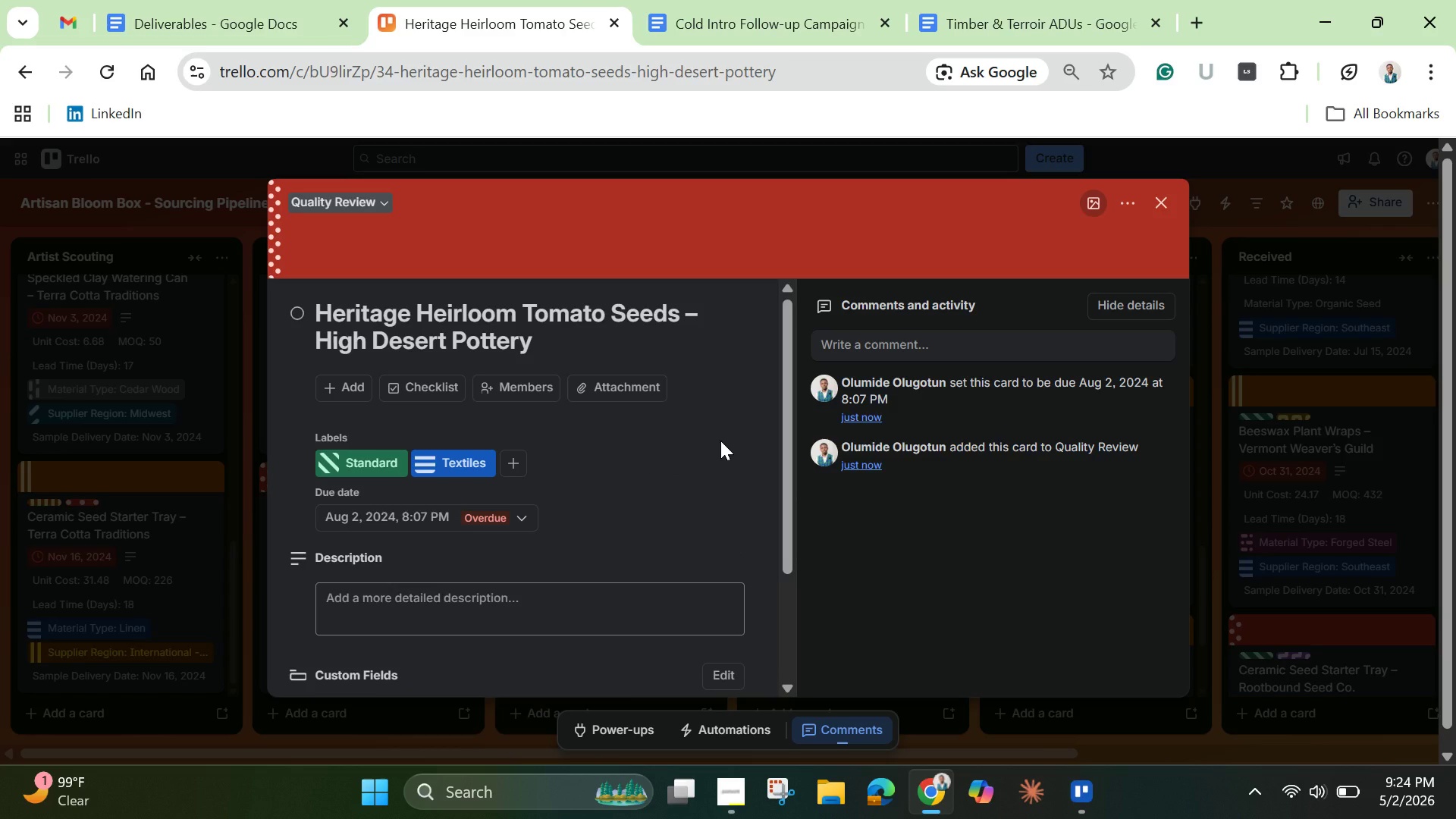 
wait(9.42)
 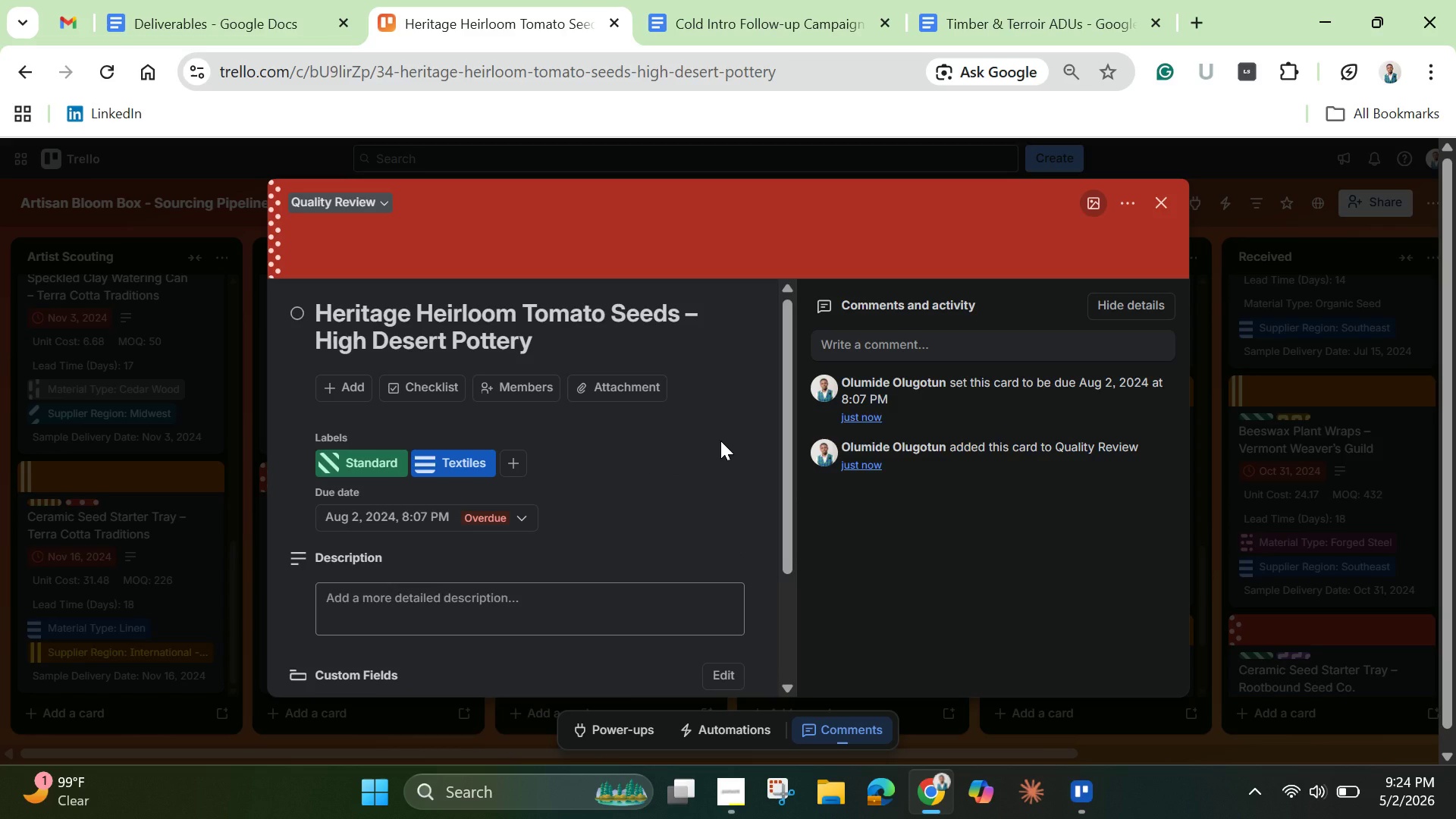 
left_click_drag(start_coordinate=[784, 541], to_coordinate=[773, 660])
 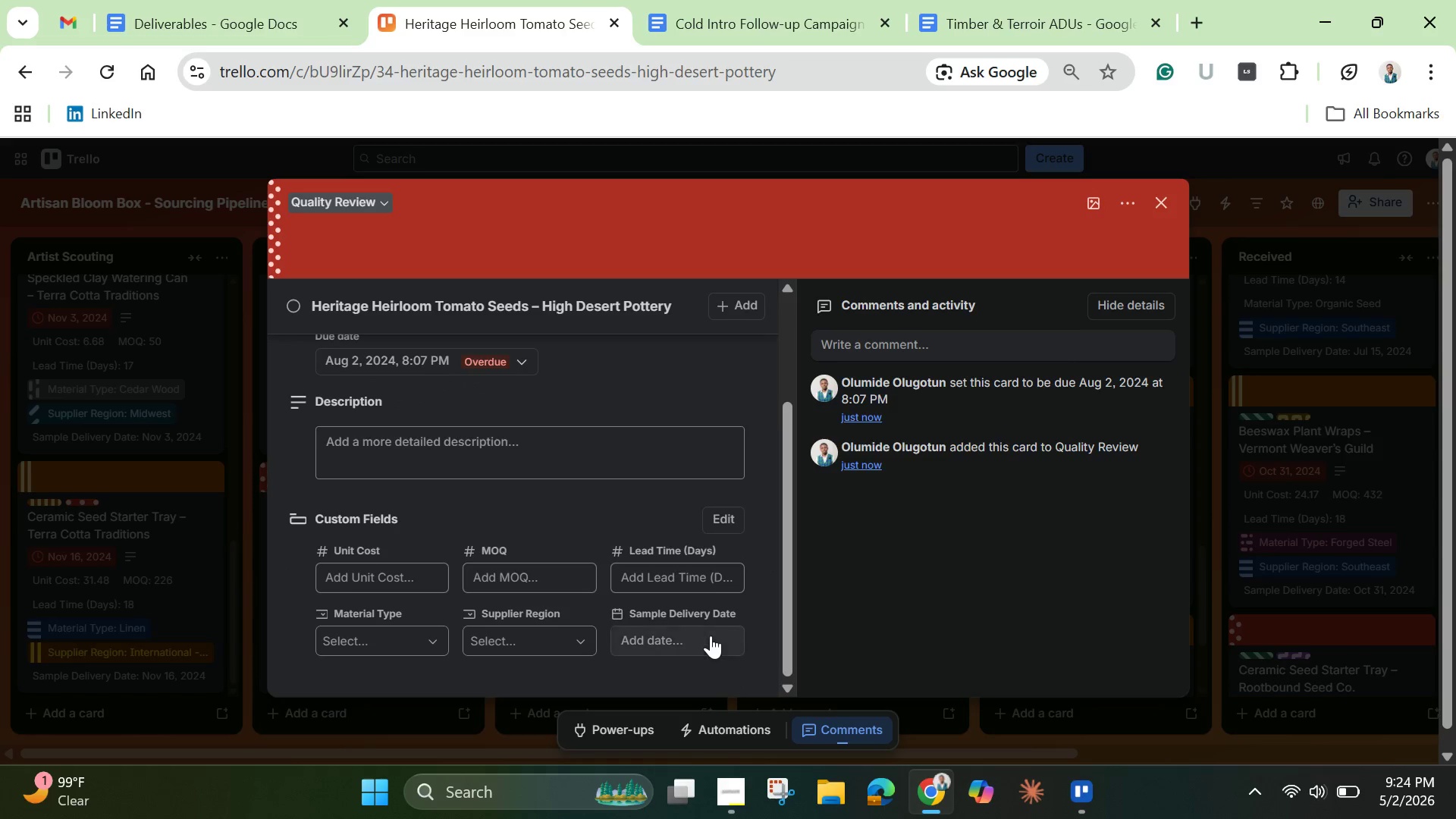 
left_click([709, 635])
 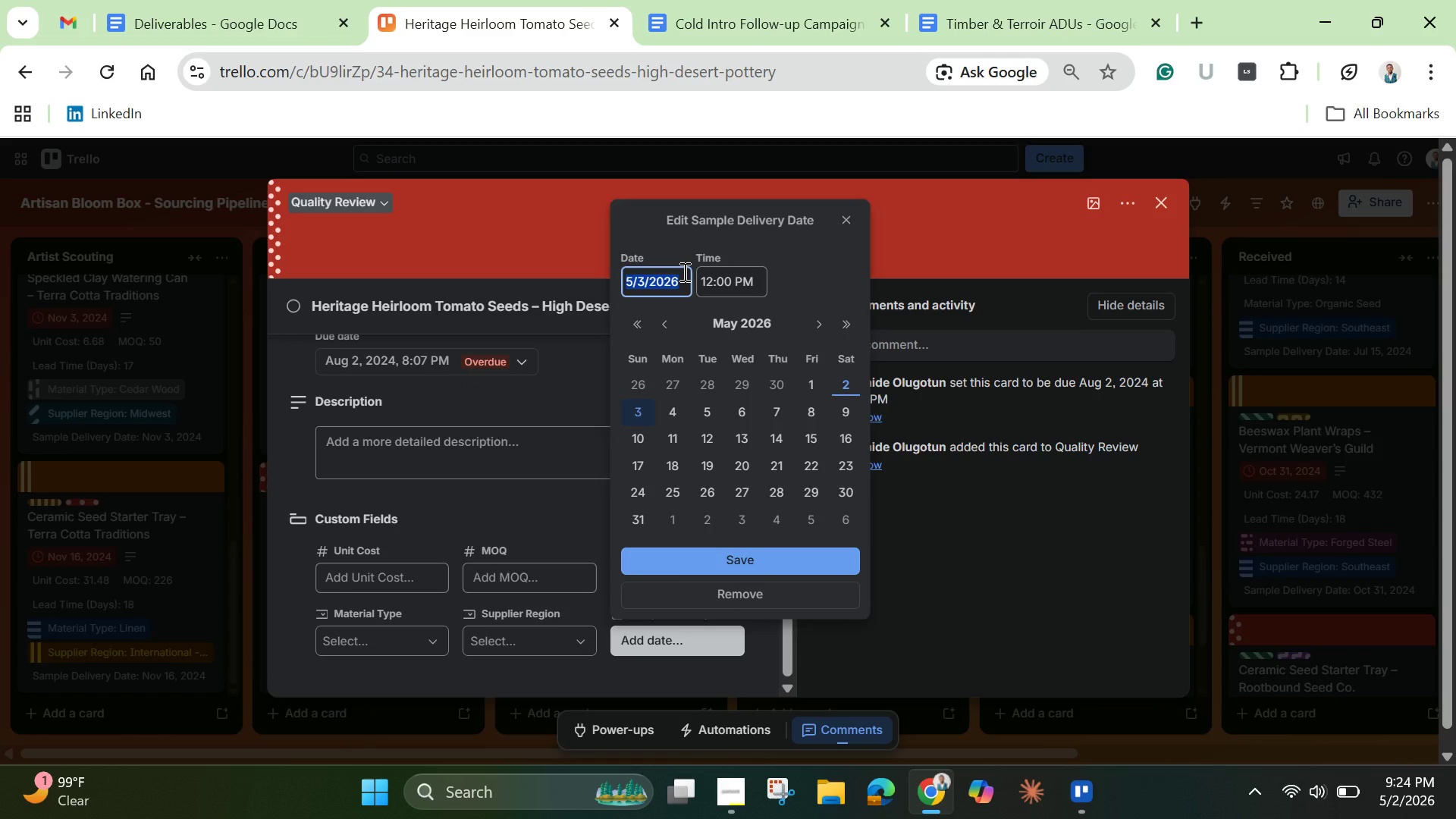 
key(Backspace)
 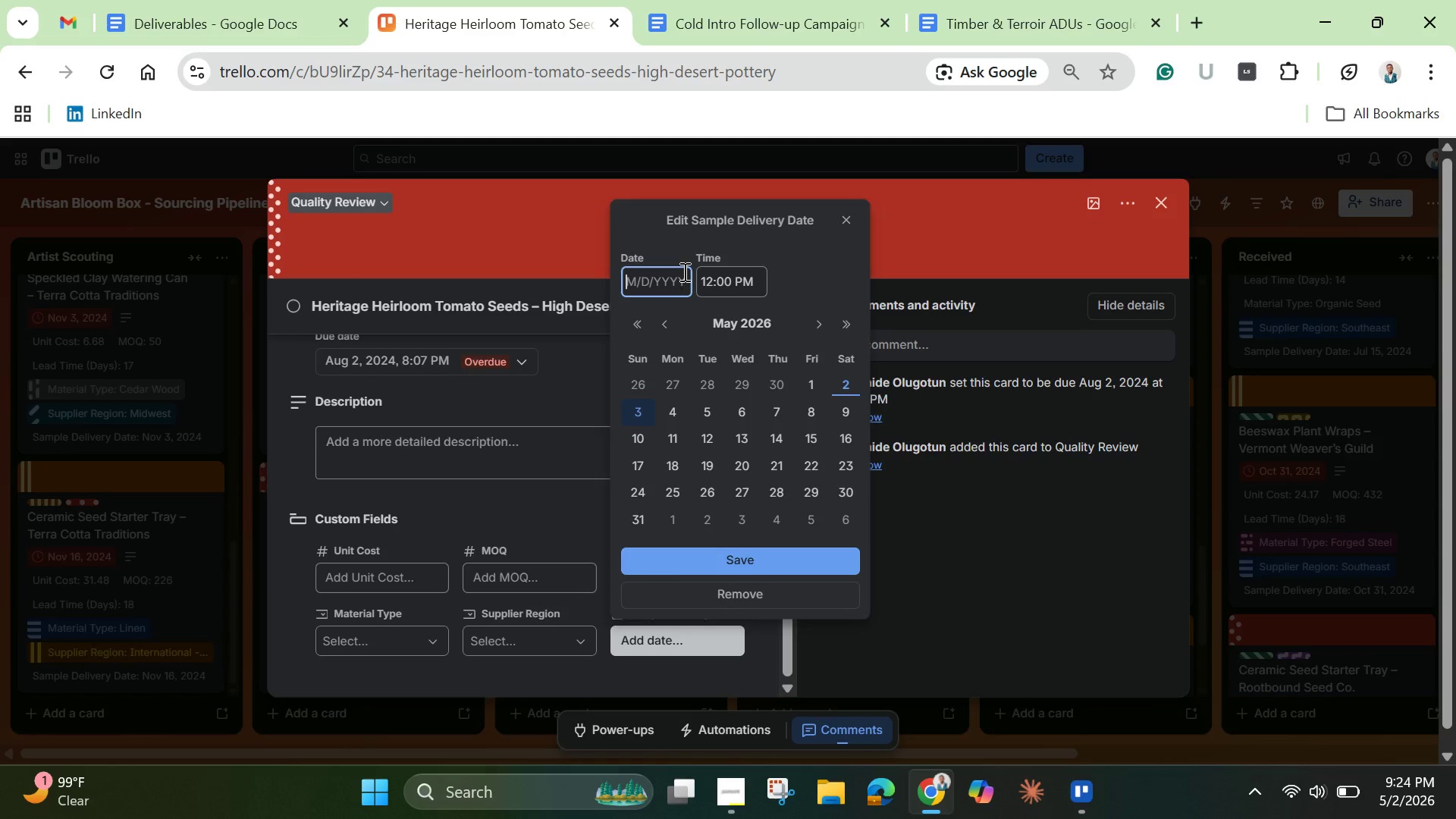 
key(Control+V)
 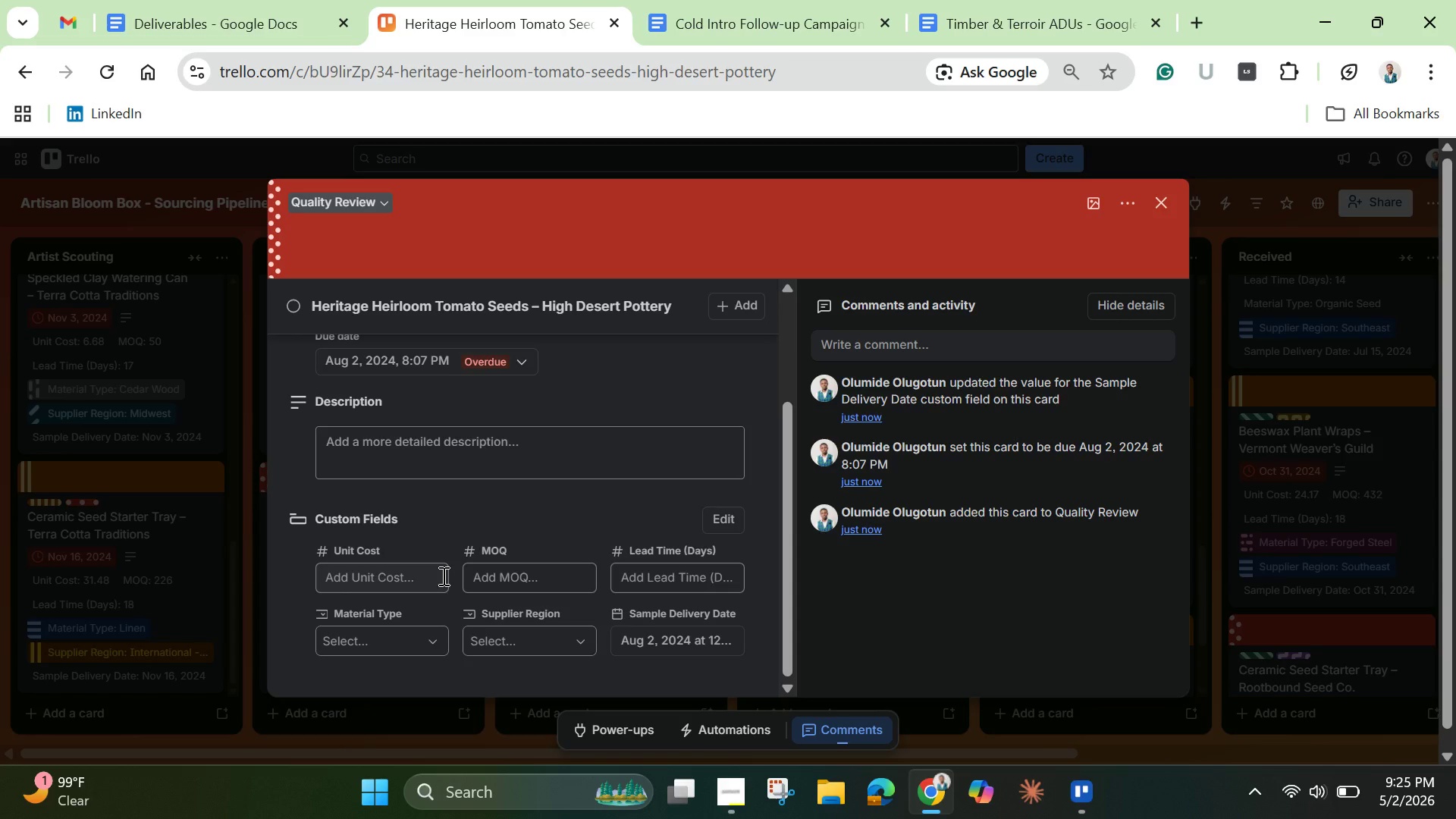 
wait(45.47)
 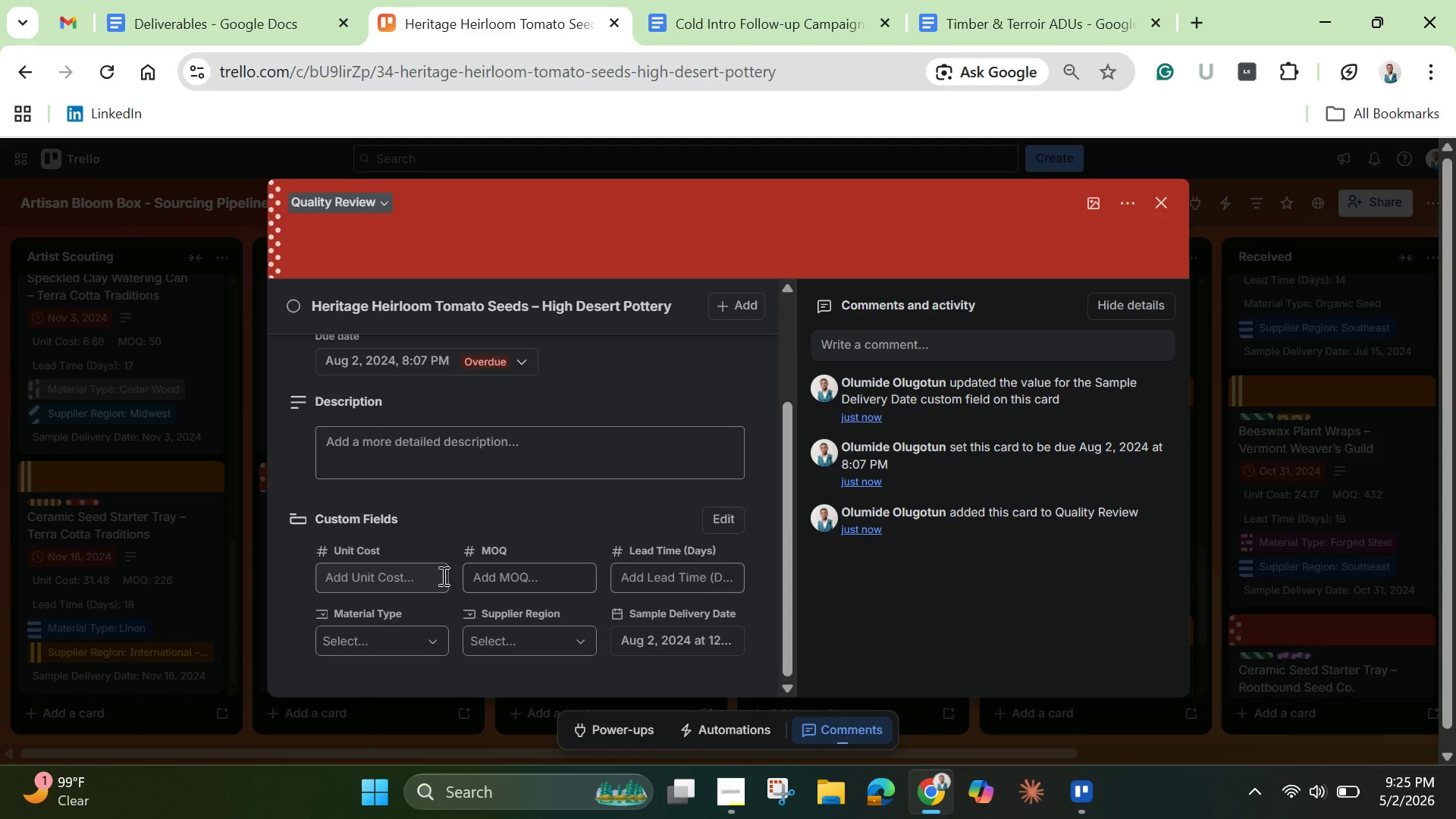 
left_click_drag(start_coordinate=[786, 541], to_coordinate=[760, 582])
 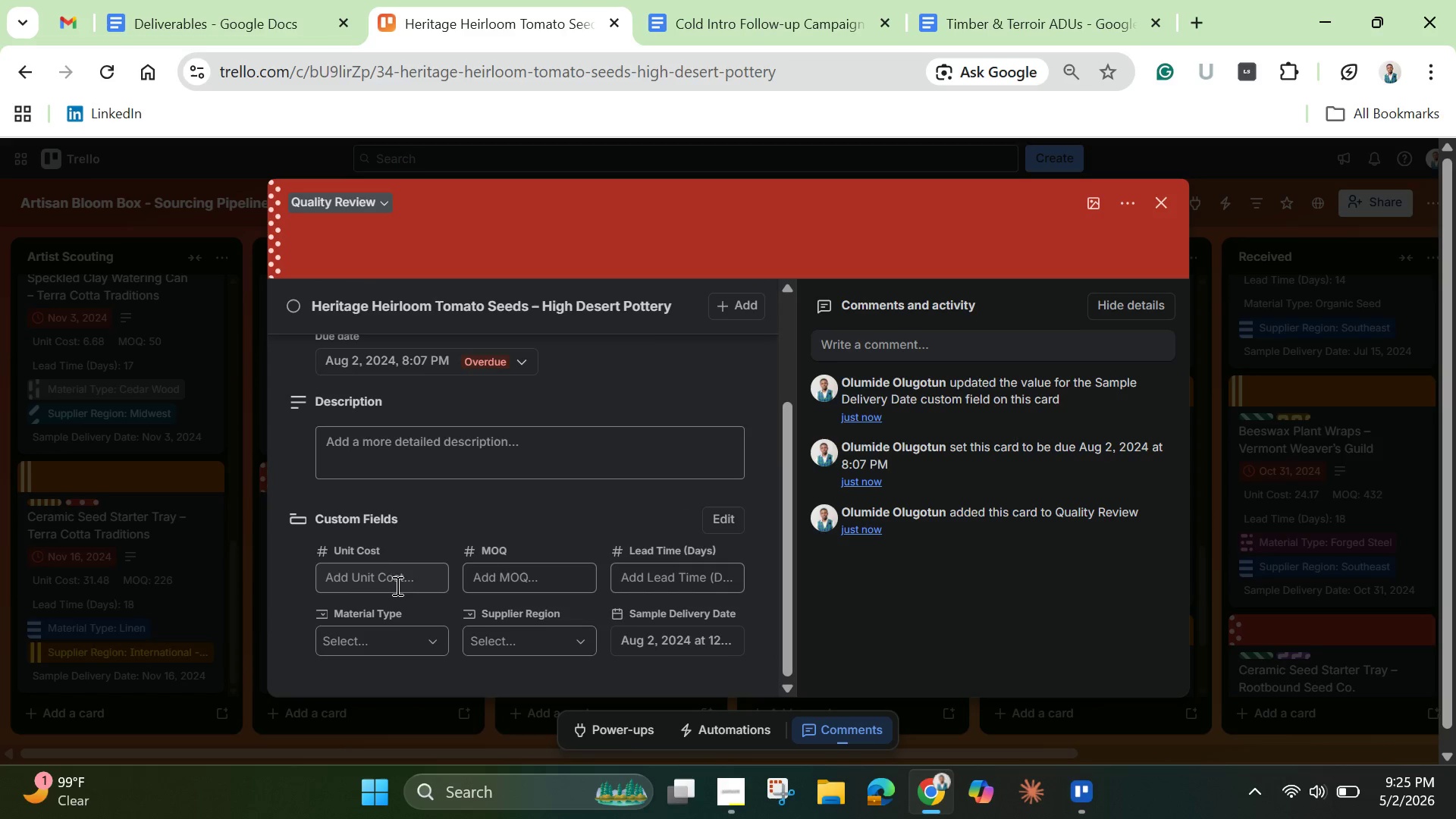 
left_click([396, 584])
 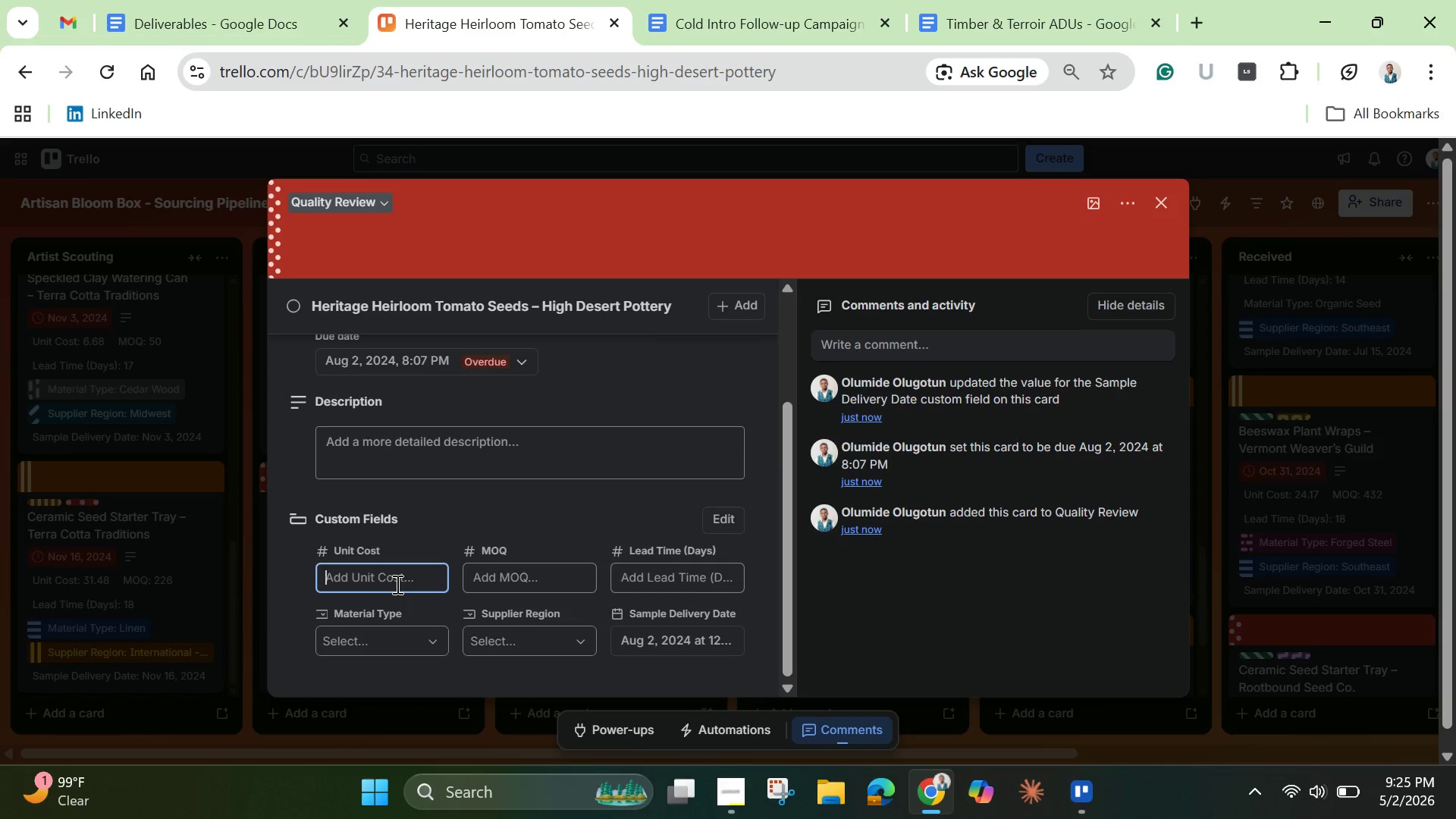 
type(3)
key(Backspace)
type(21.2)
 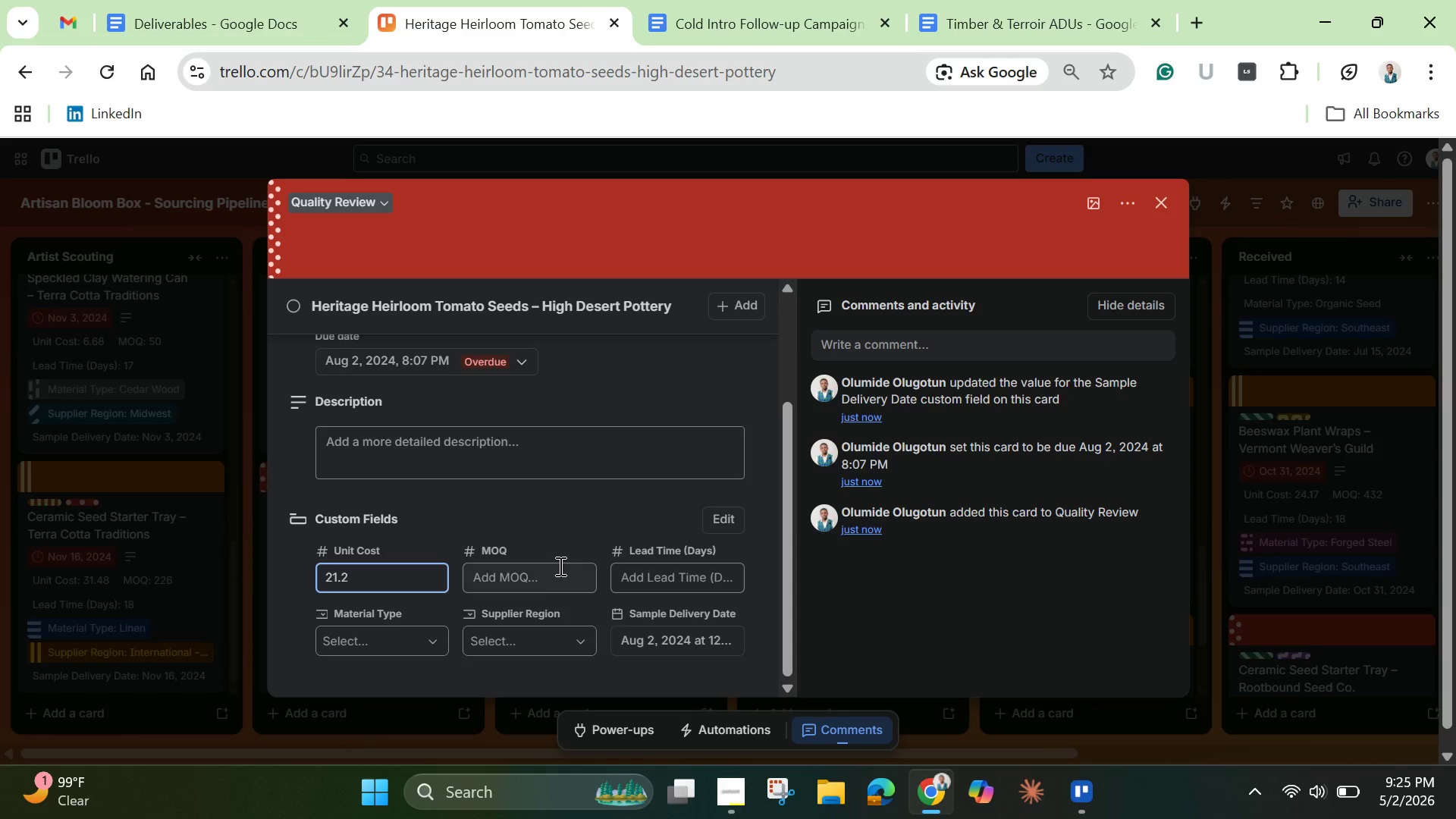 
left_click([540, 584])
 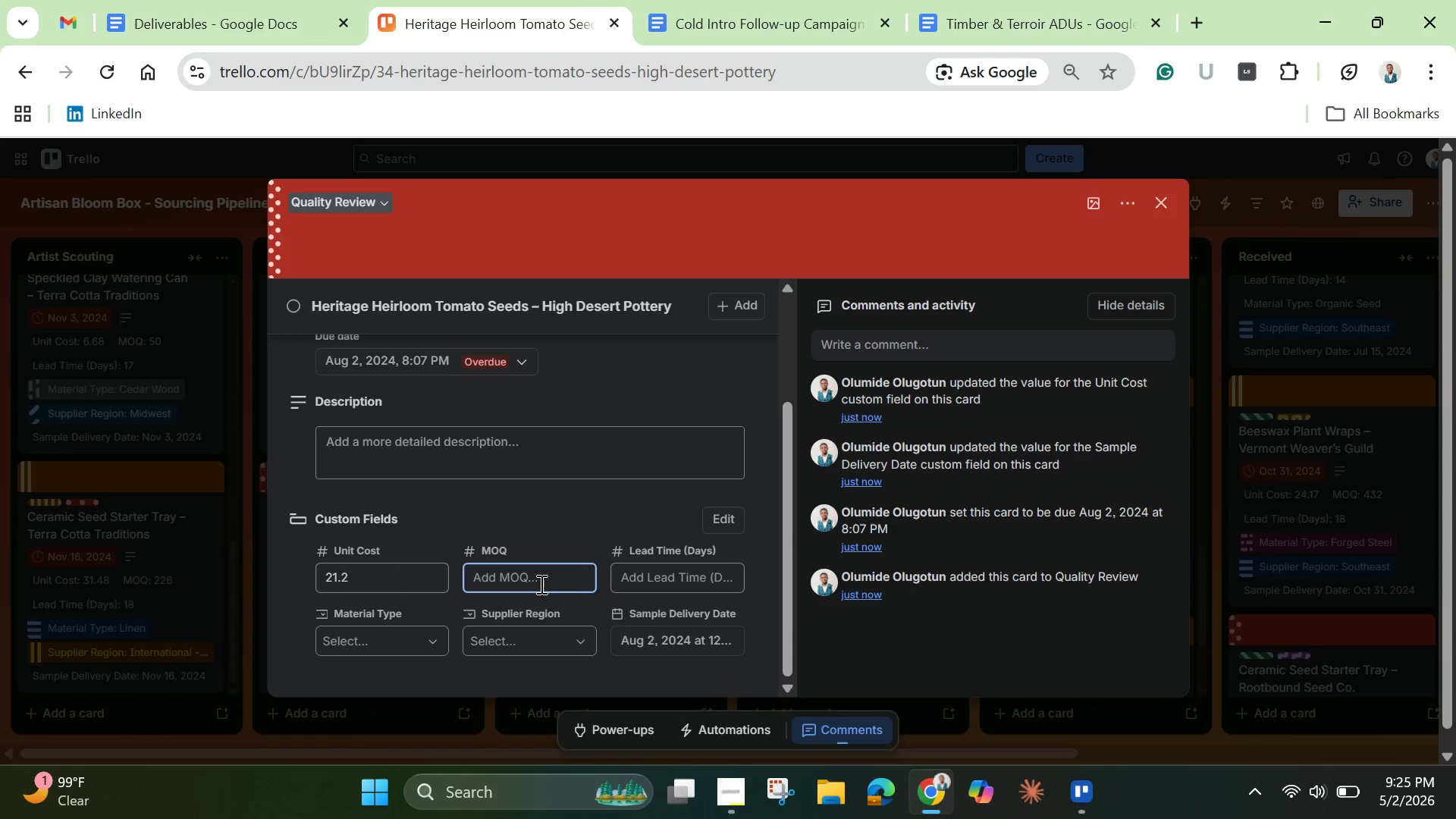 
type(92)
 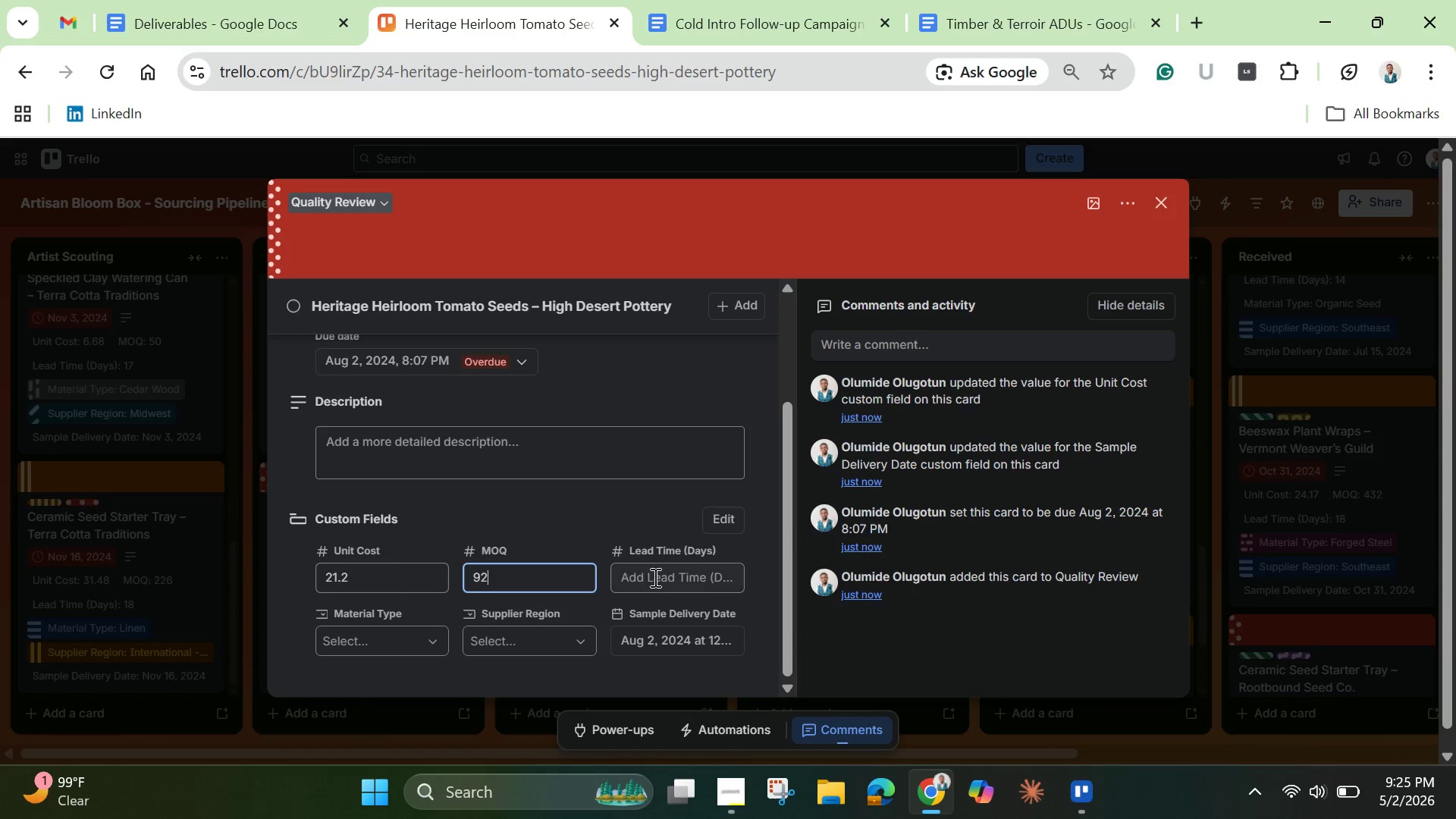 
left_click([672, 581])
 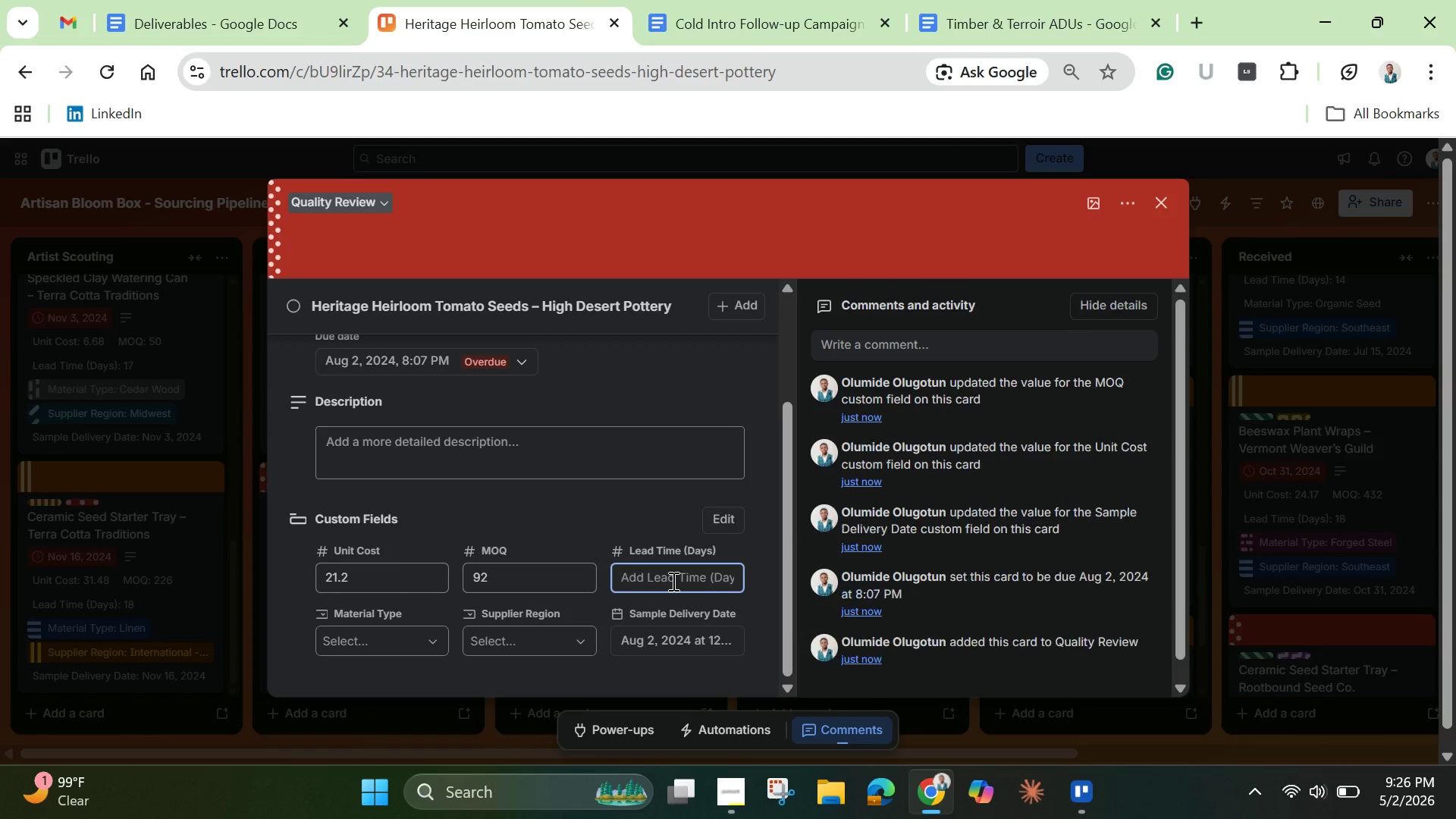 
type(18)
 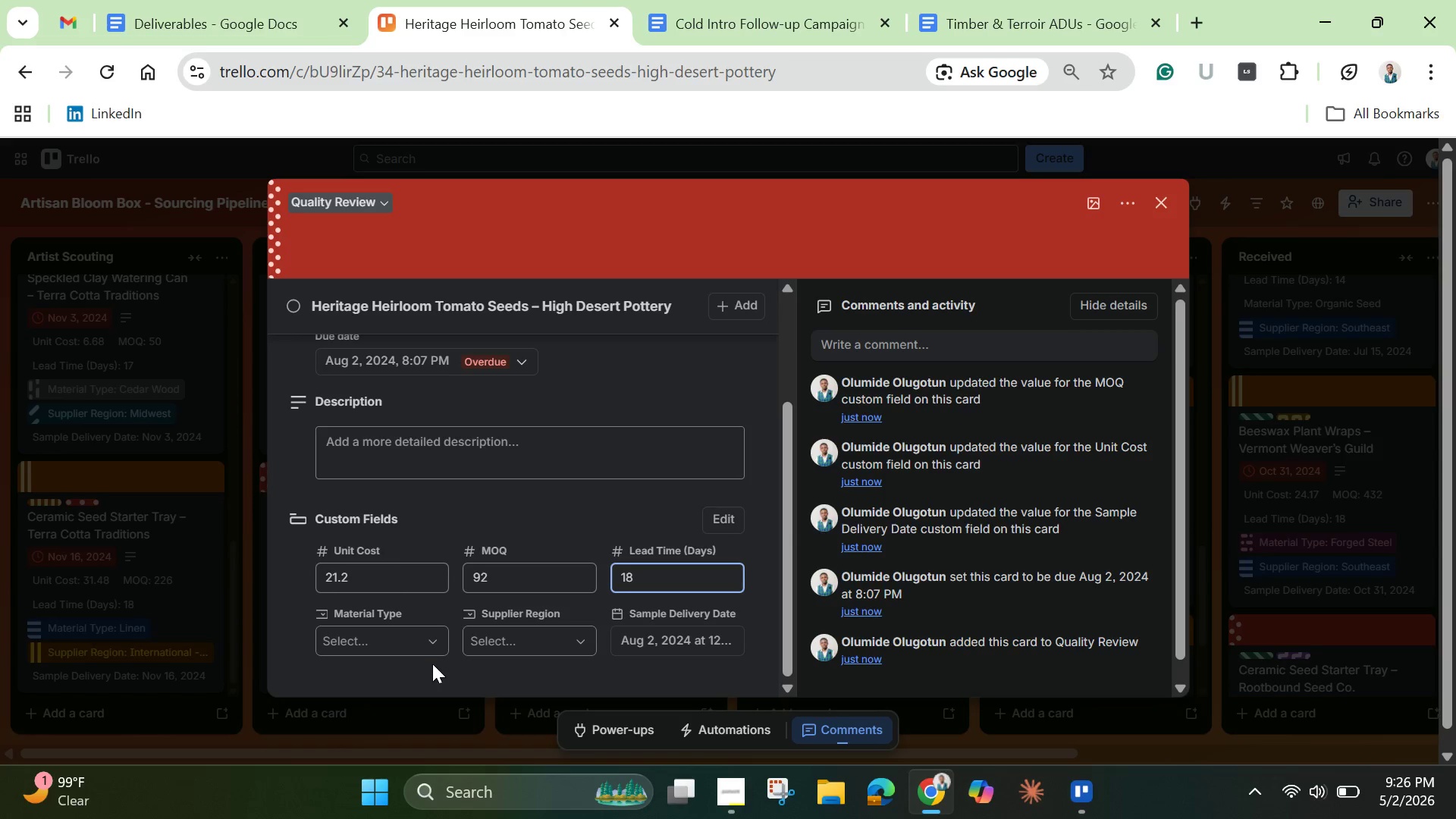 
left_click([420, 642])
 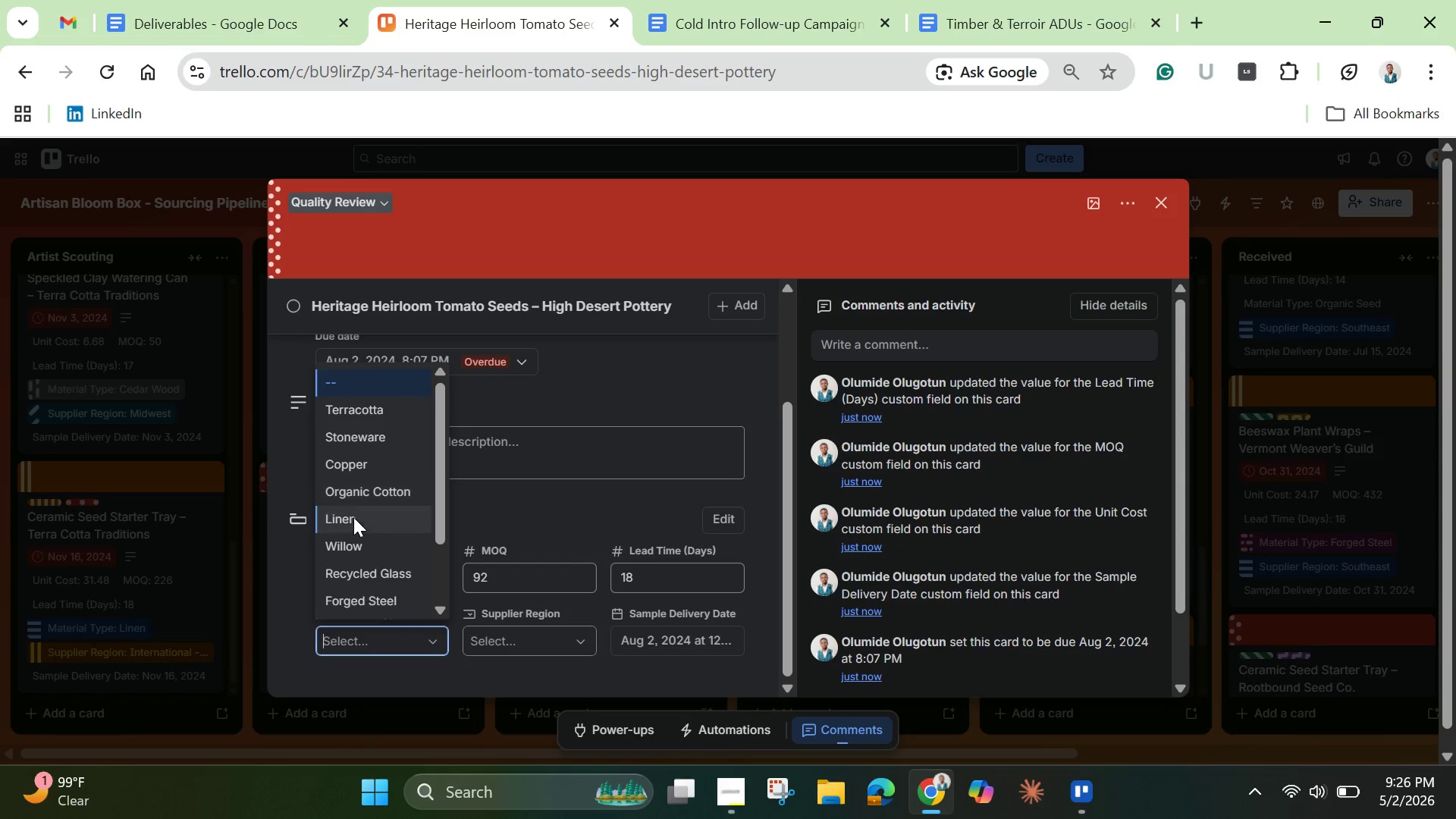 
left_click([353, 517])
 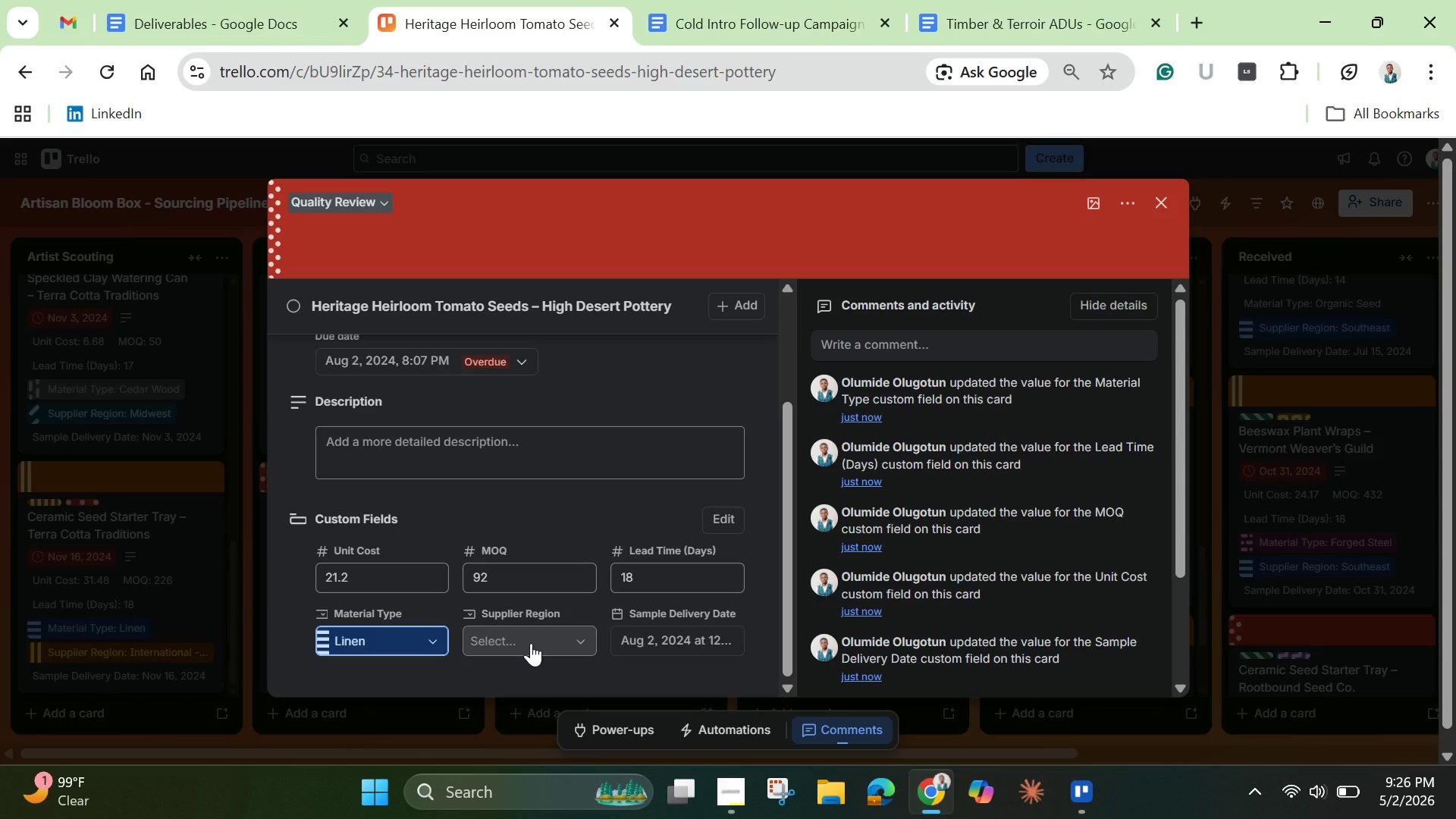 
left_click([531, 643])
 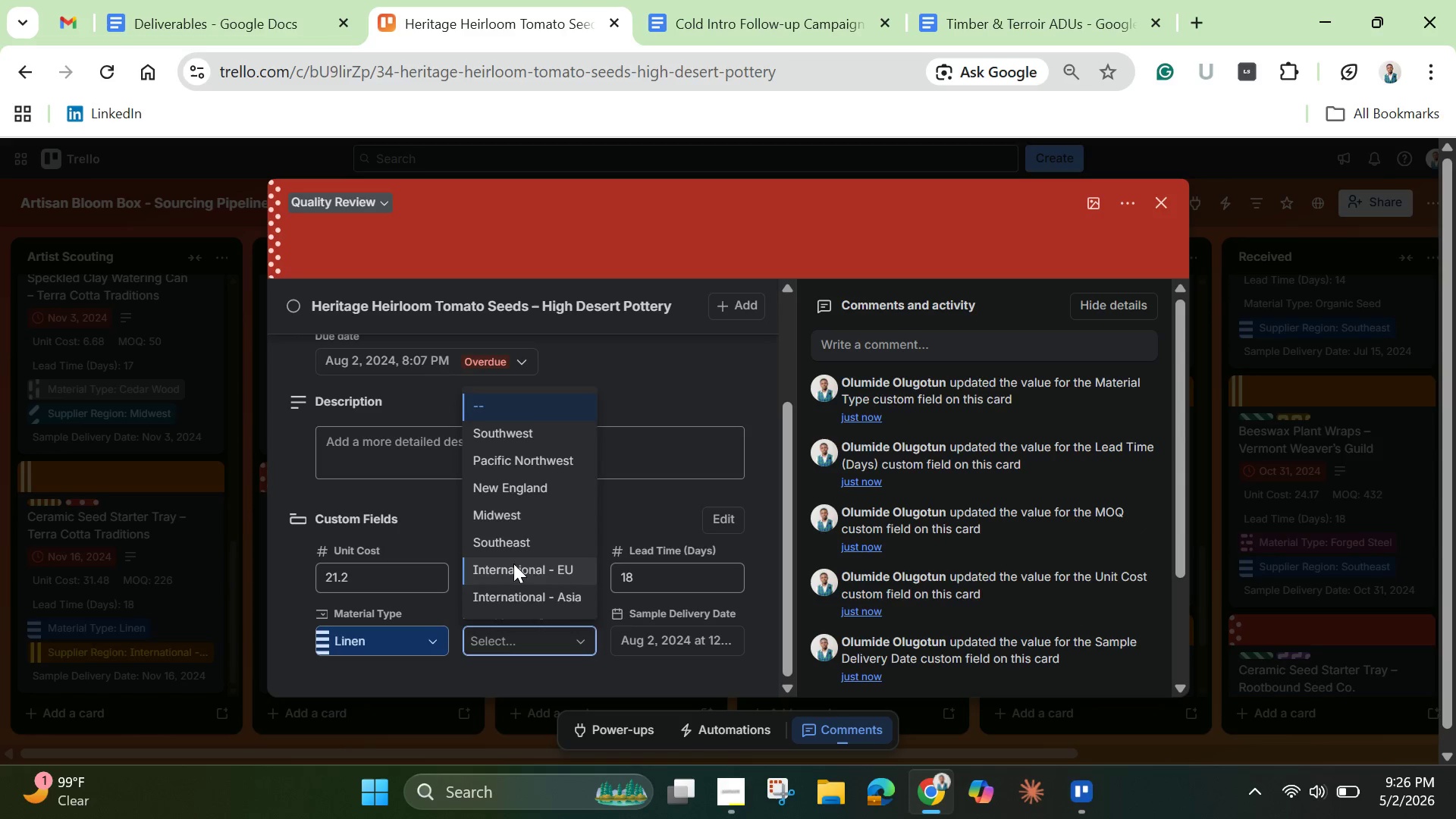 
left_click([516, 429])
 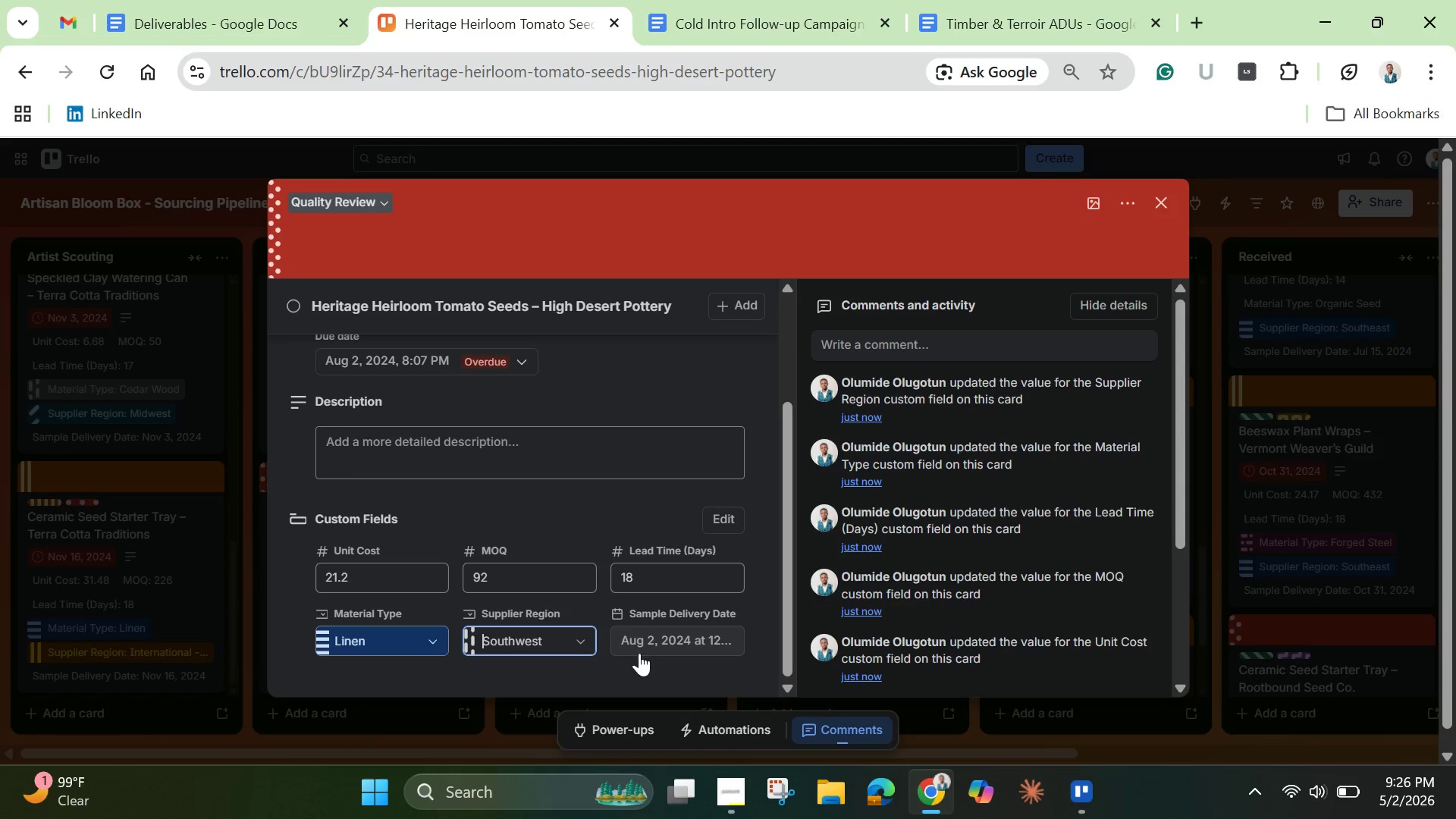 
left_click([645, 661])
 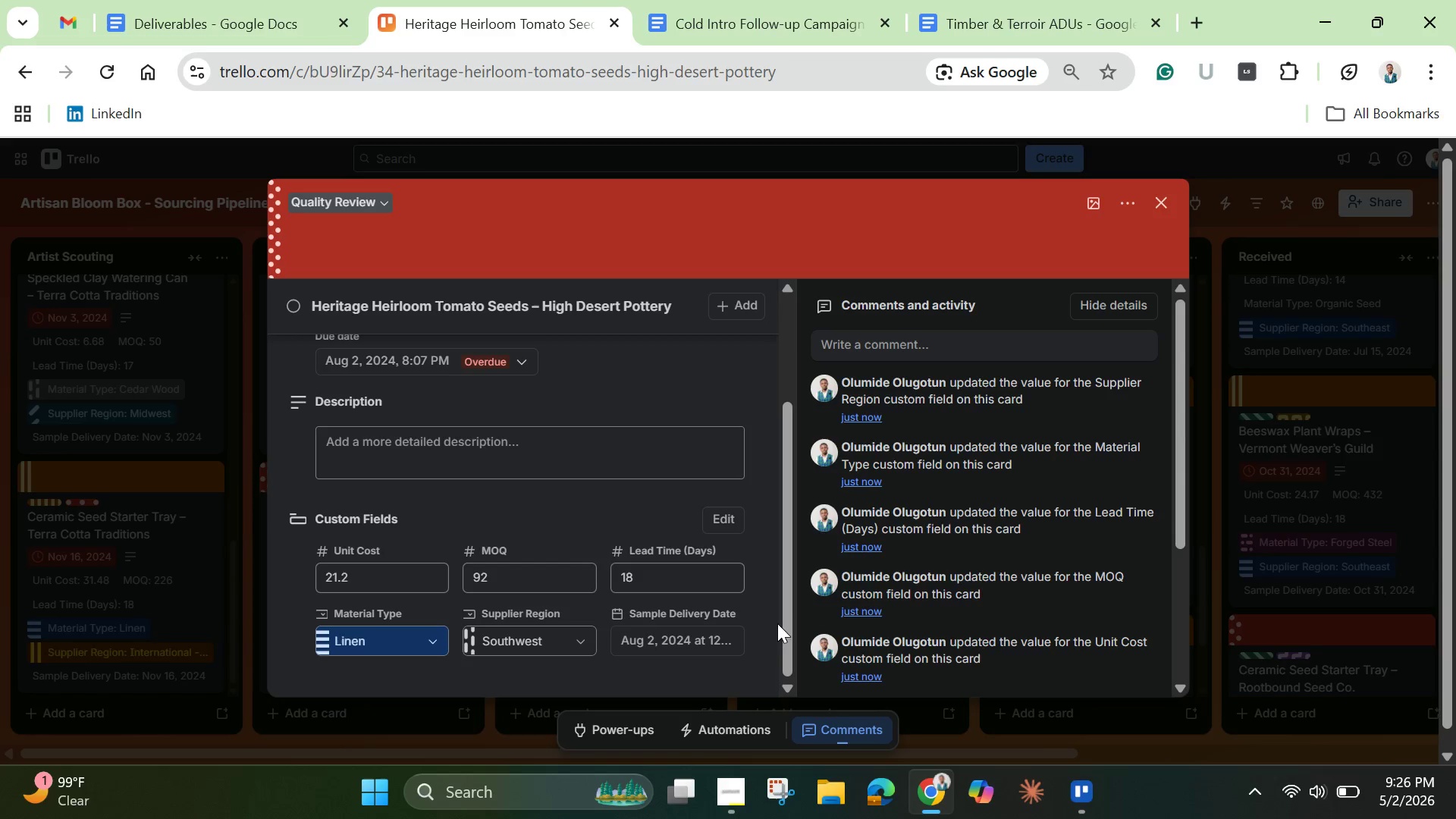 
left_click_drag(start_coordinate=[782, 628], to_coordinate=[787, 455])
 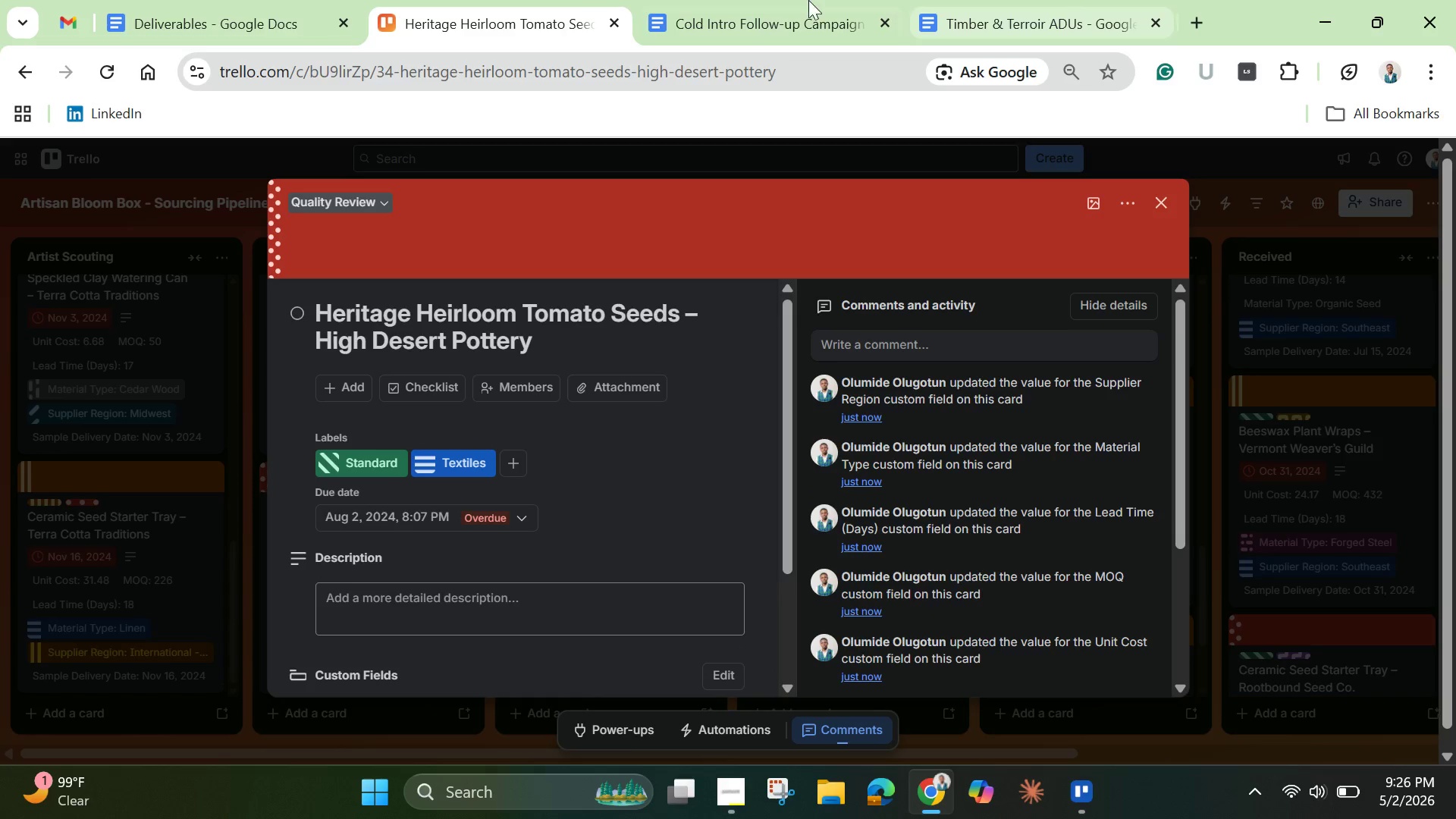 
left_click([783, 10])
 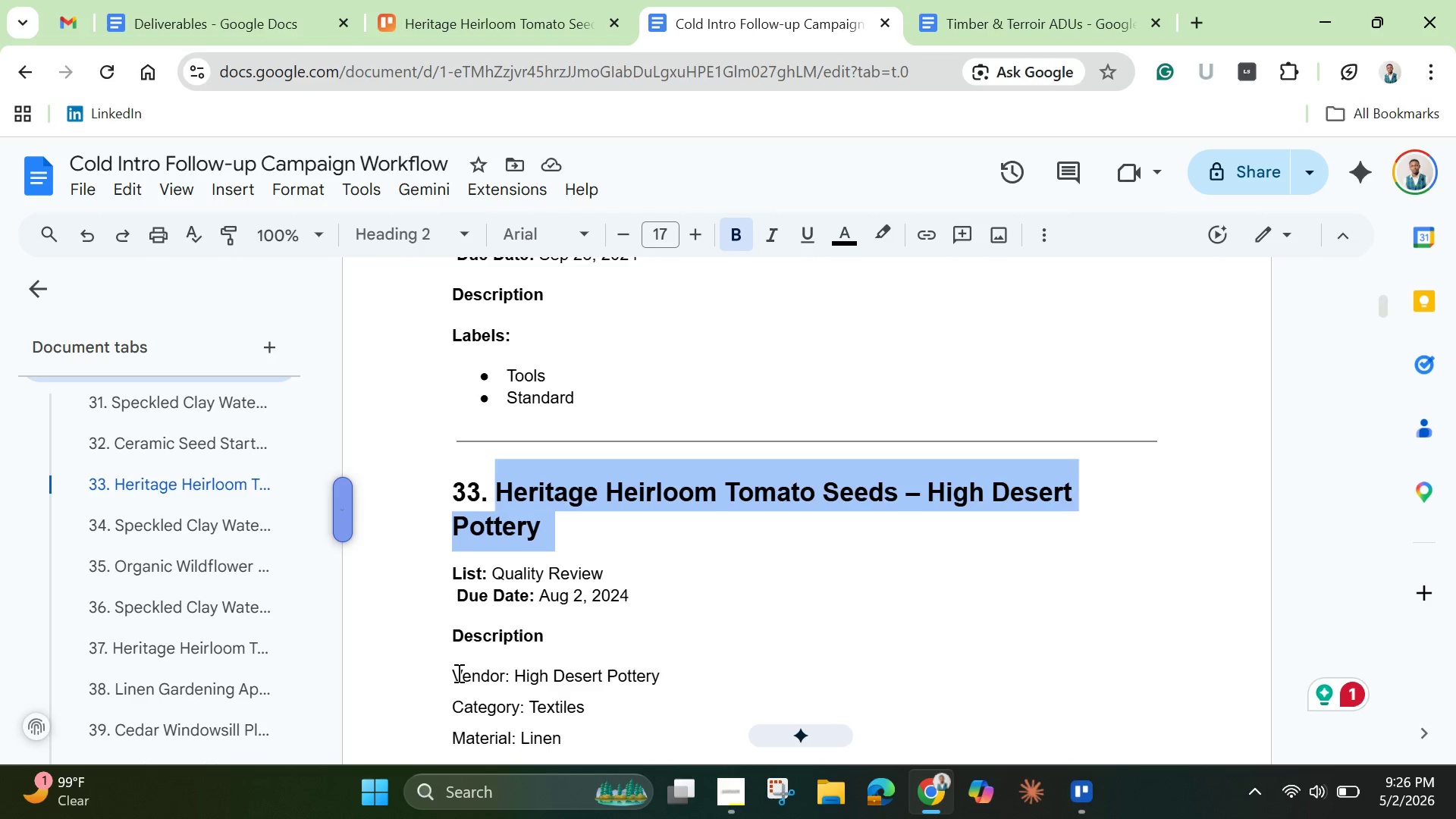 
left_click_drag(start_coordinate=[453, 676], to_coordinate=[918, 392])
 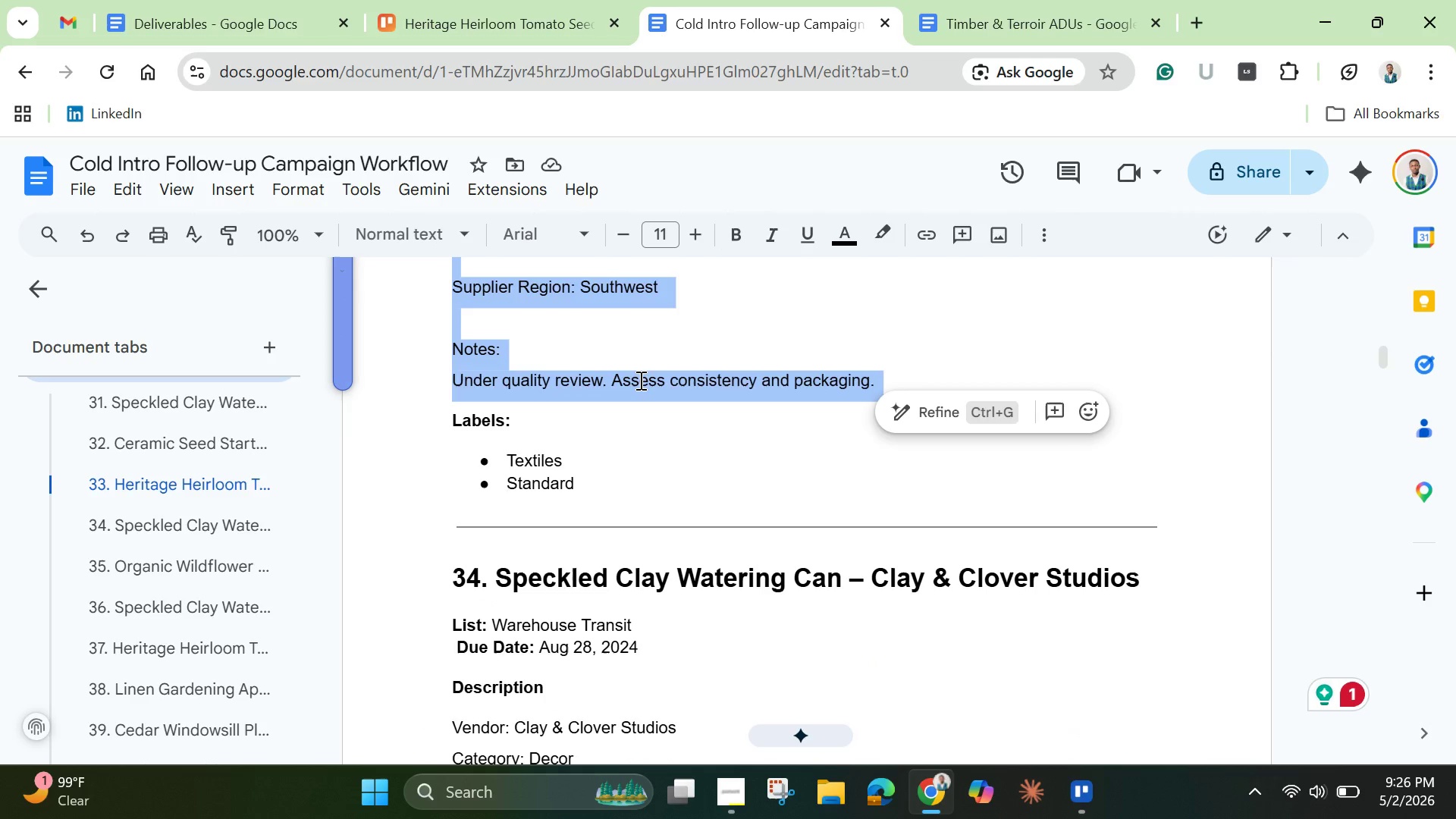 
right_click([639, 380])
 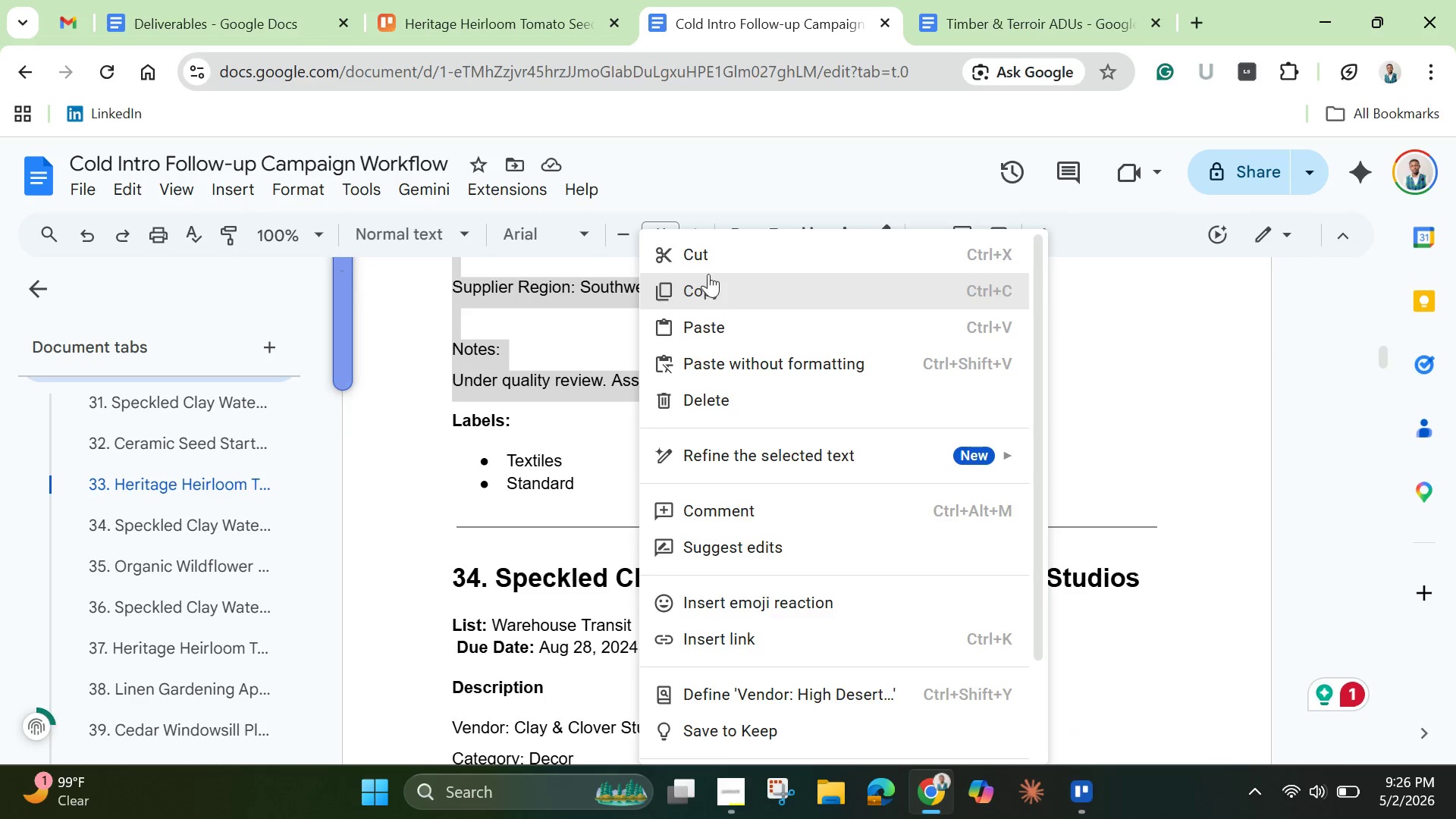 
left_click([706, 251])
 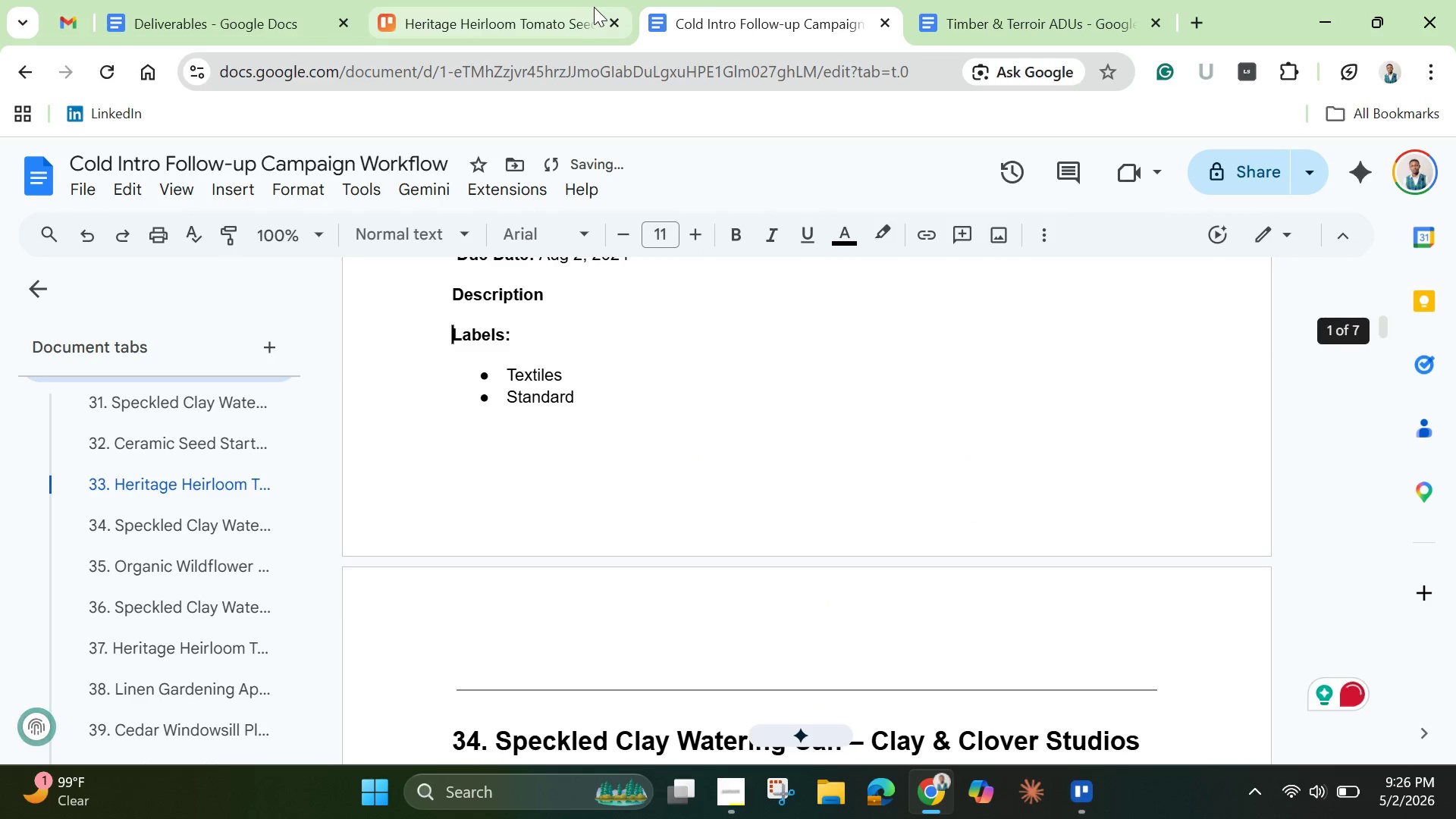 
left_click([497, 16])
 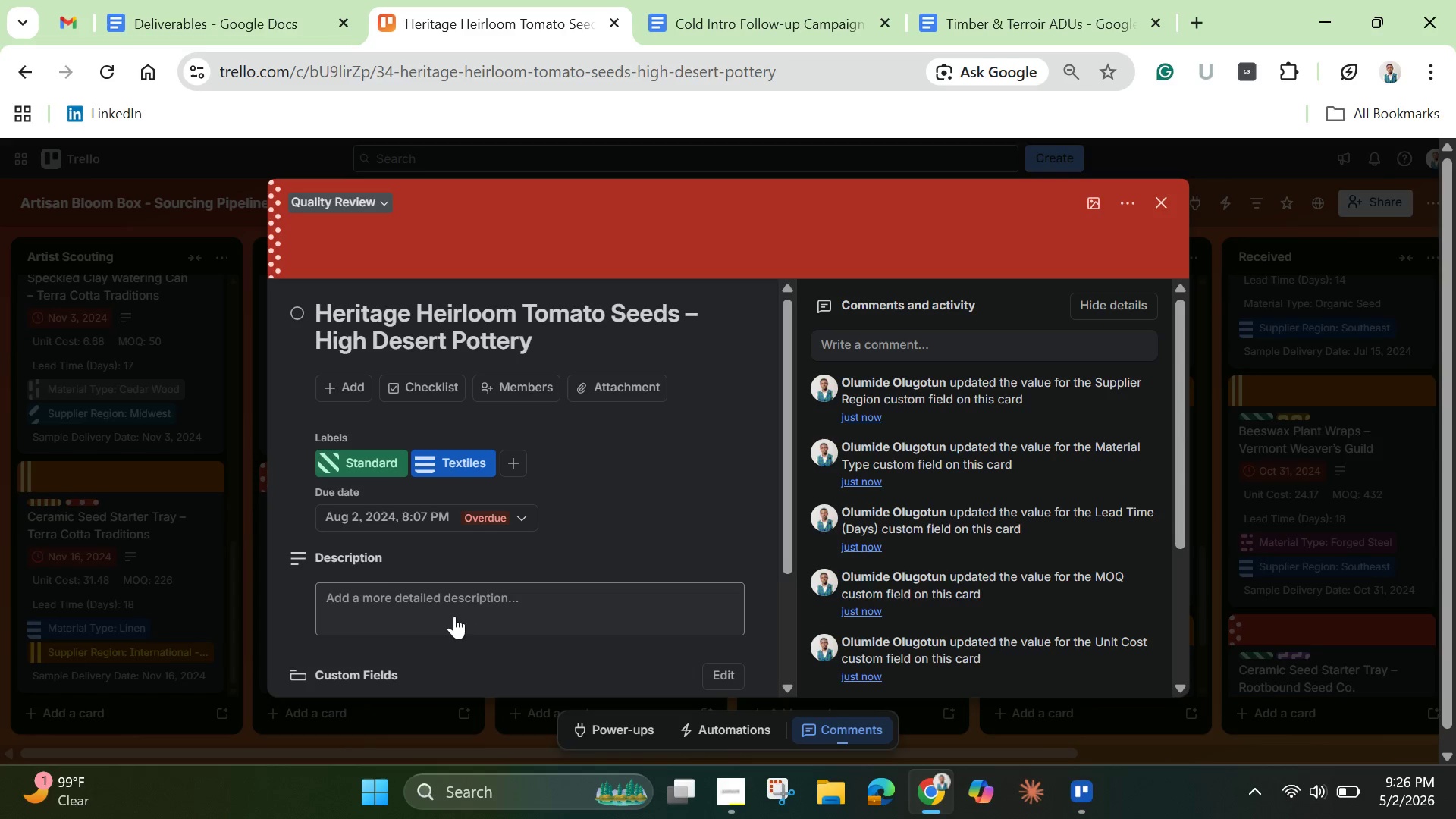 
left_click([453, 607])
 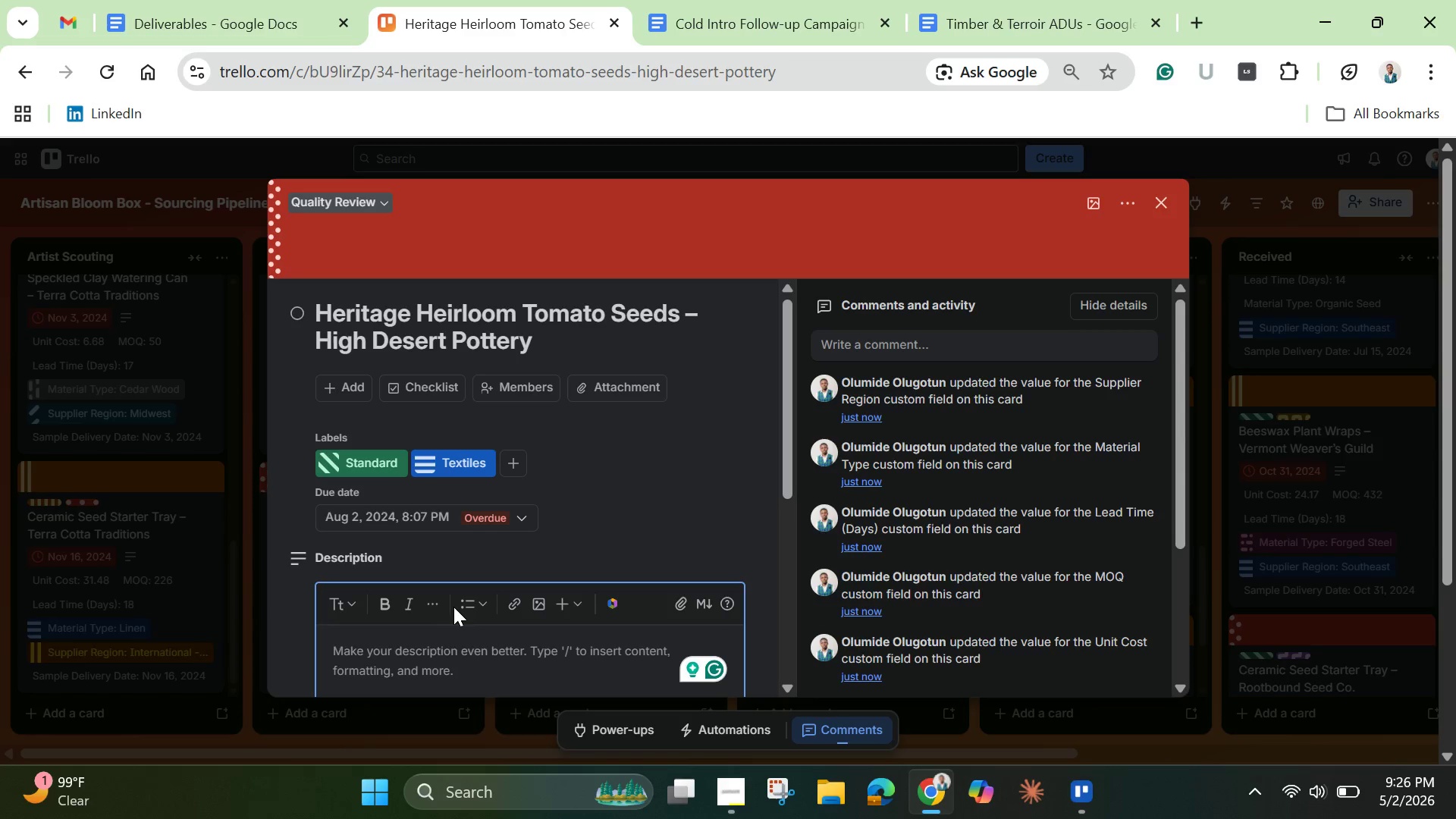 
key(Control+V)
 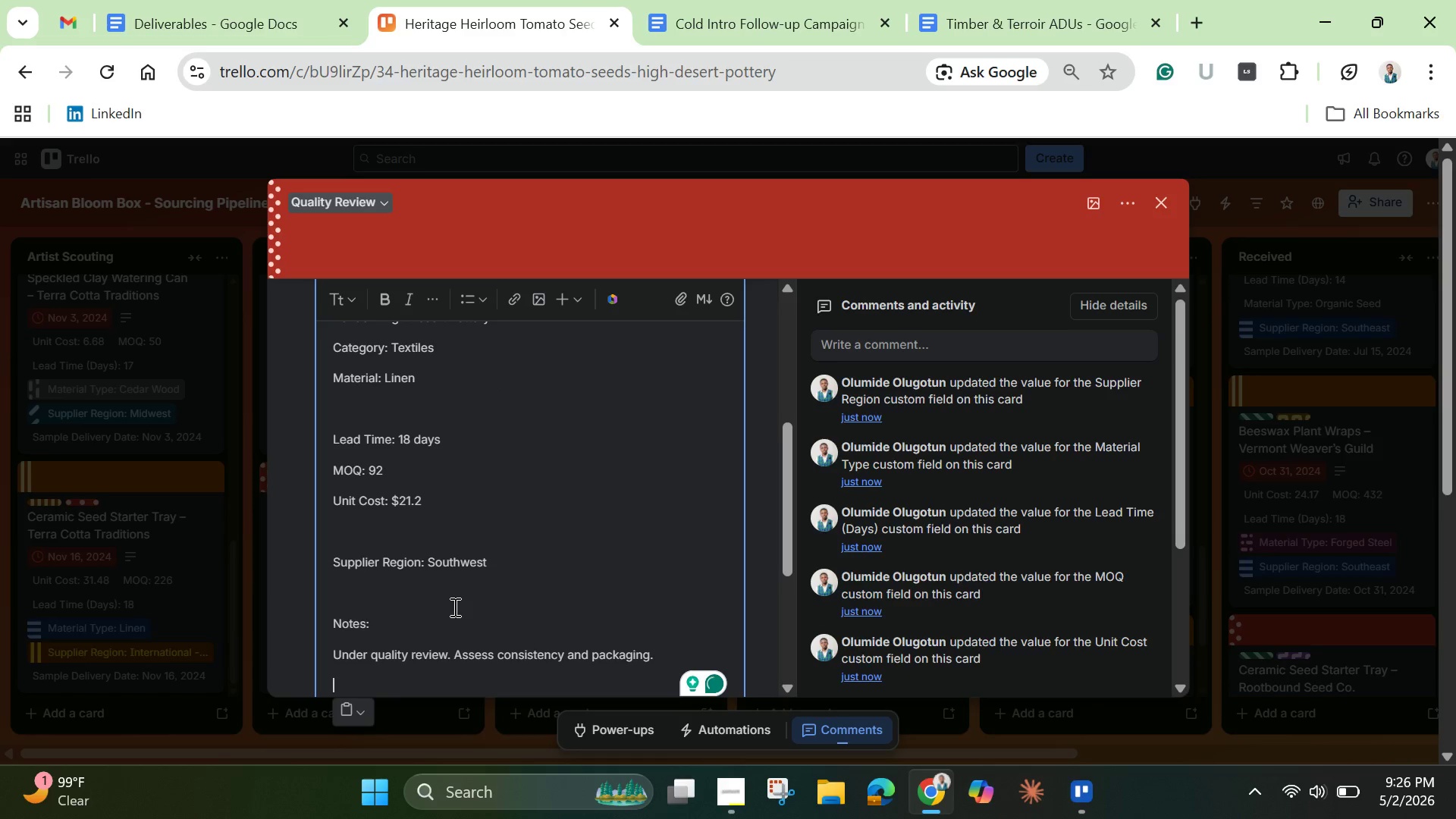 
scroll: coordinate [453, 608], scroll_direction: down, amount: 9.0
 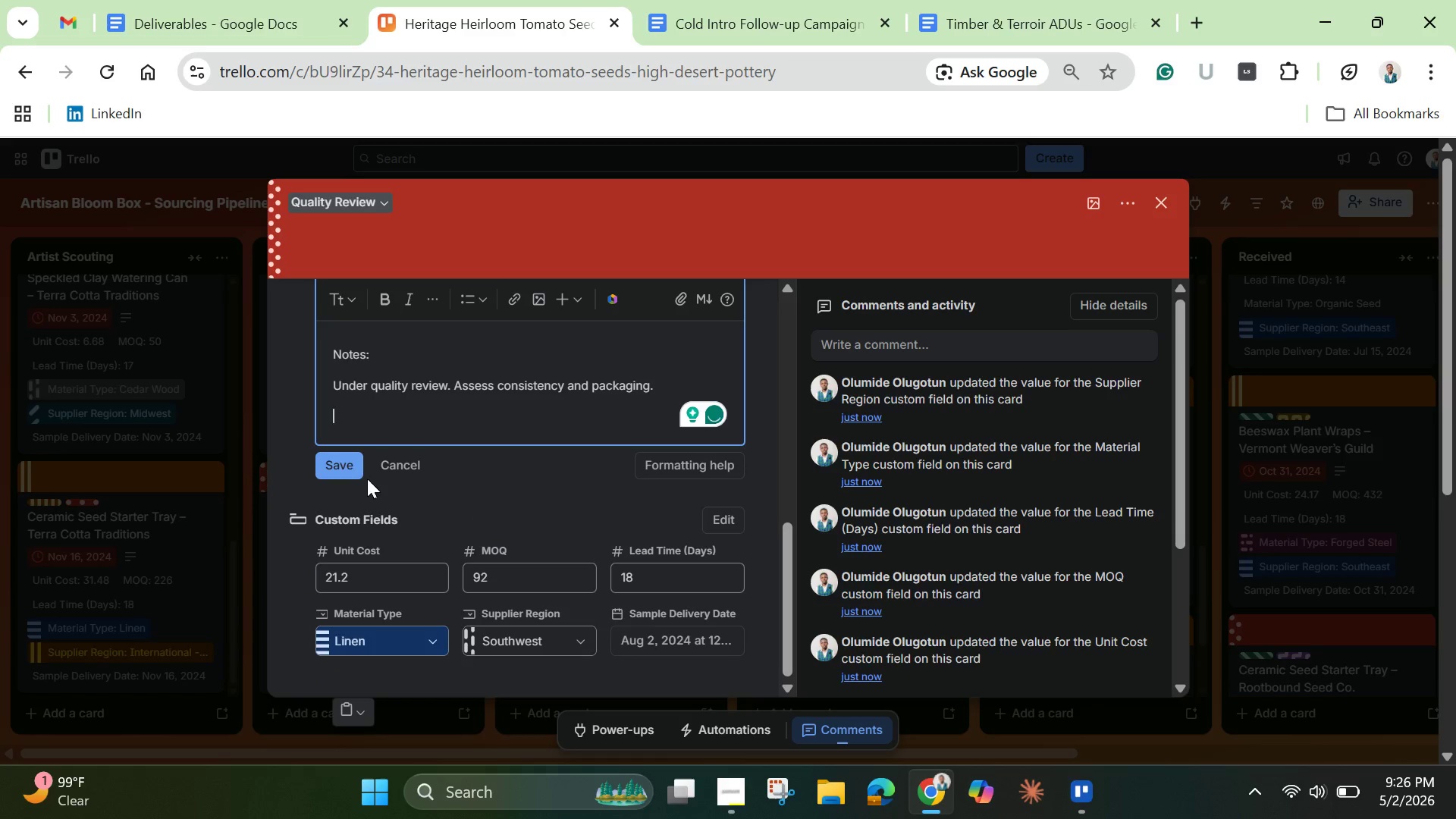 
left_click([347, 465])
 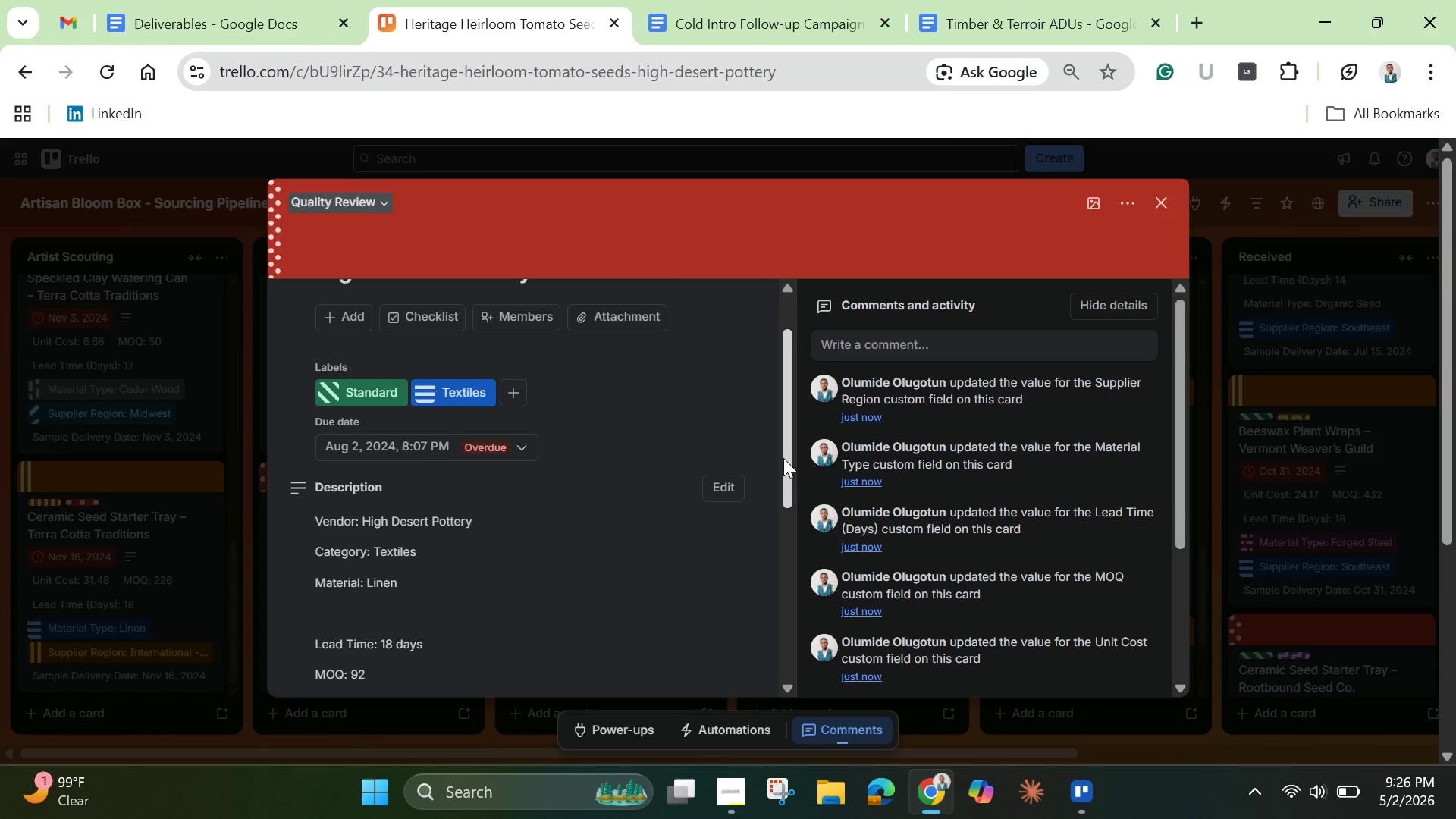 
left_click_drag(start_coordinate=[784, 460], to_coordinate=[762, 406])
 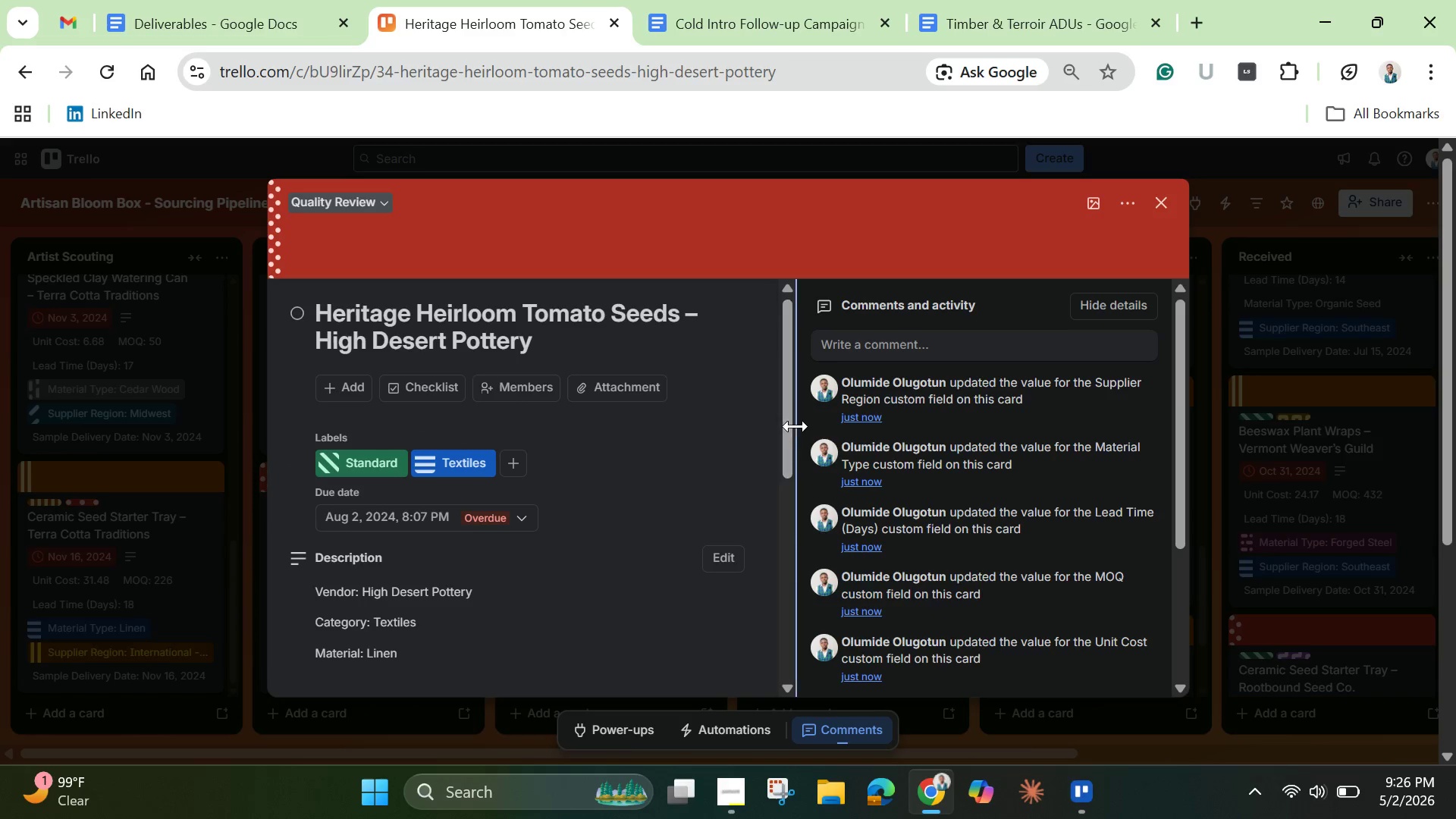 
left_click_drag(start_coordinate=[784, 432], to_coordinate=[803, 275])
 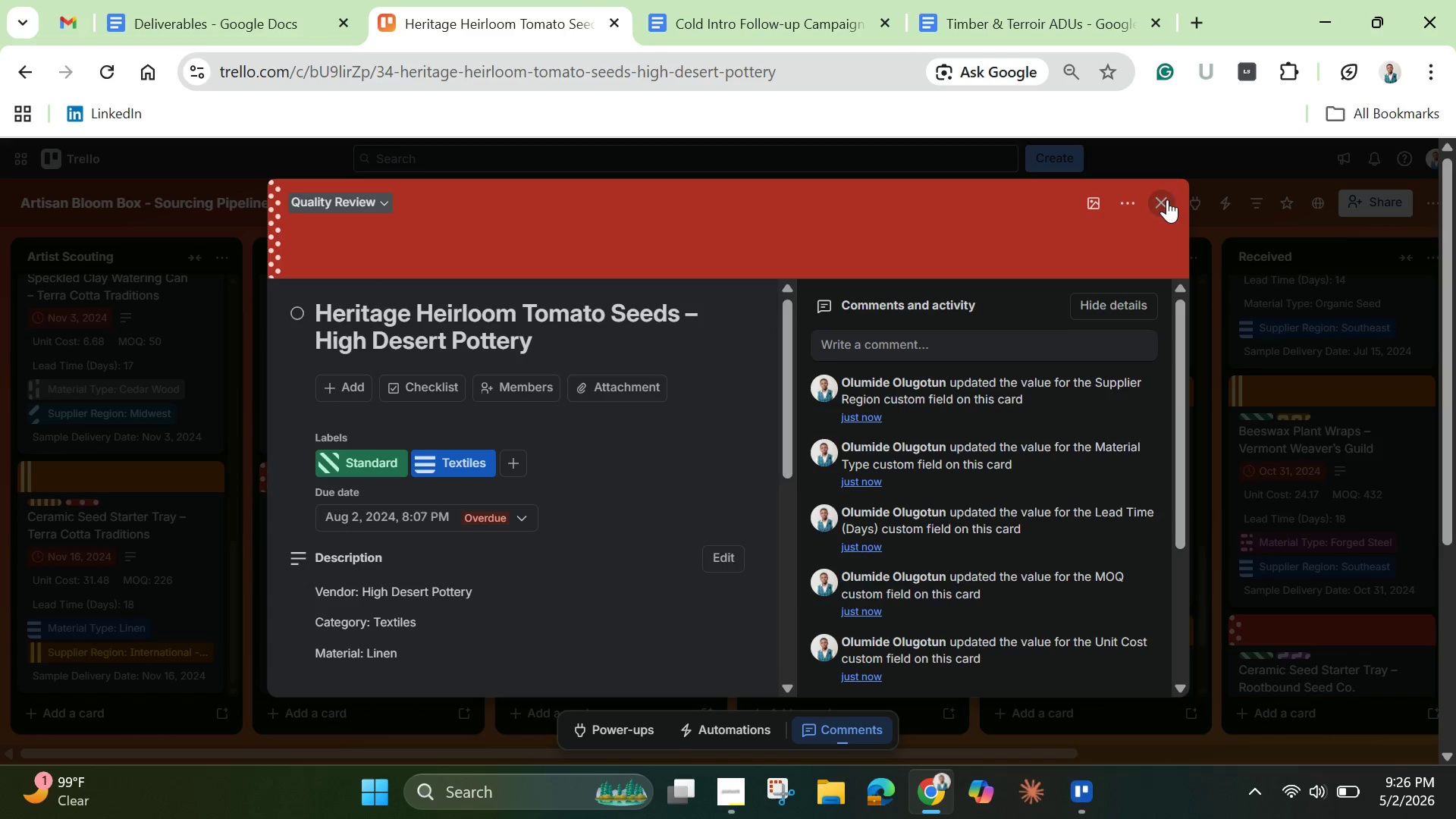 
left_click([1167, 199])
 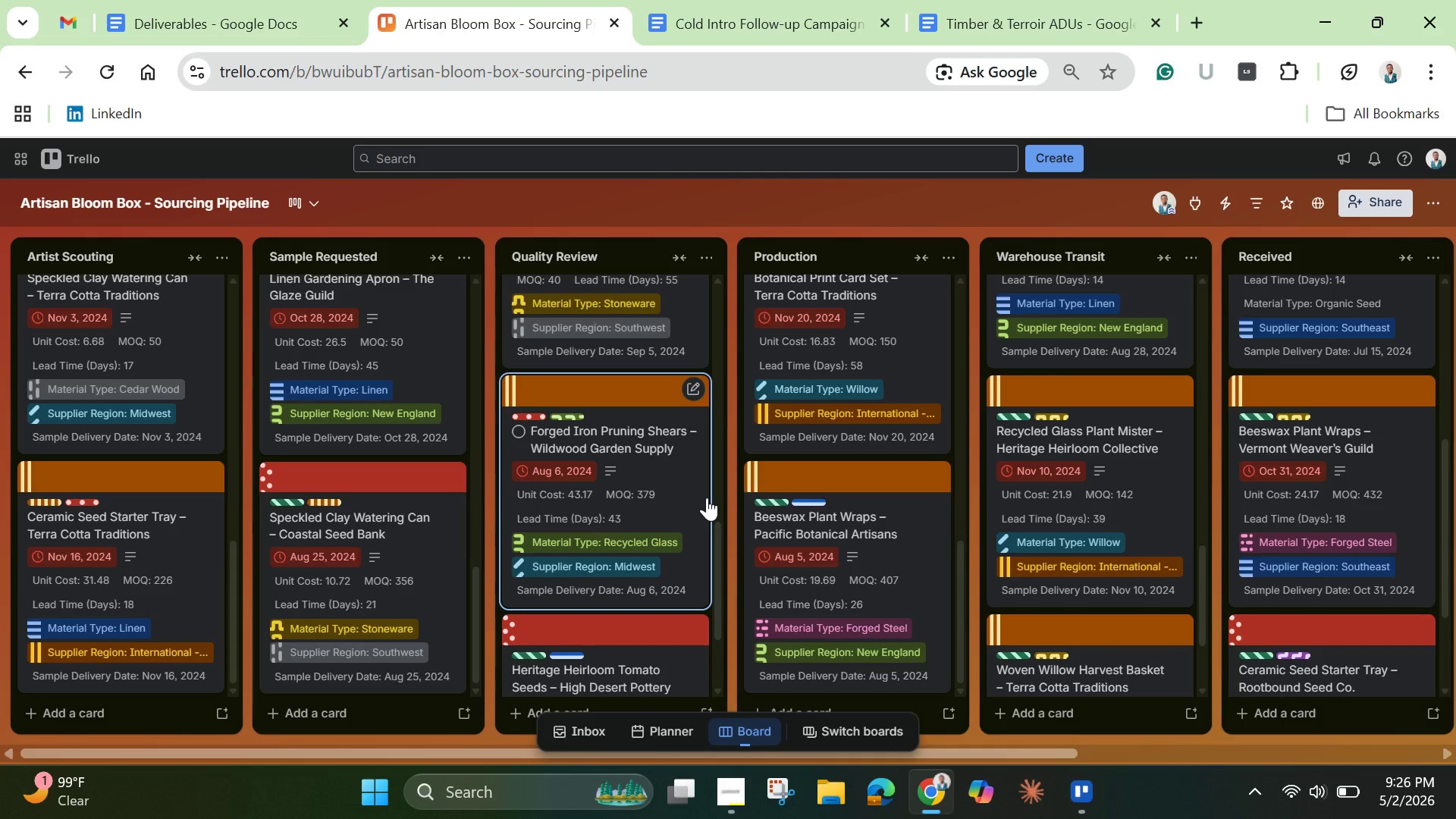 
wait(10.26)
 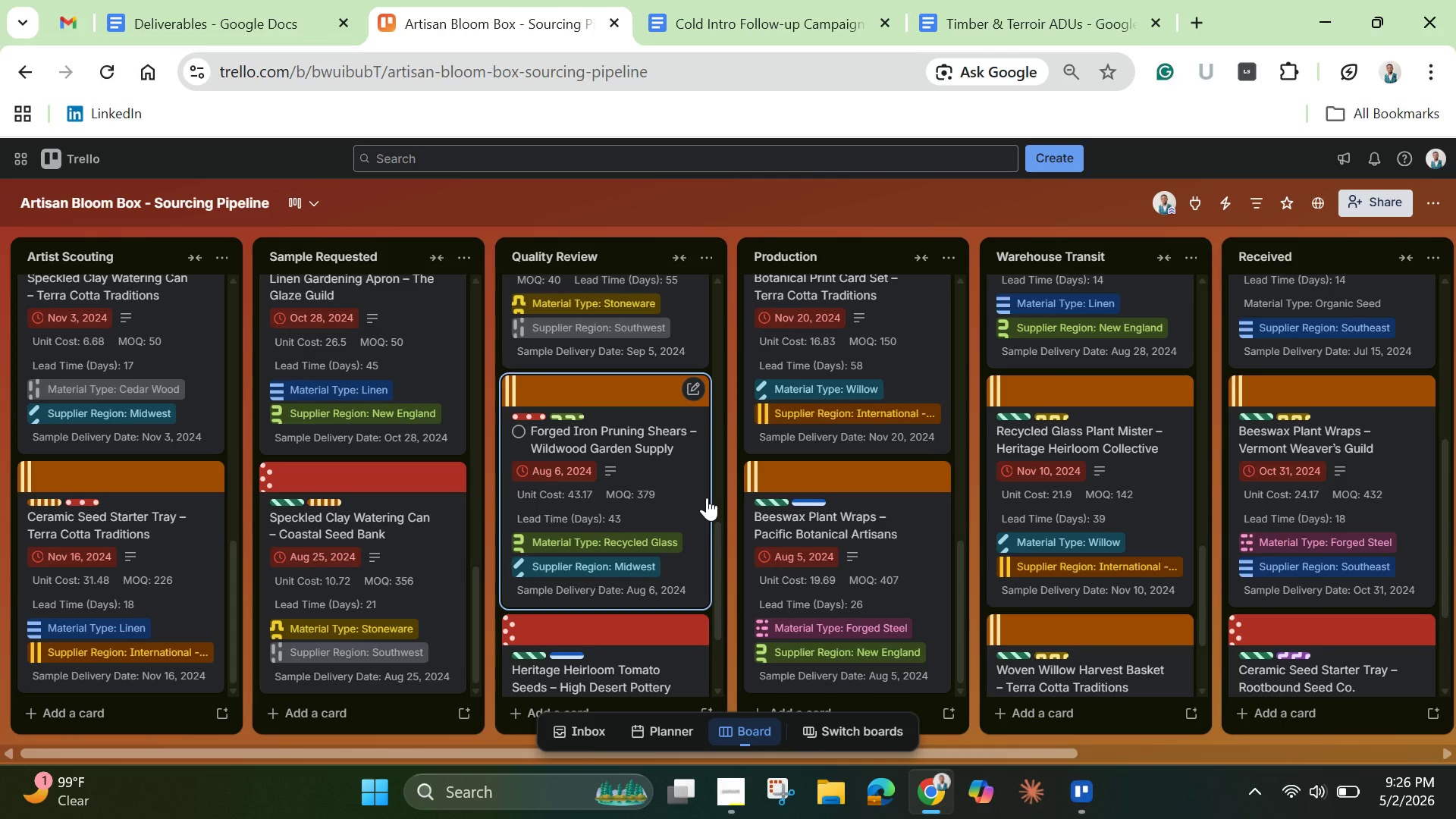 
left_click([732, 14])
 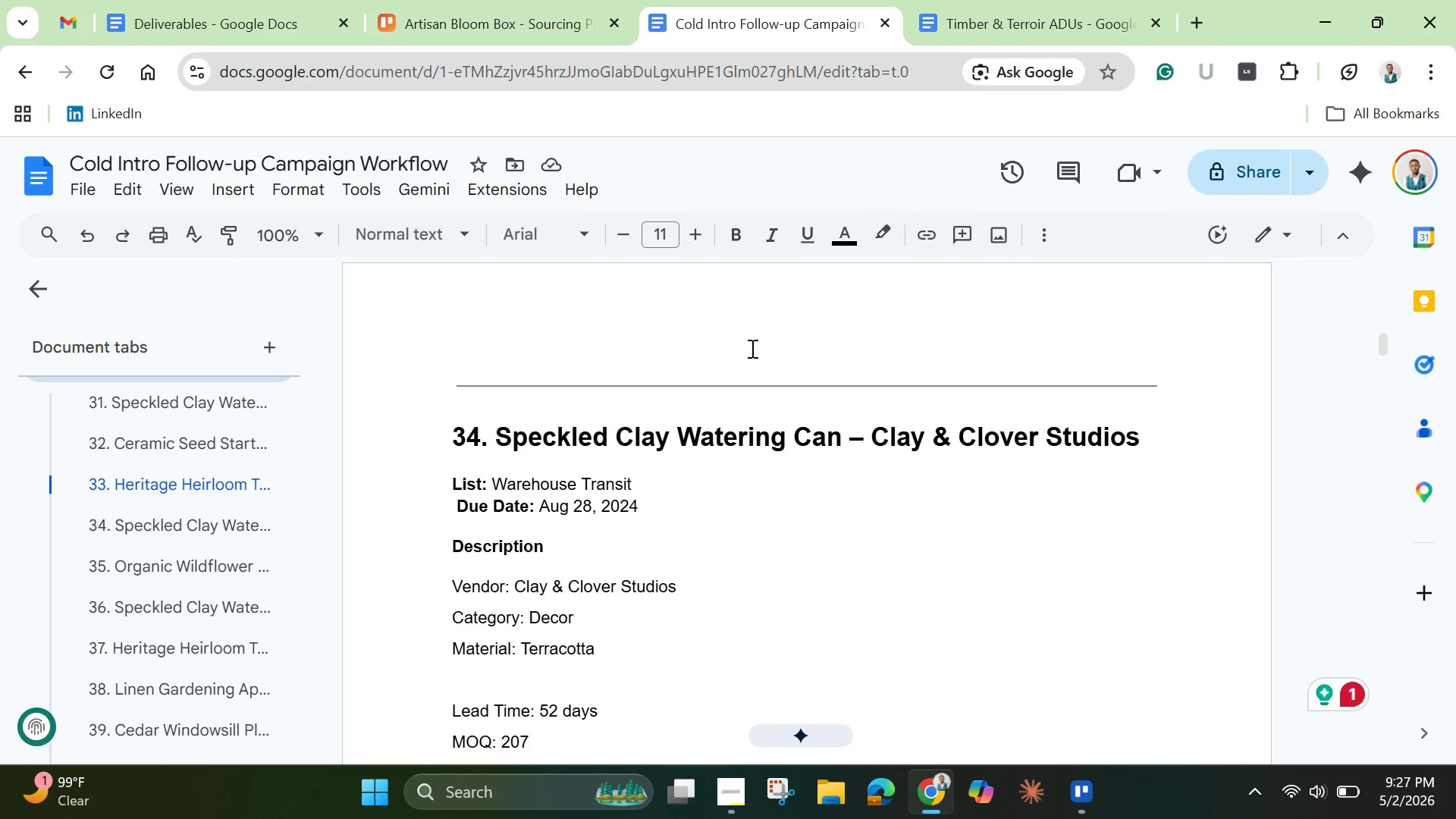 
wait(5.62)
 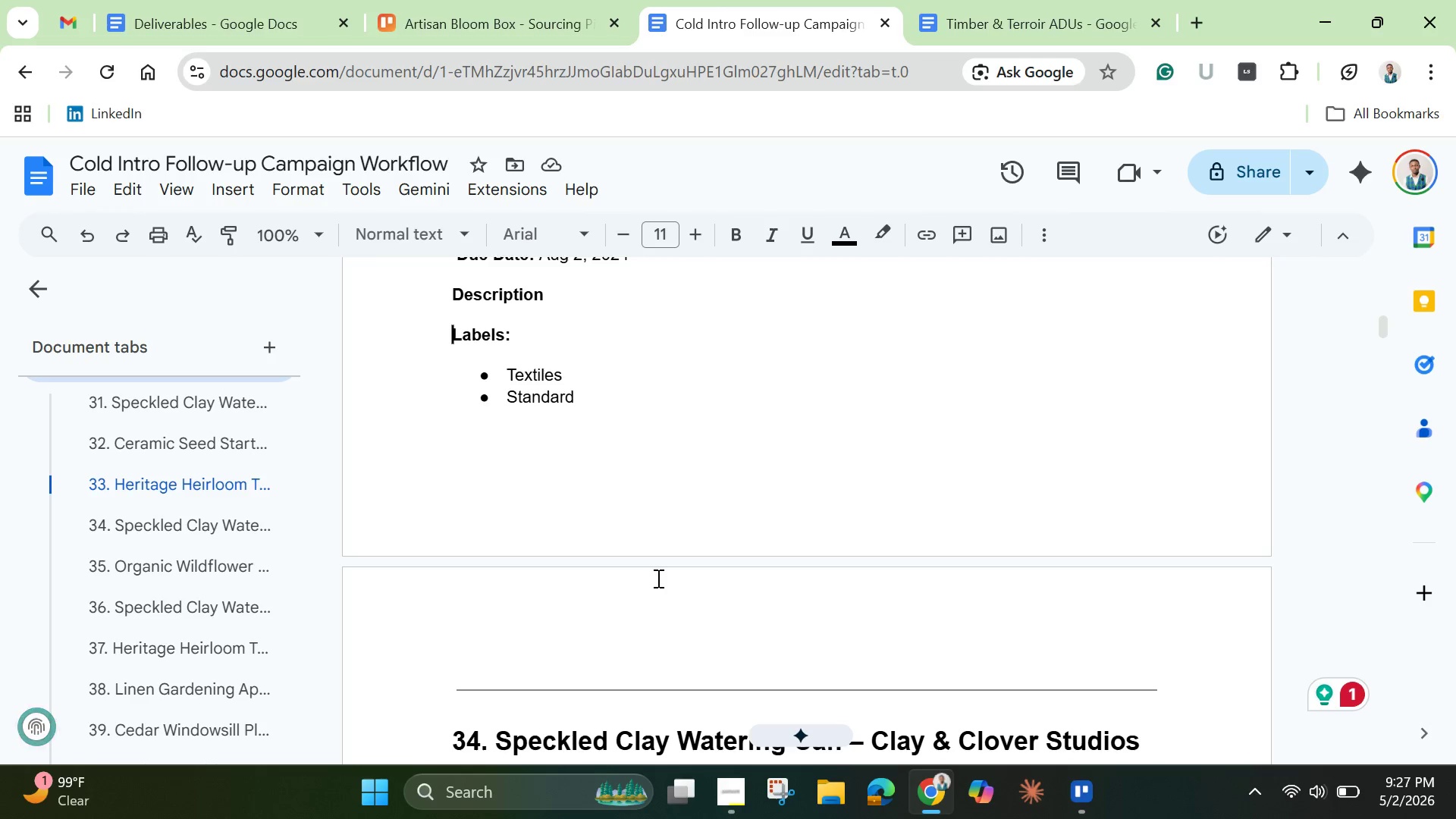 
left_click_drag(start_coordinate=[498, 443], to_coordinate=[1138, 444])
 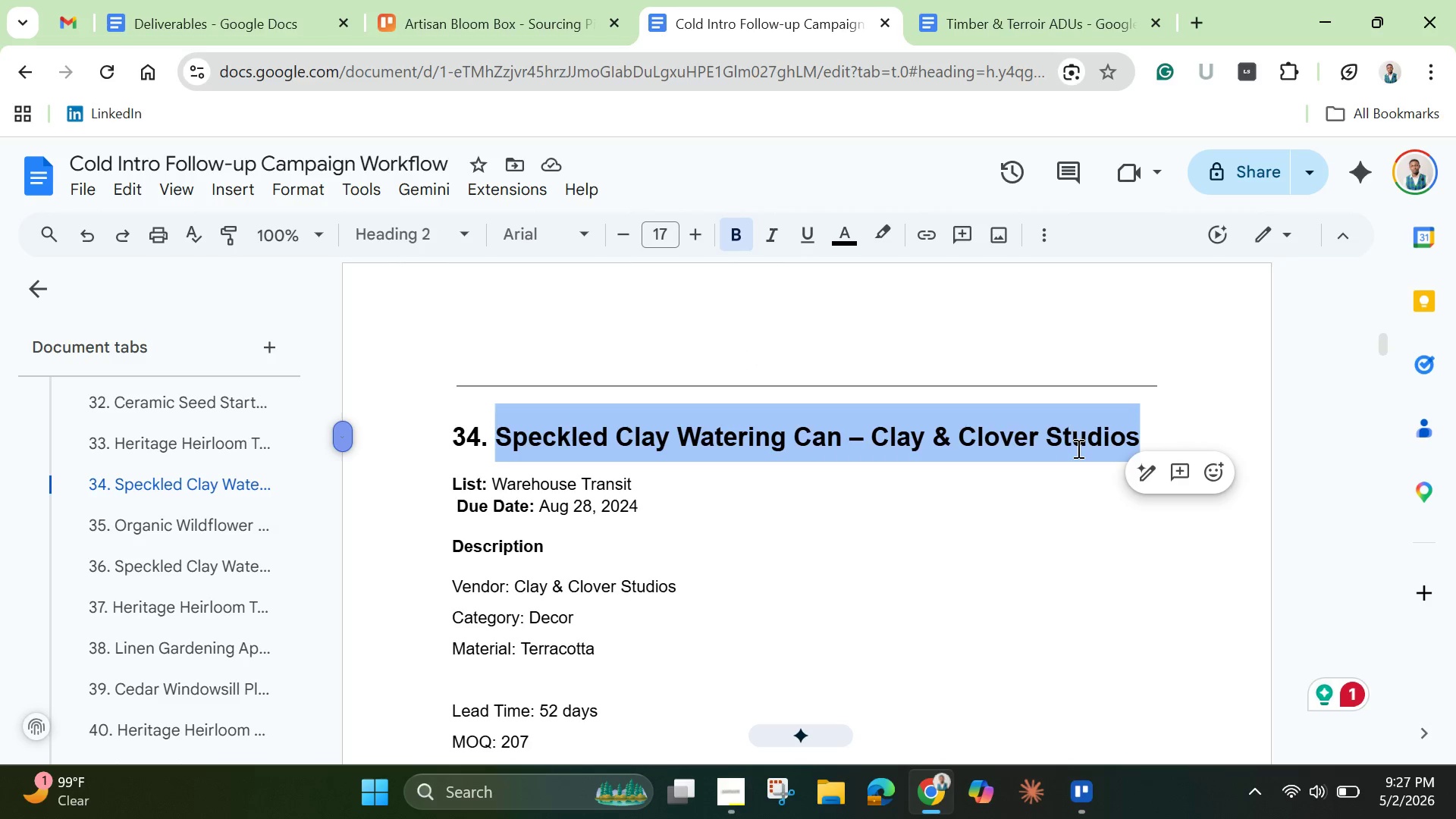 
right_click([1077, 448])
 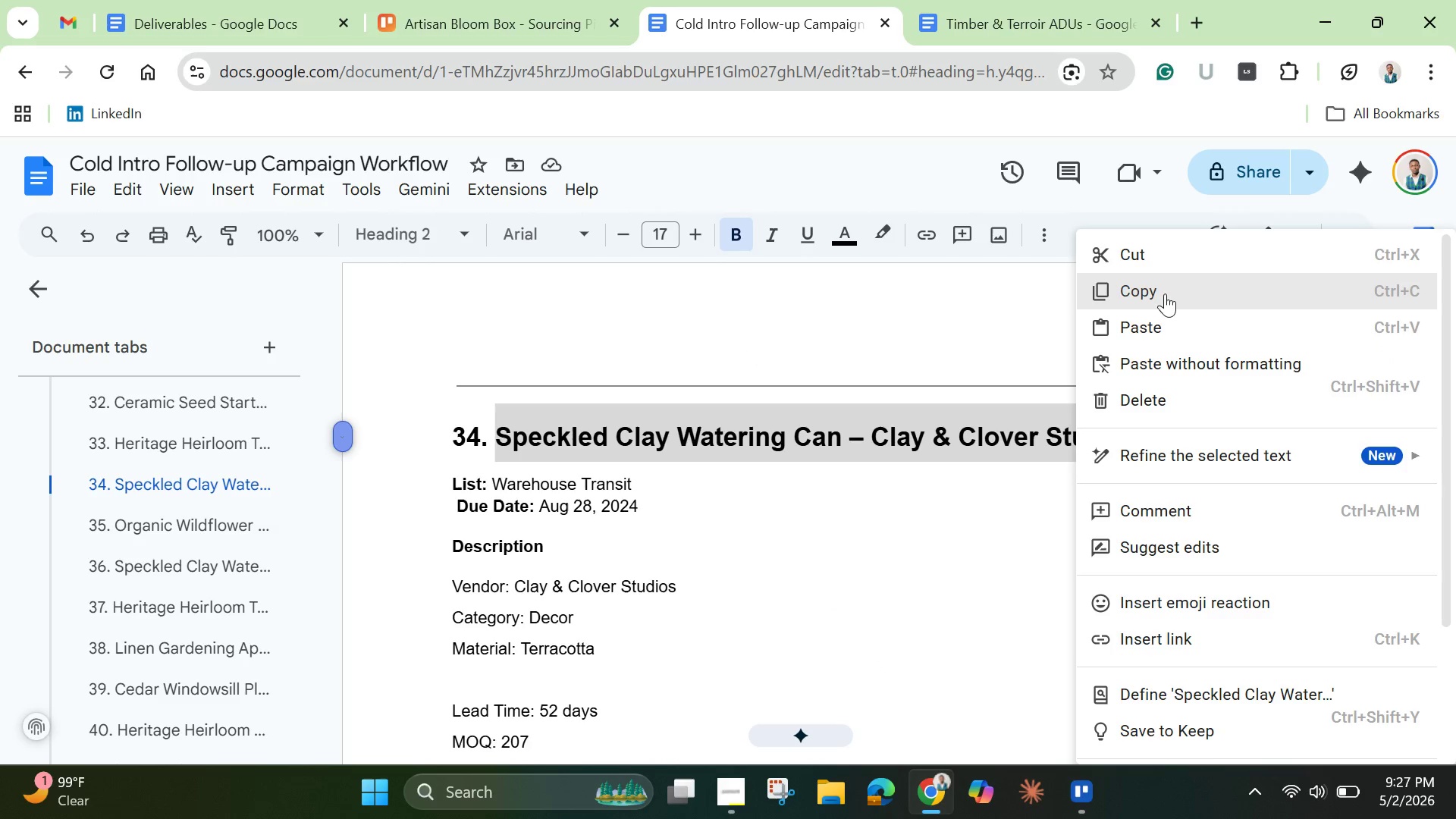 
left_click([1162, 282])
 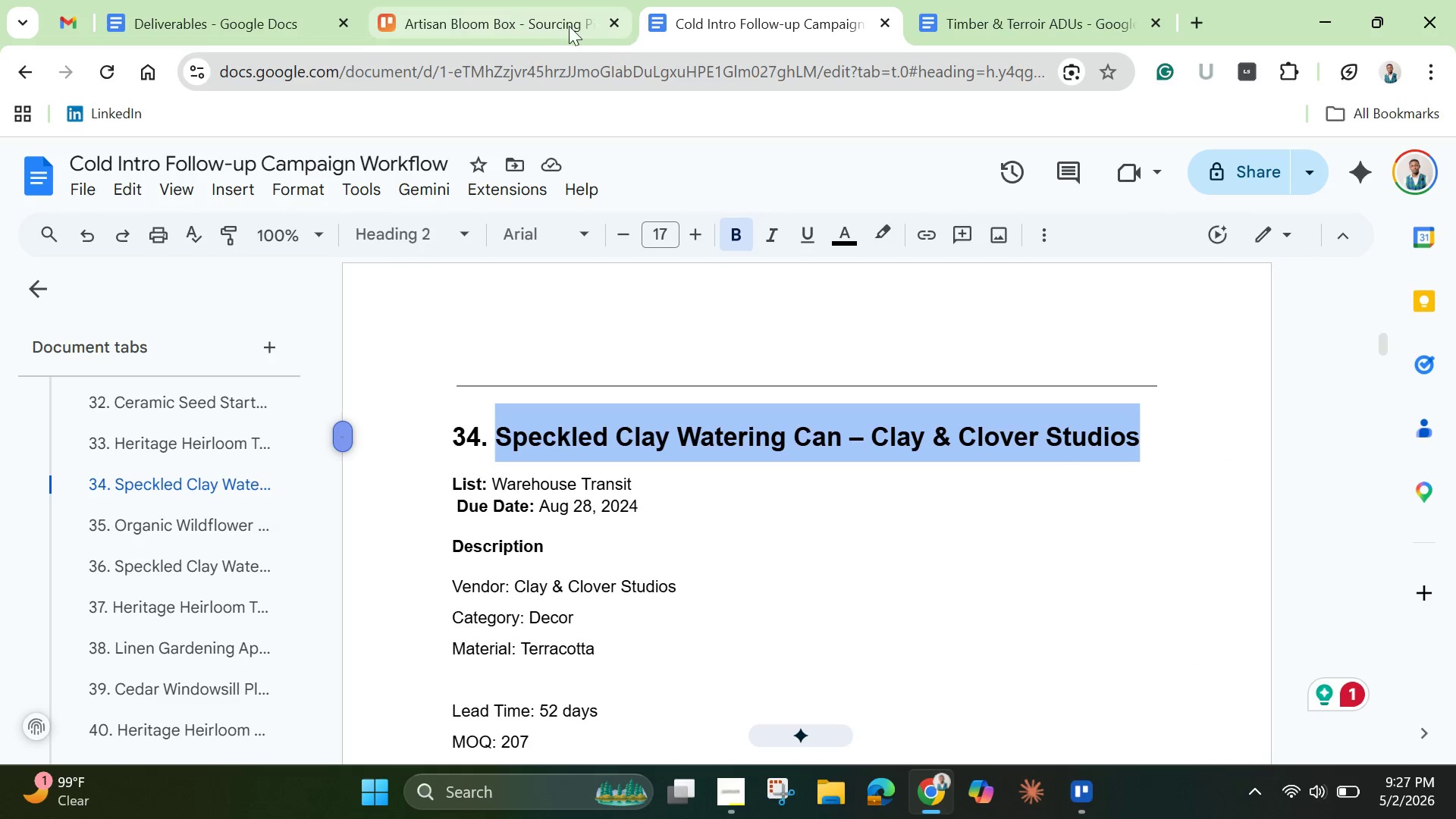 
left_click([493, 26])
 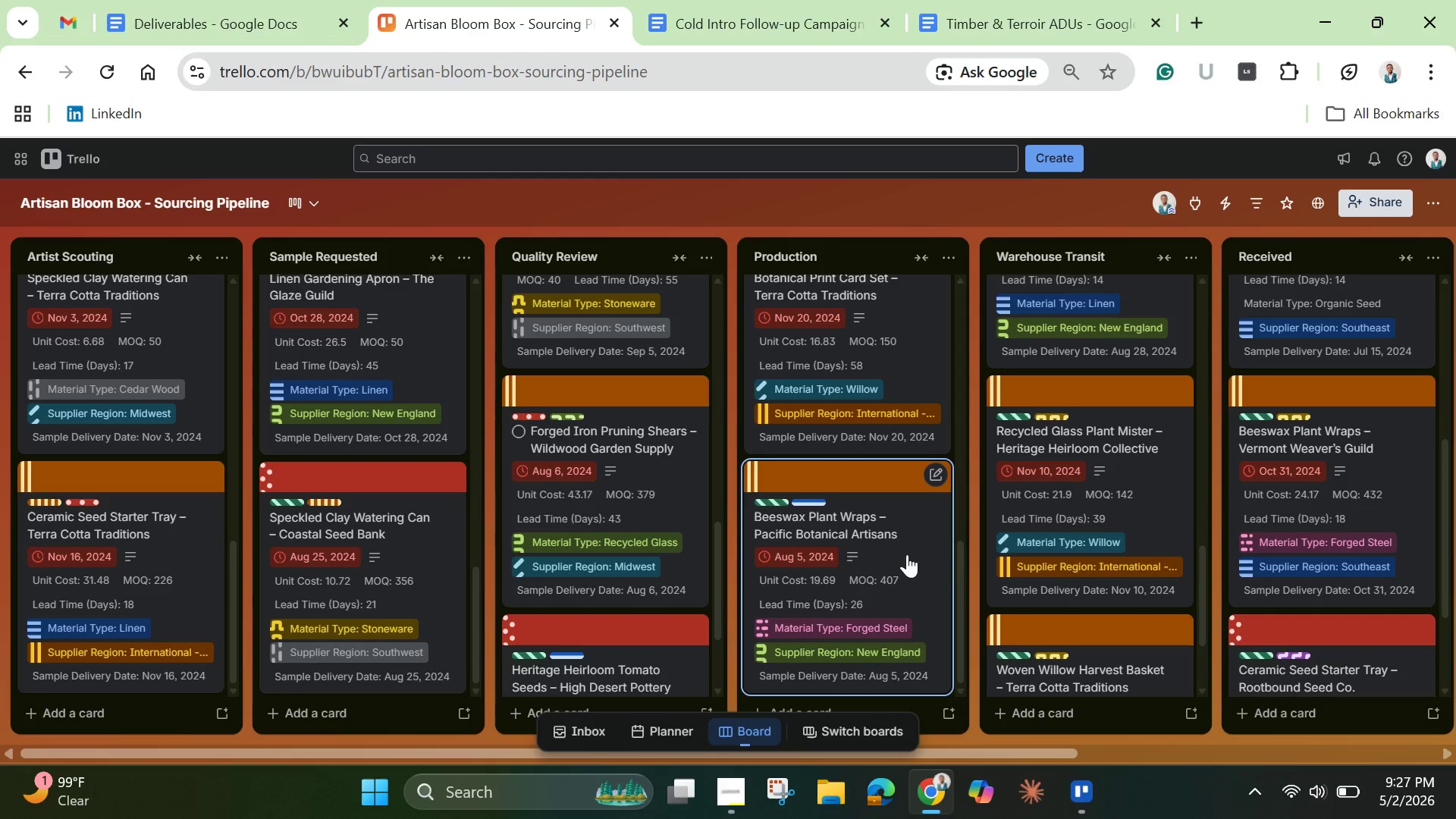 
left_click([1074, 714])
 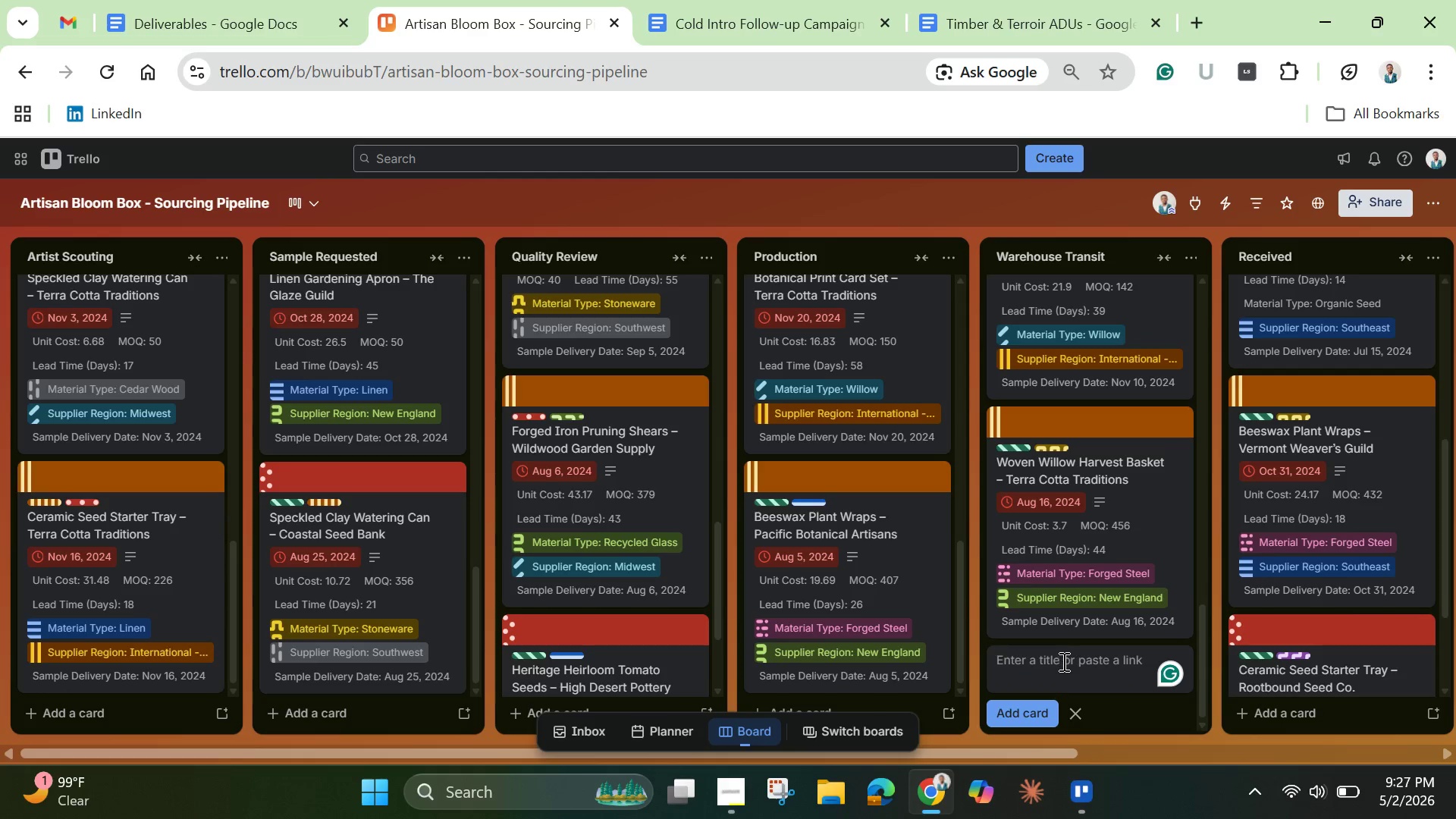 
left_click([1062, 661])
 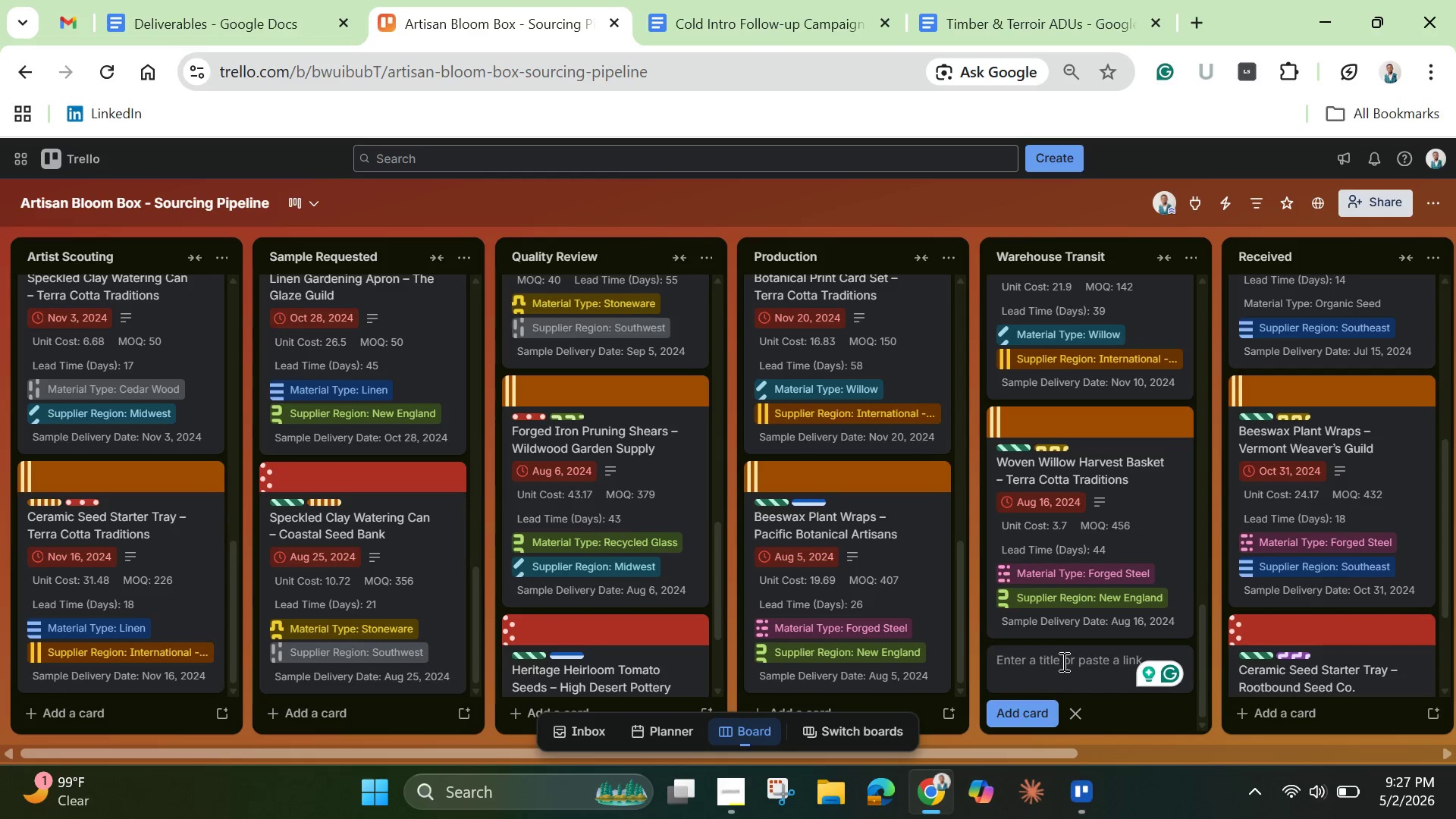 
key(Control+V)
 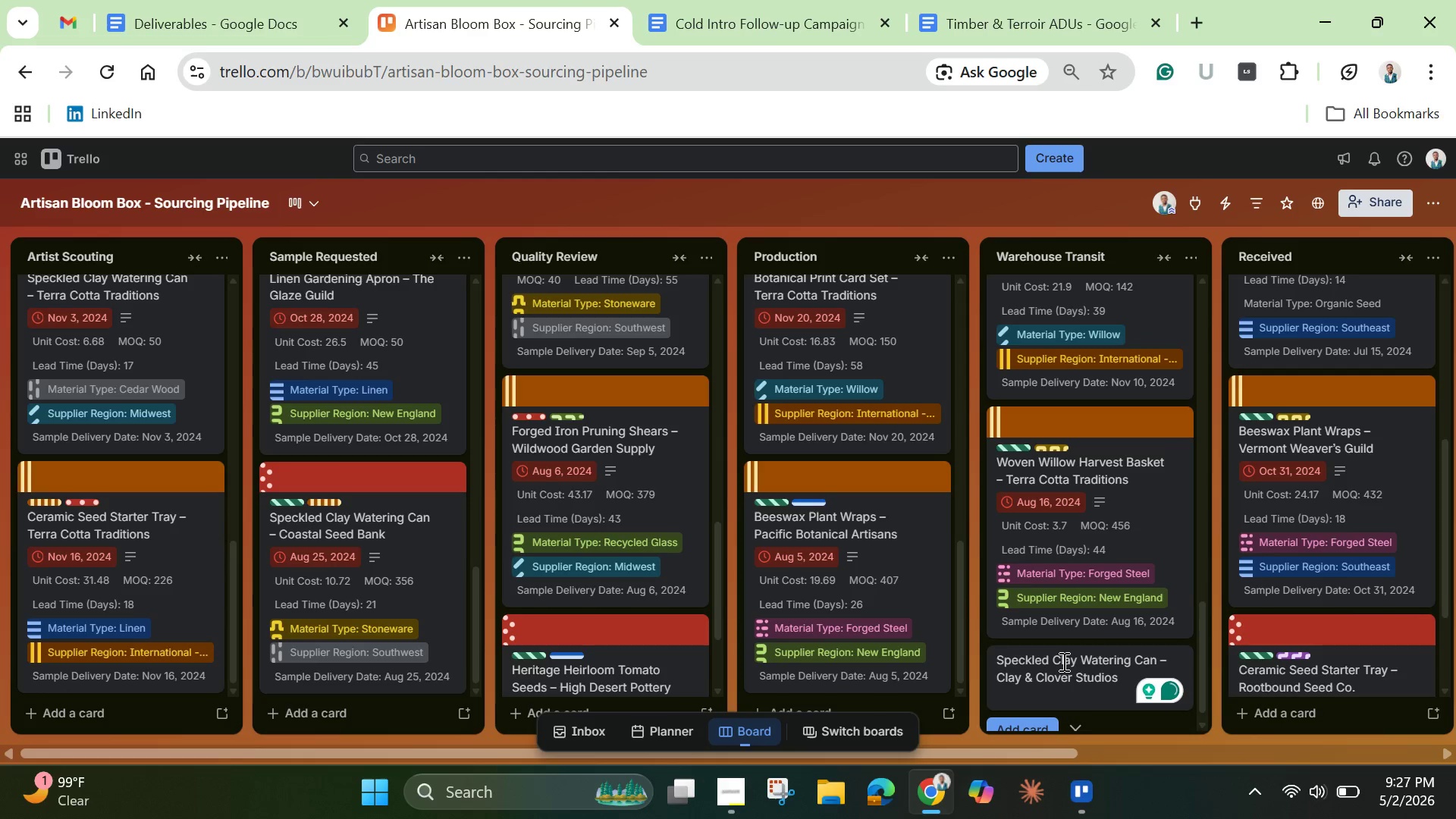 
key(Enter)
 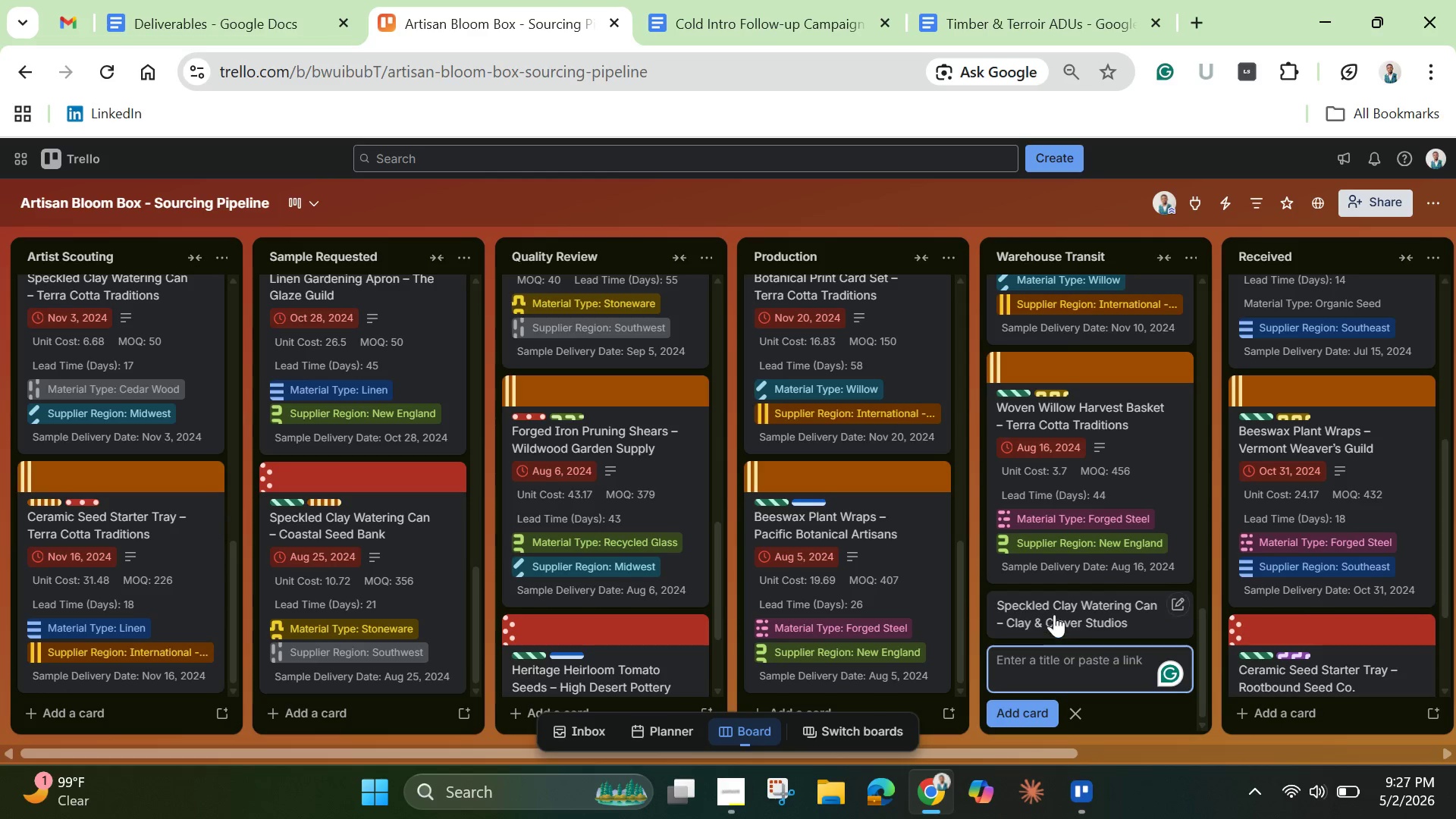 
left_click([1054, 614])
 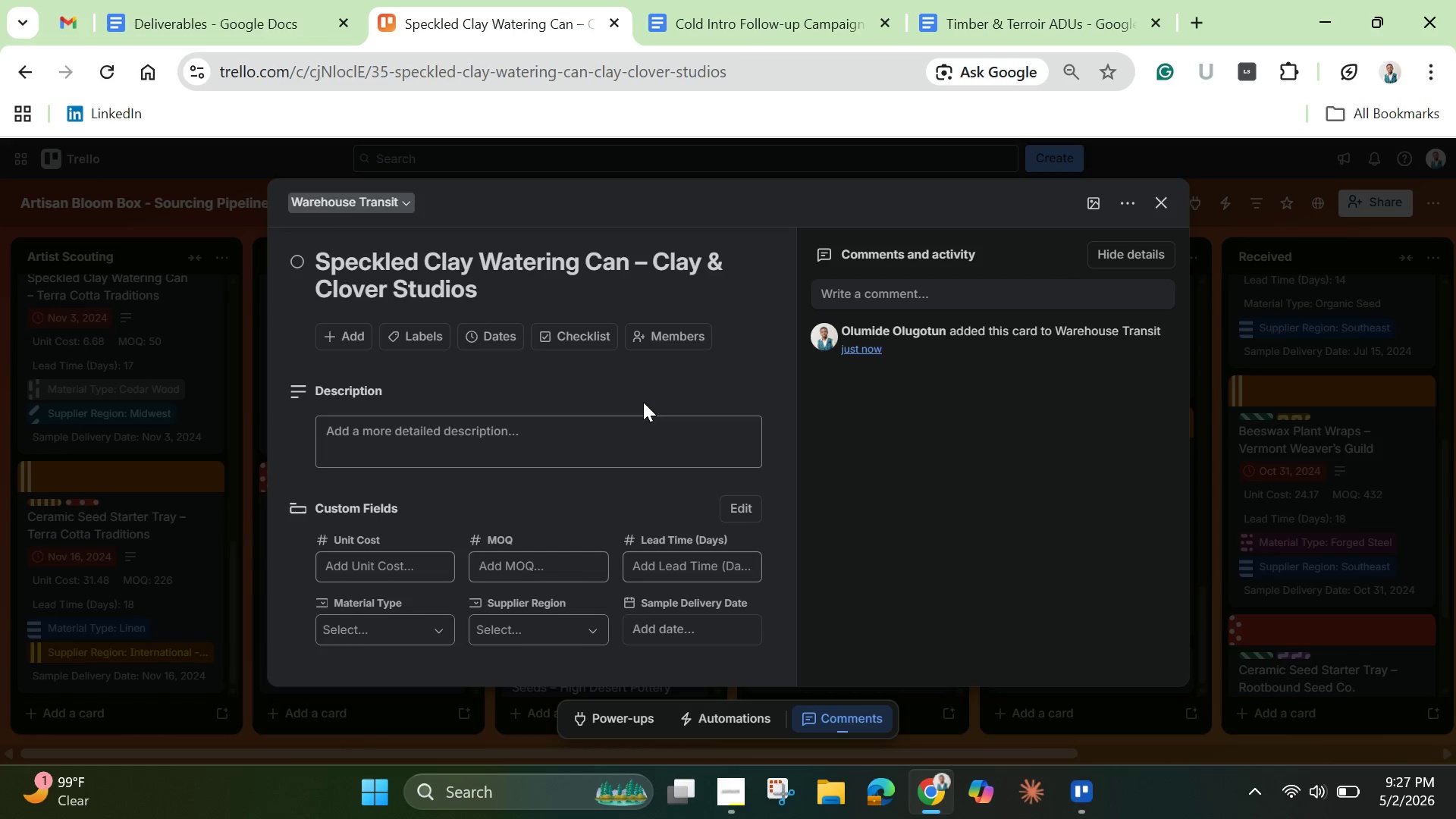 
wait(5.61)
 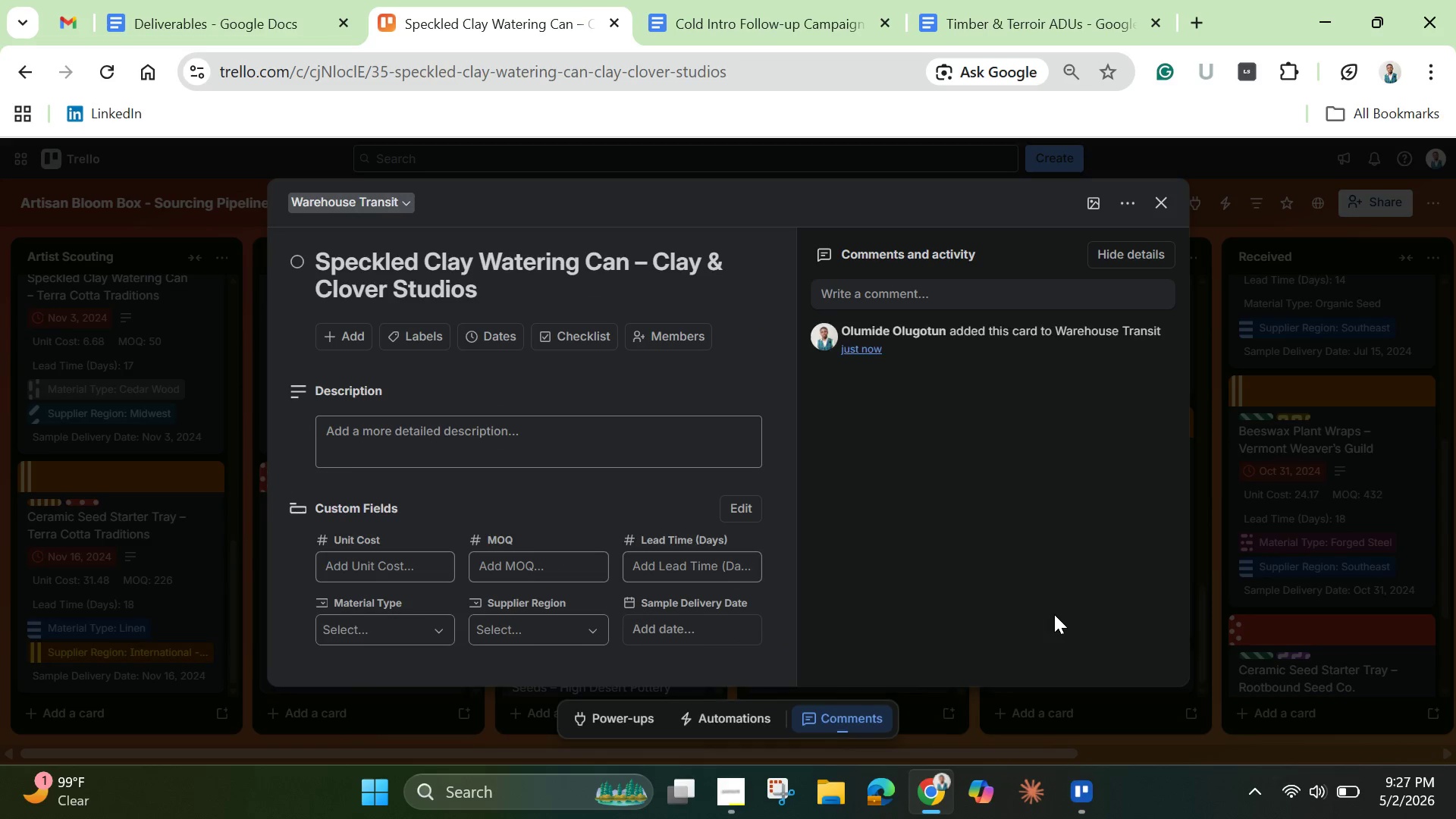 
left_click([491, 332])
 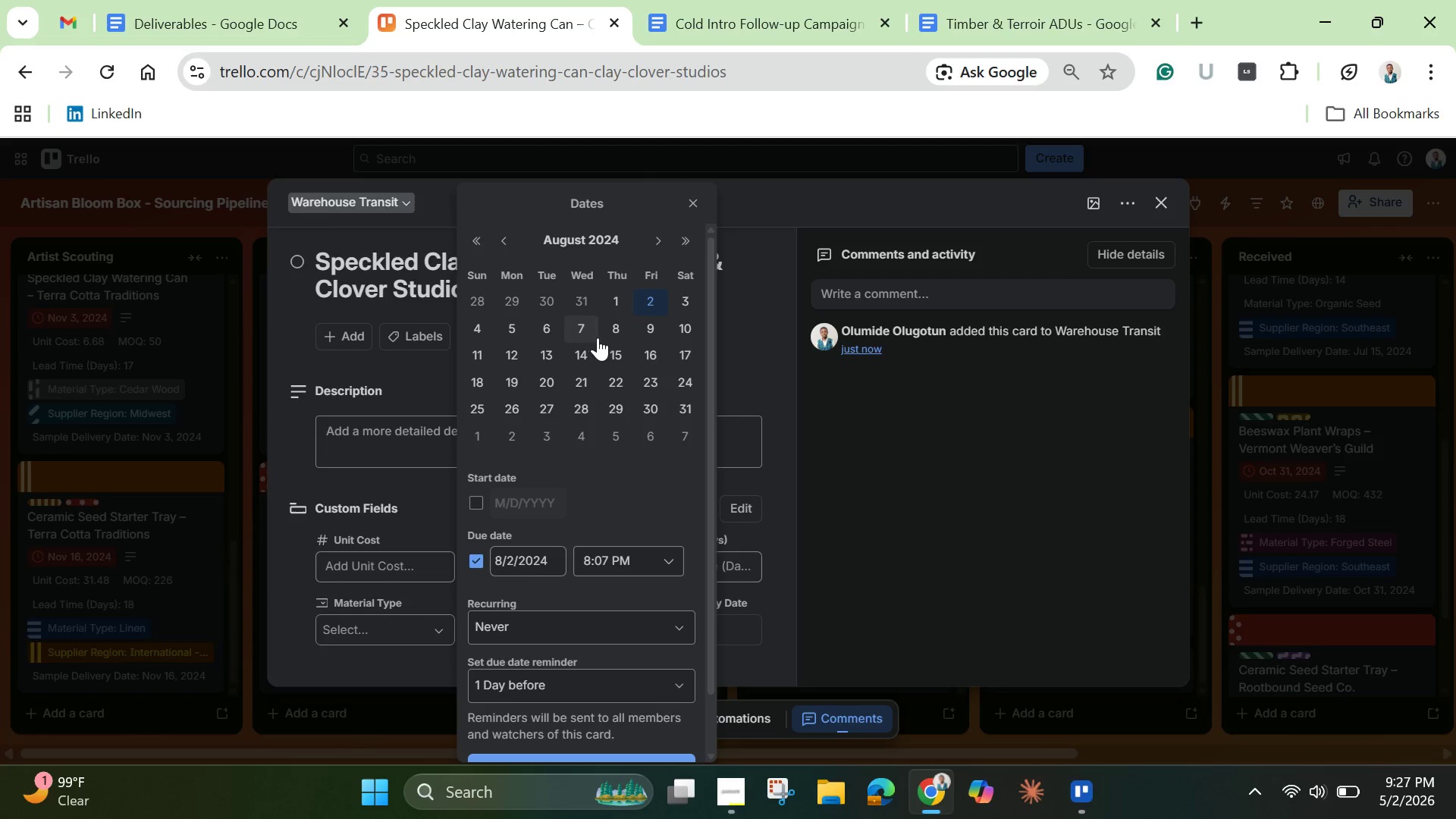 
wait(5.09)
 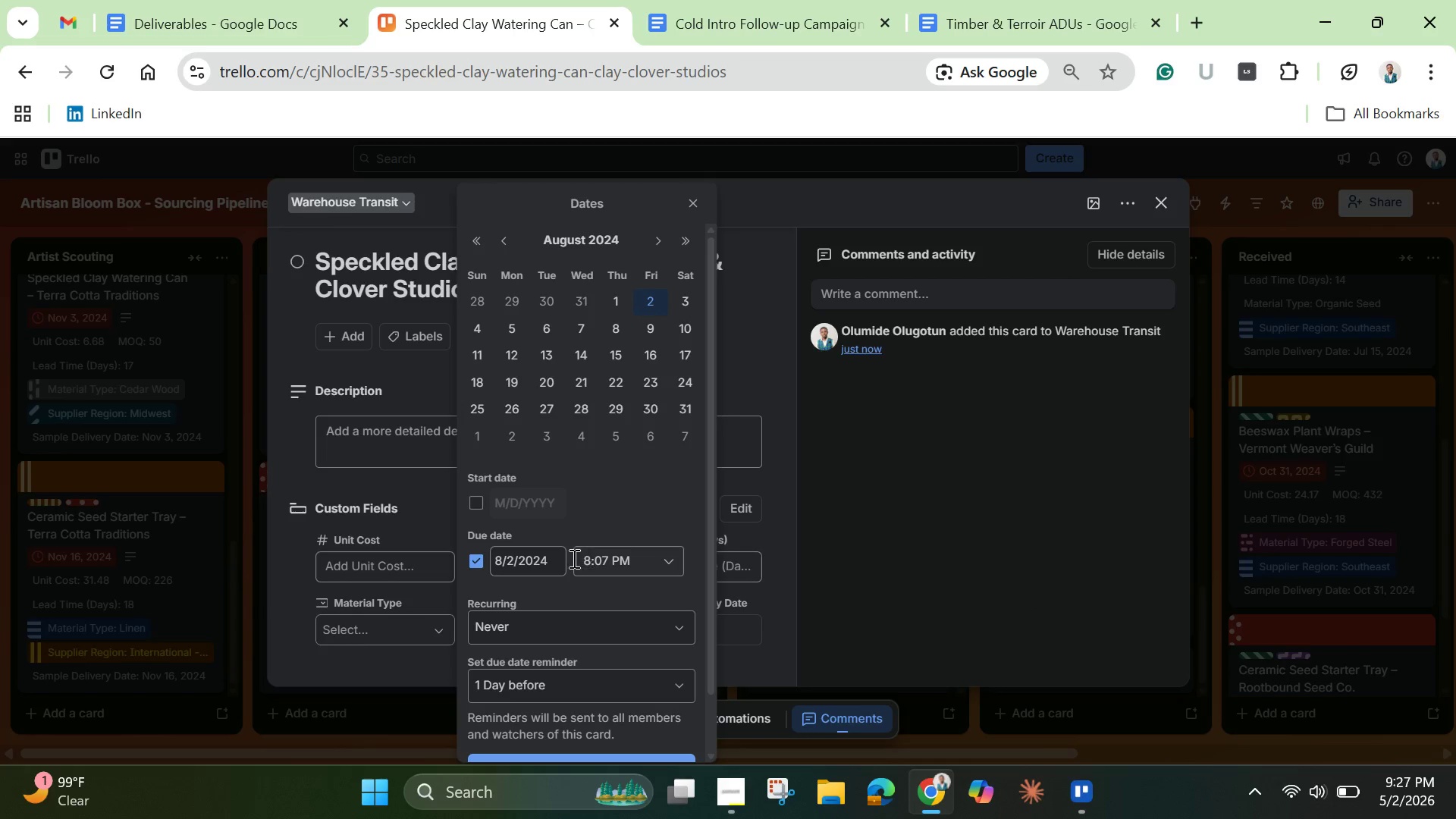 
left_click([585, 408])
 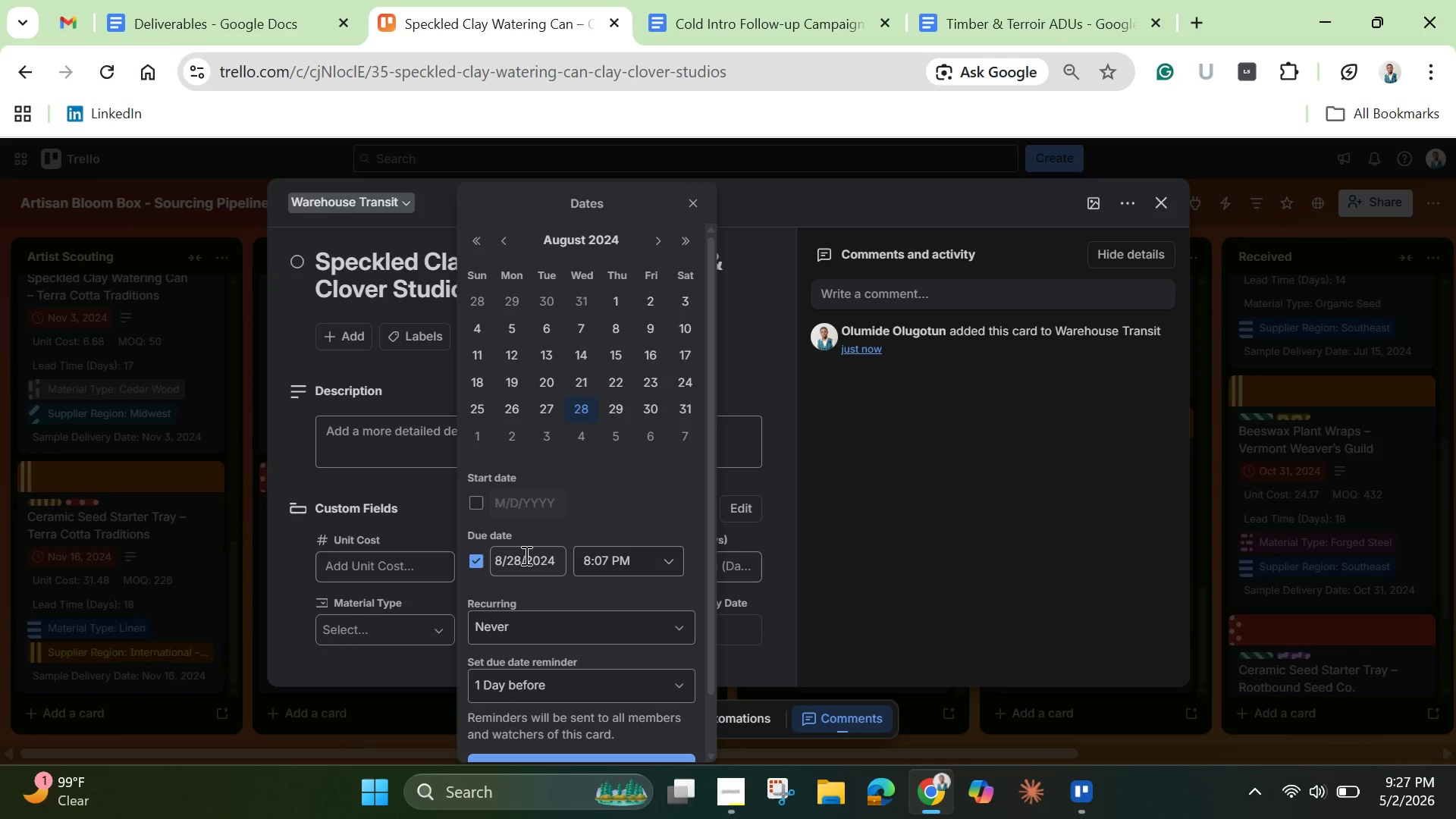 
left_click([523, 555])
 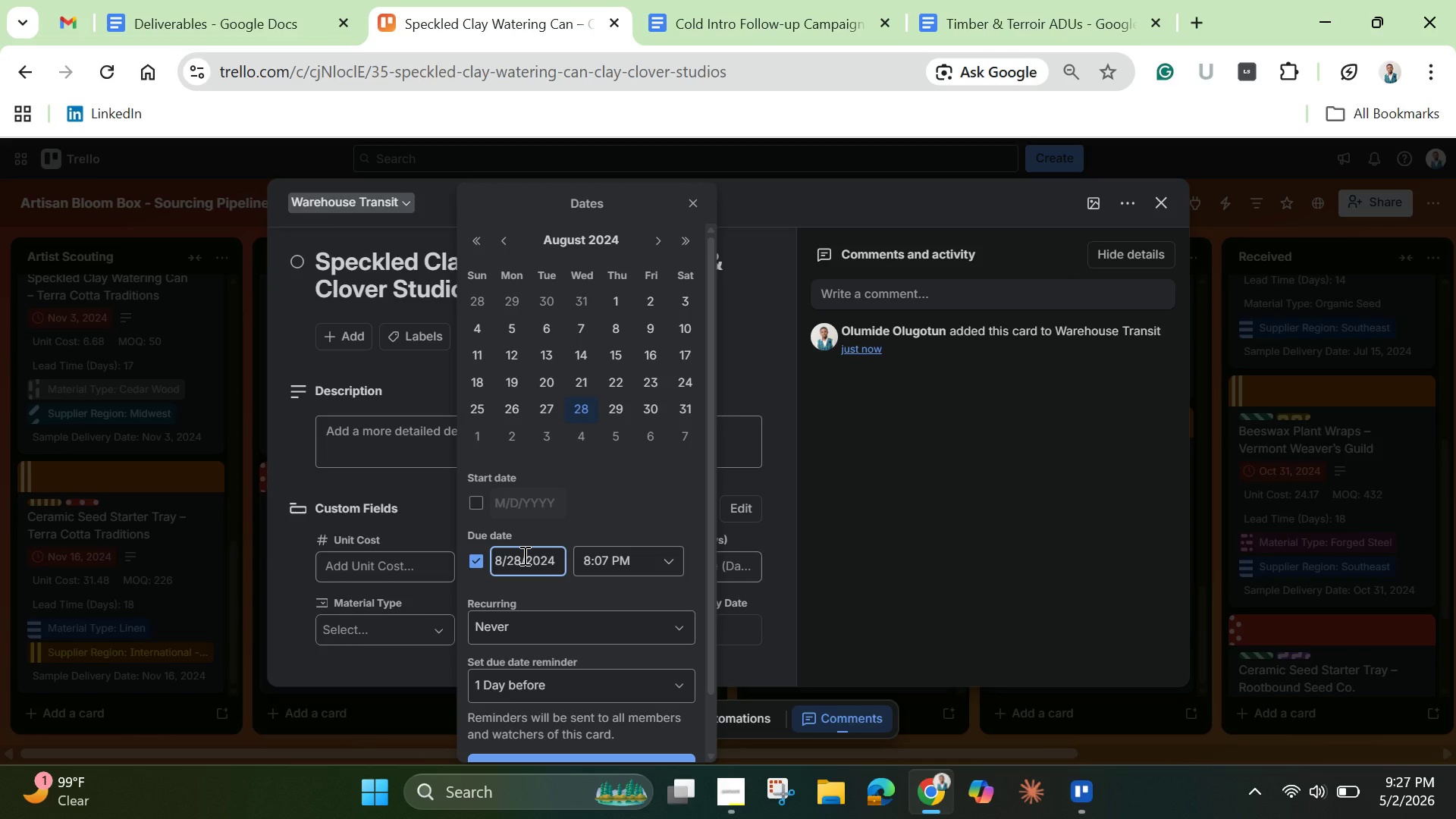 
key(Control+A)
 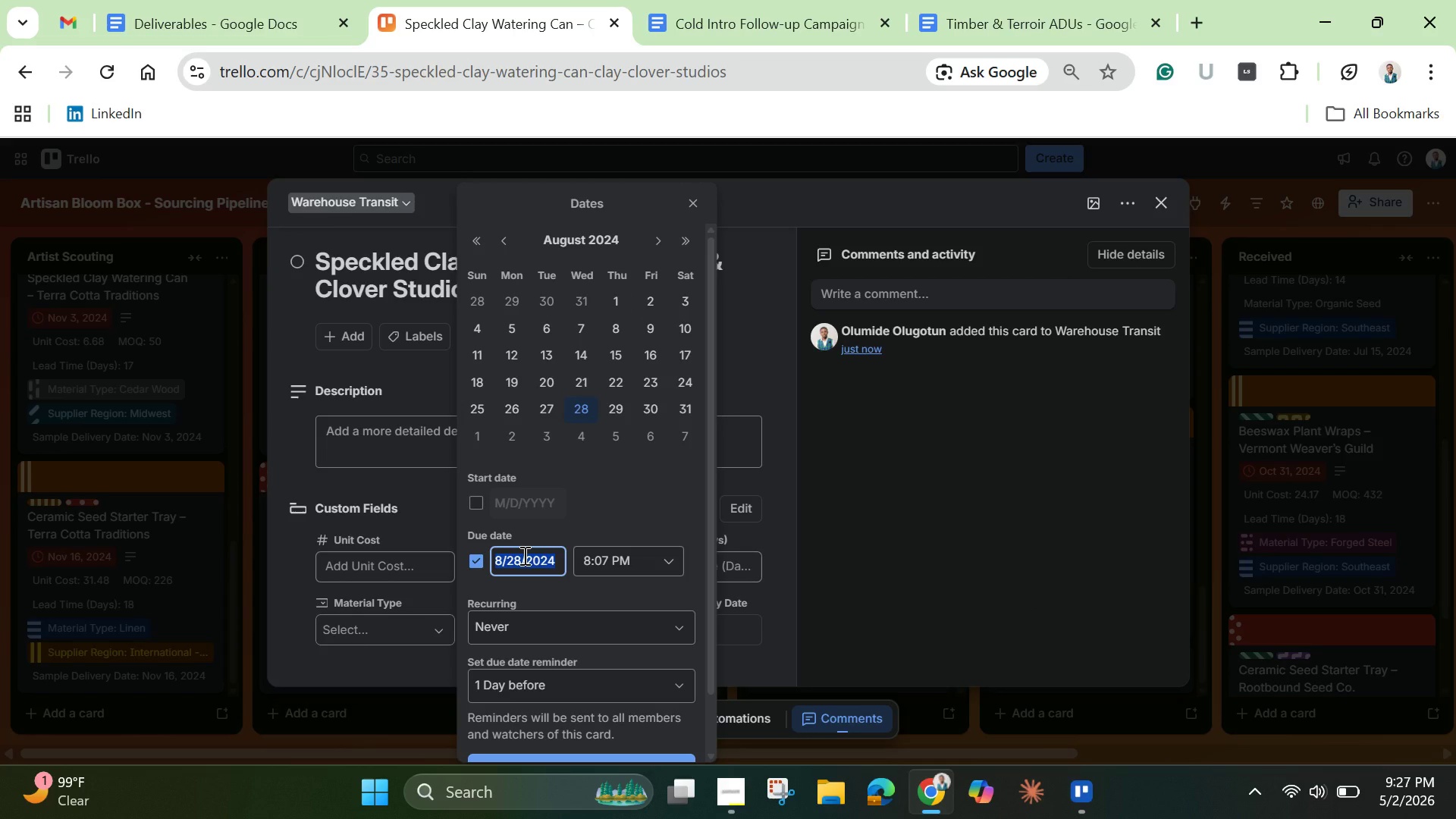 
key(Control+C)
 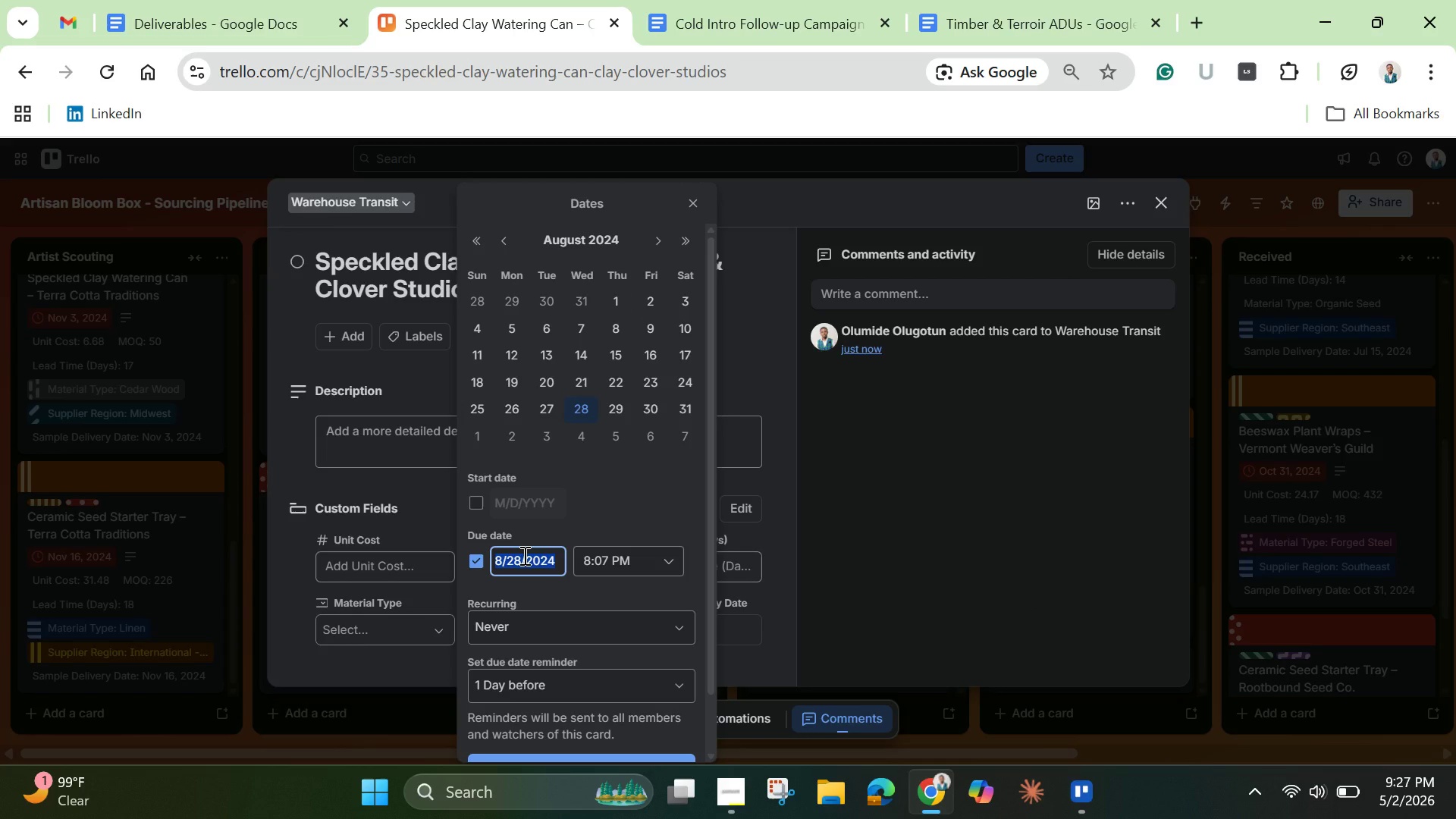 
scroll: coordinate [523, 555], scroll_direction: down, amount: 1.0
 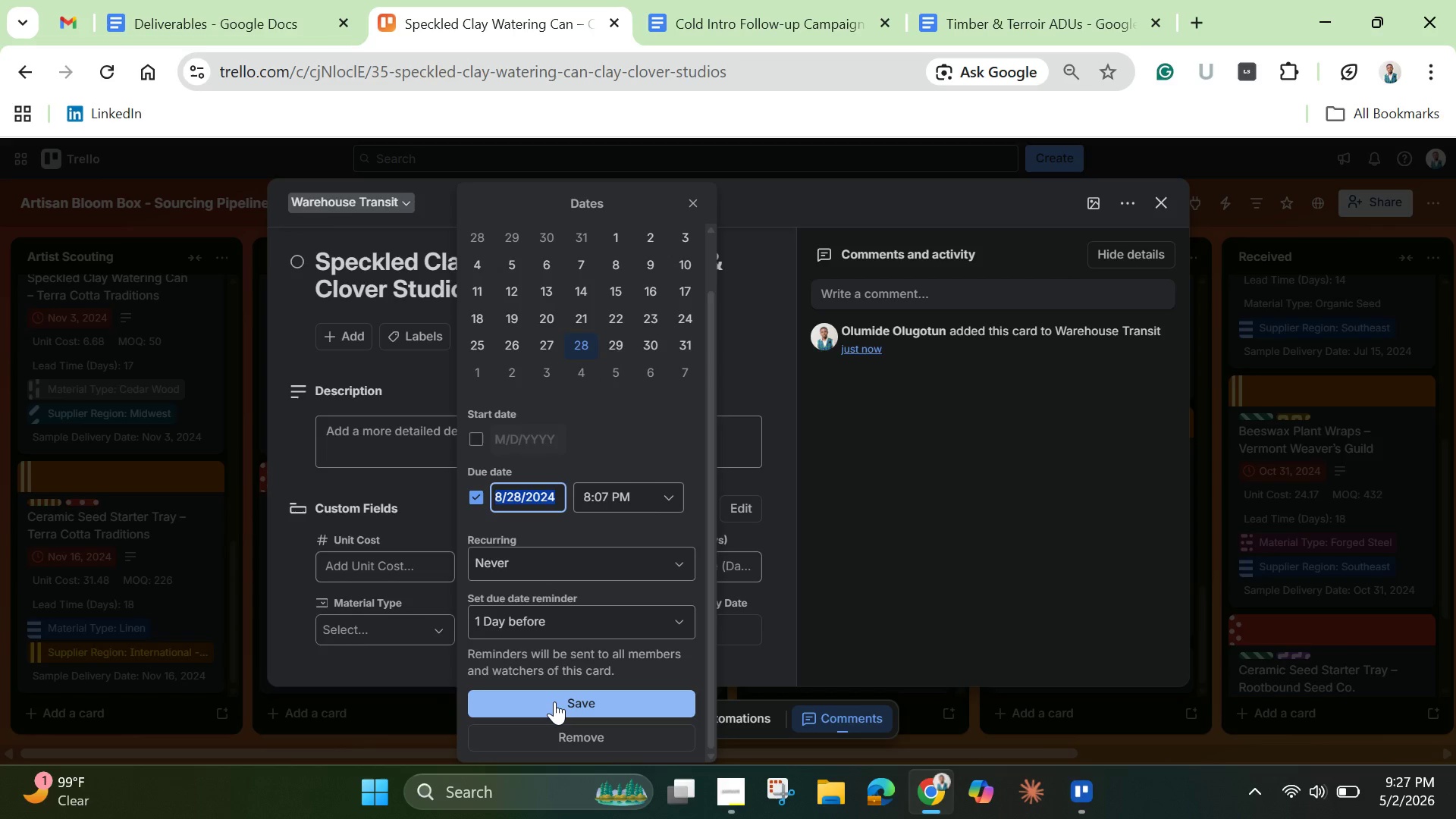 
left_click([554, 701])
 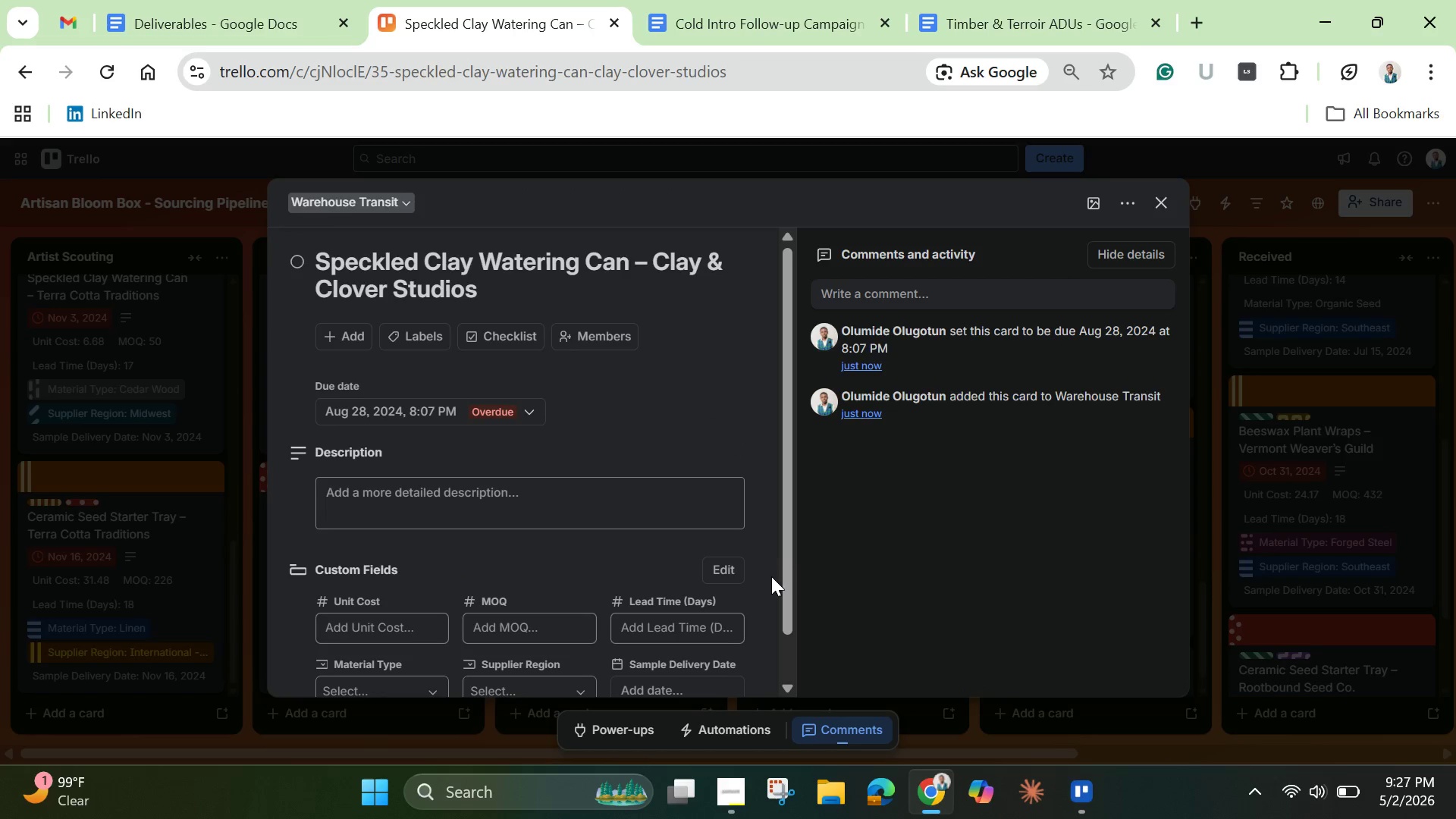 
left_click_drag(start_coordinate=[783, 584], to_coordinate=[799, 663])
 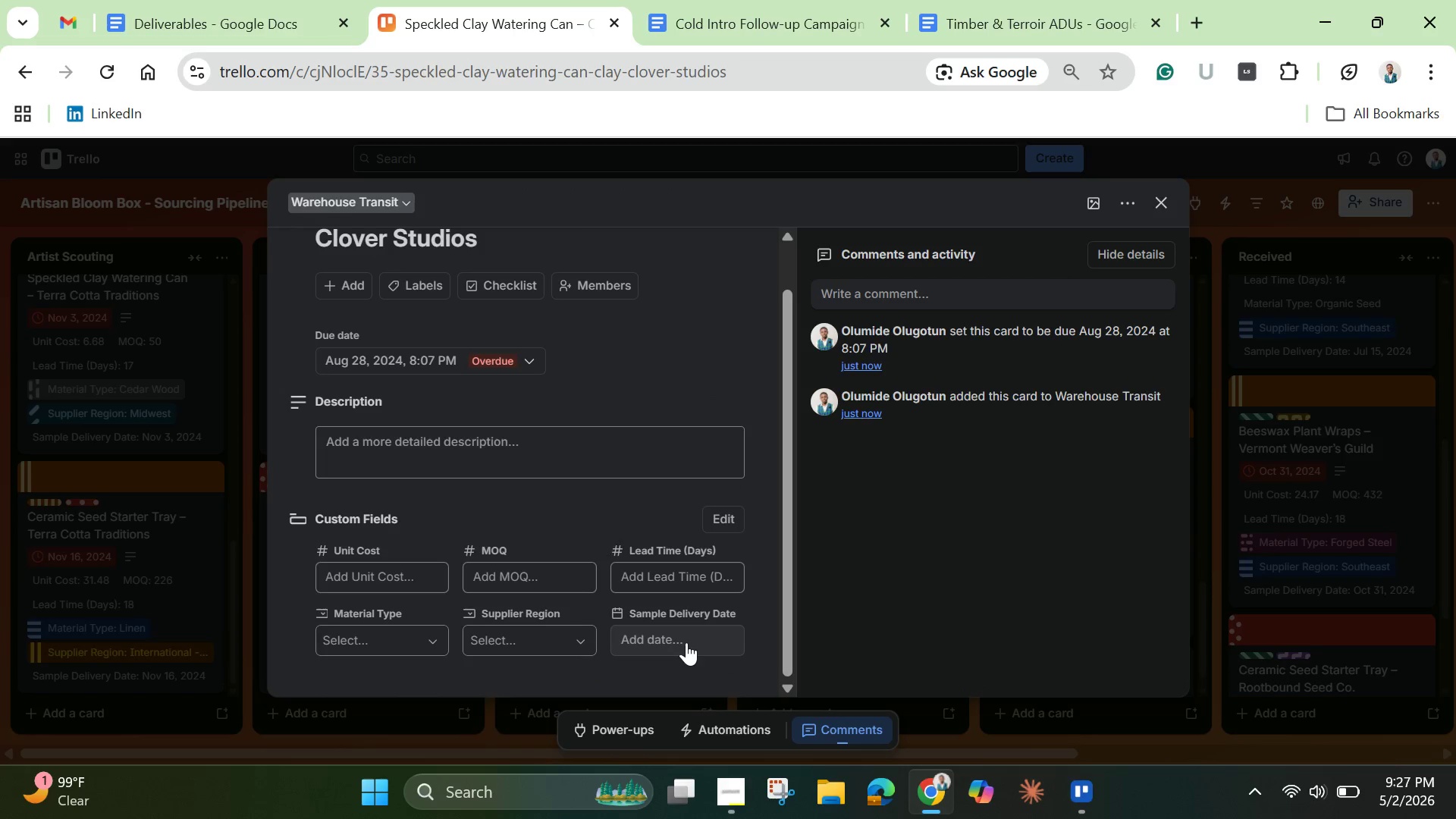 
left_click([686, 642])
 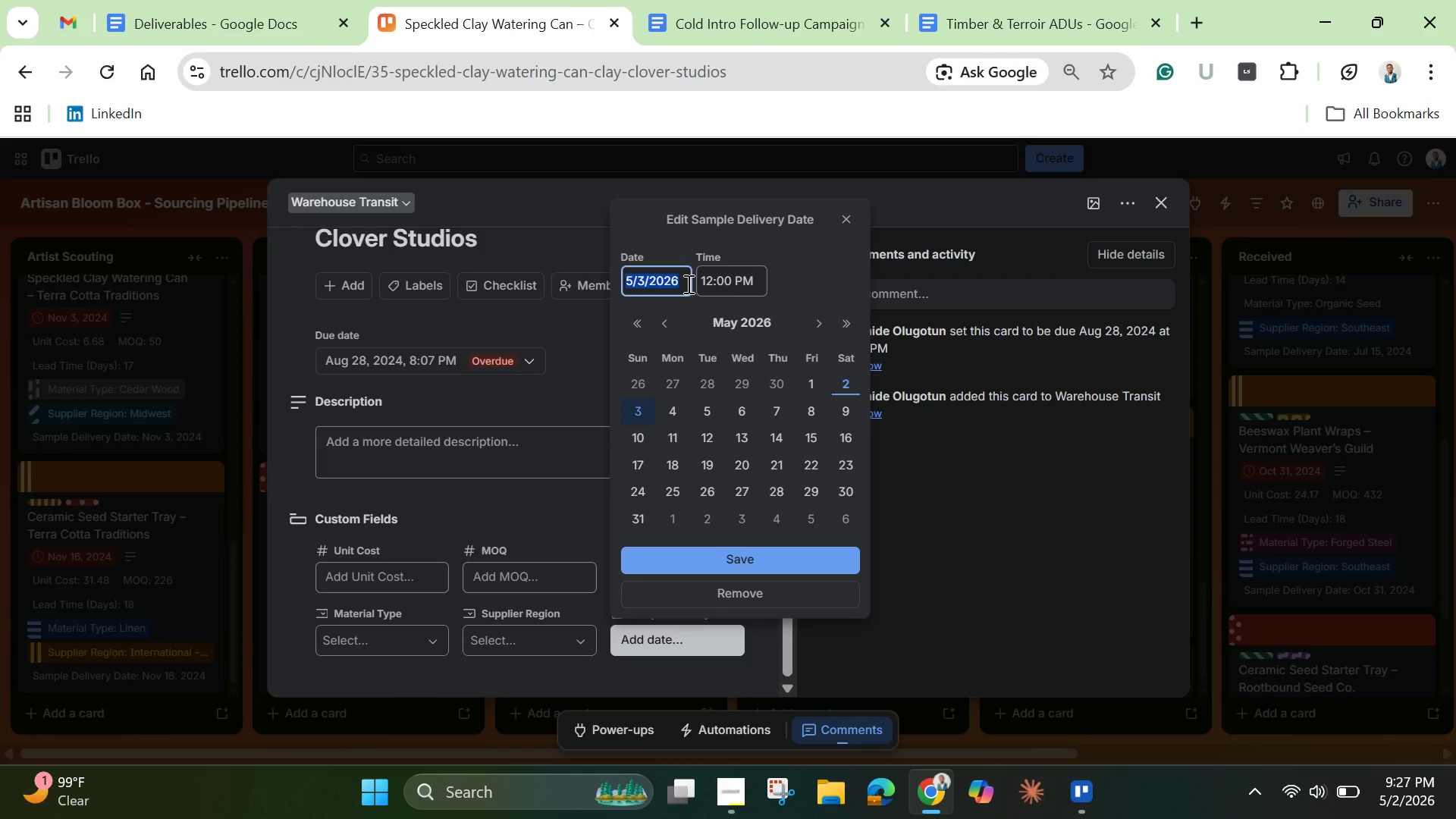 
key(Backspace)
 